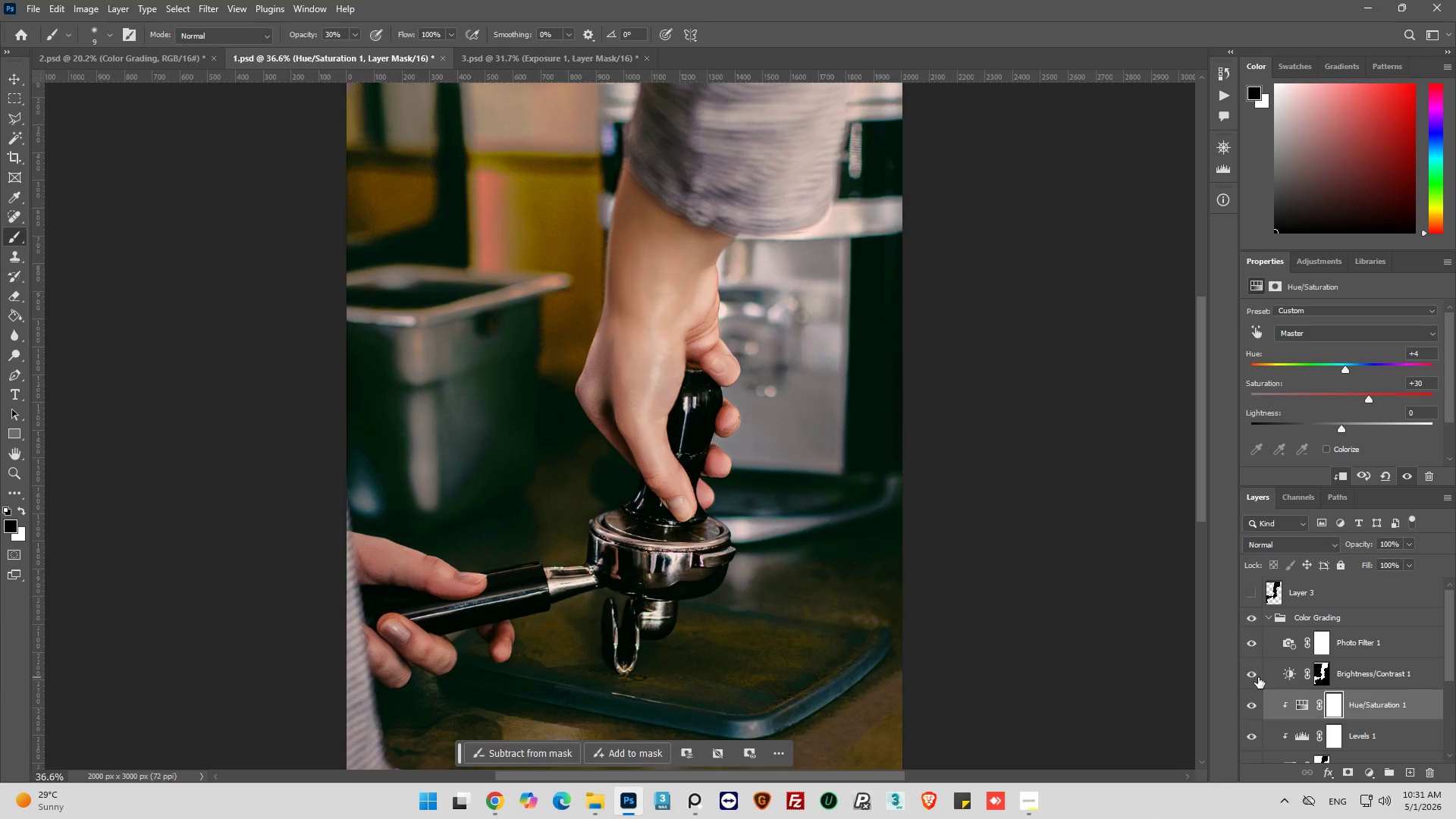 
left_click([1258, 677])
 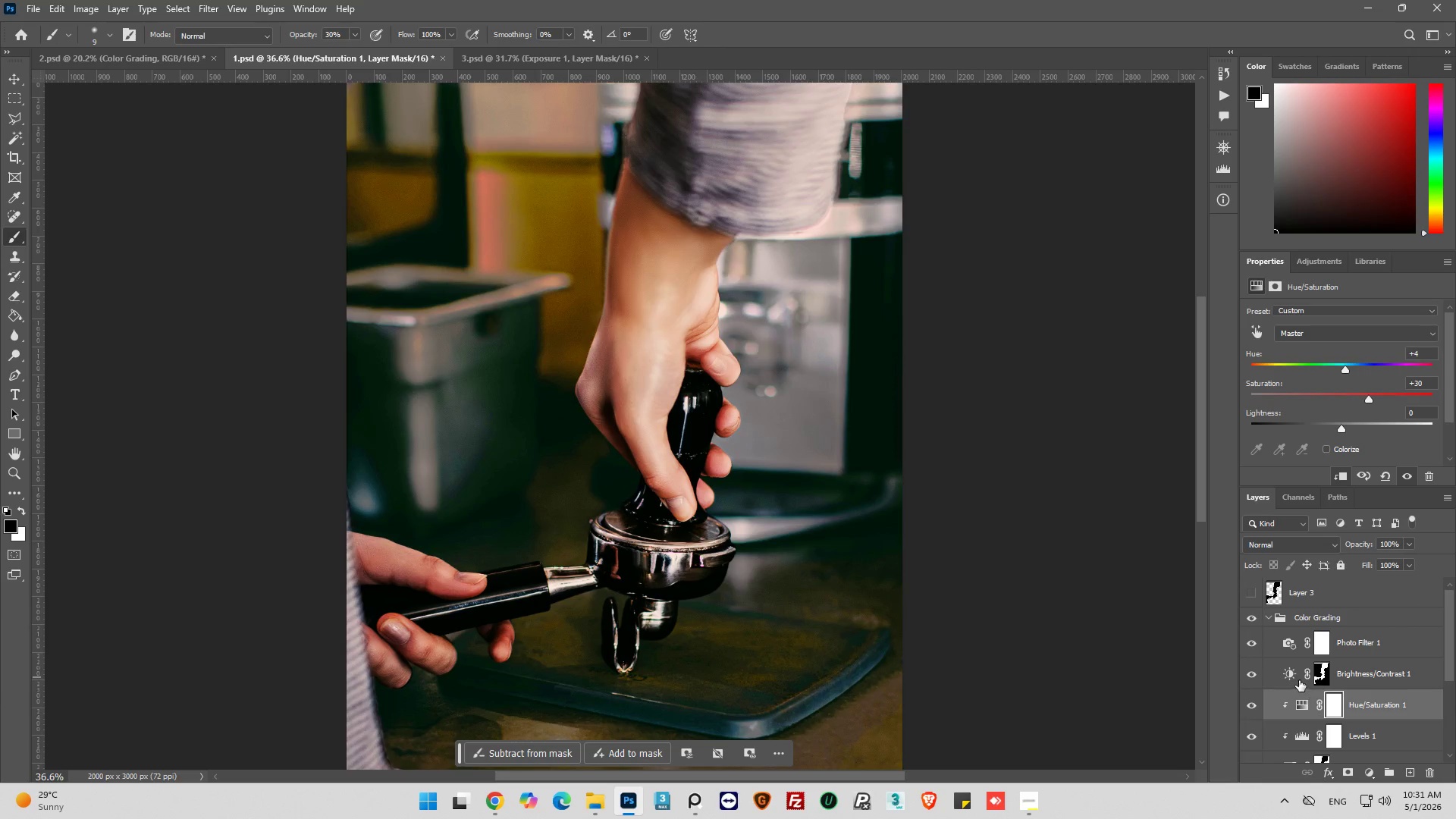 
left_click([1292, 674])
 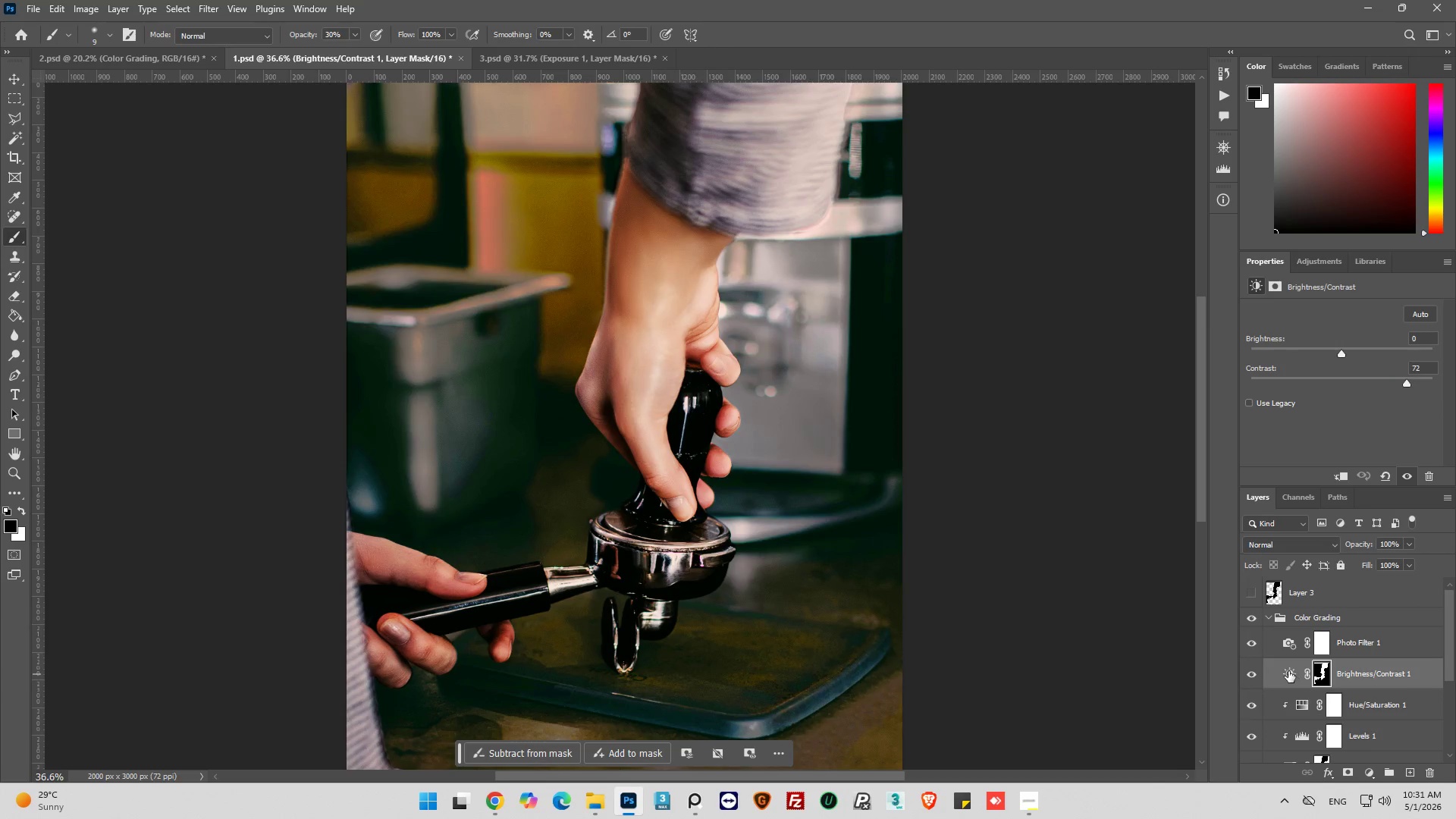 
left_click([1288, 671])
 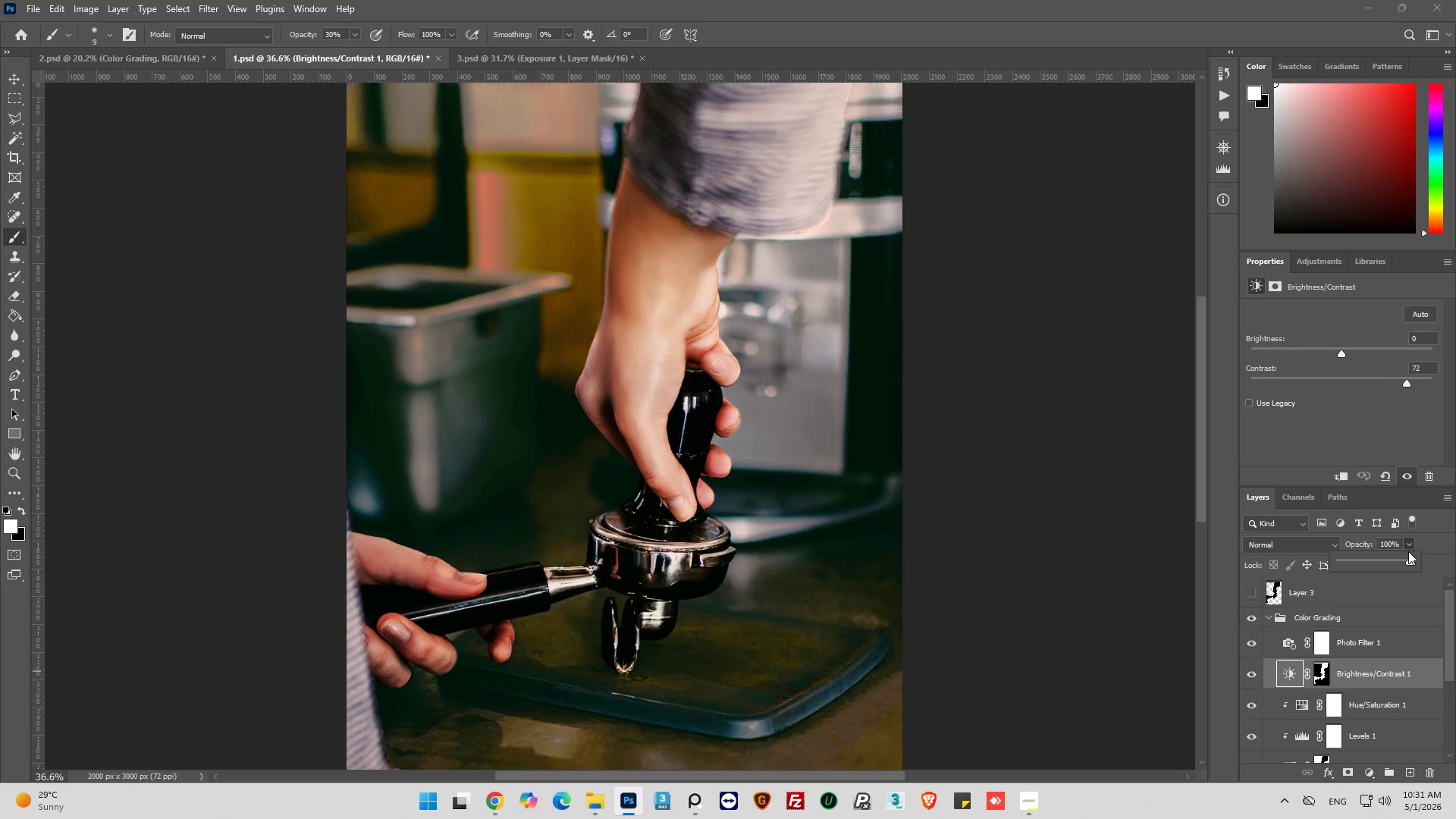 
left_click_drag(start_coordinate=[1407, 560], to_coordinate=[1382, 566])
 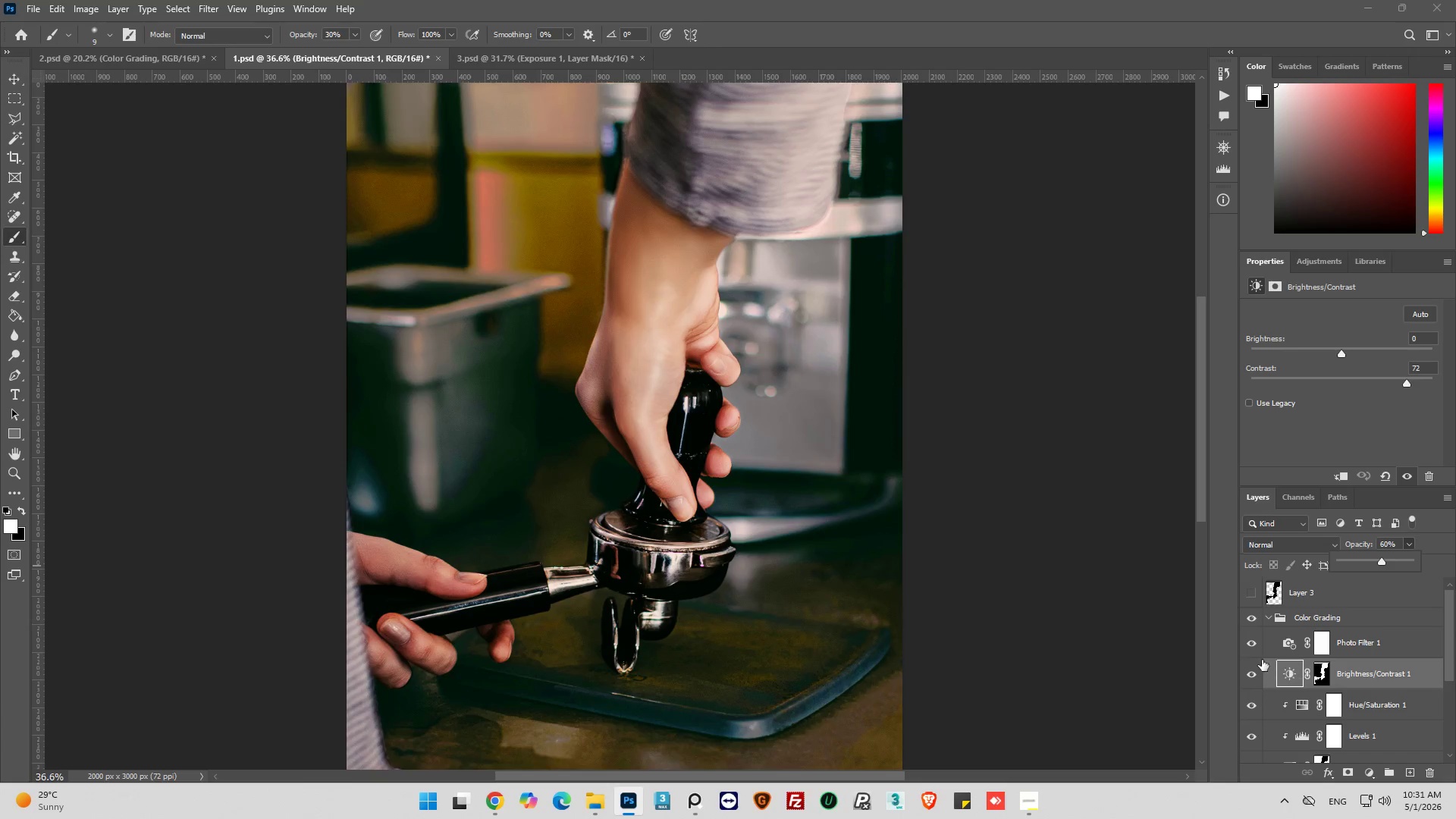 
left_click([1253, 676])
 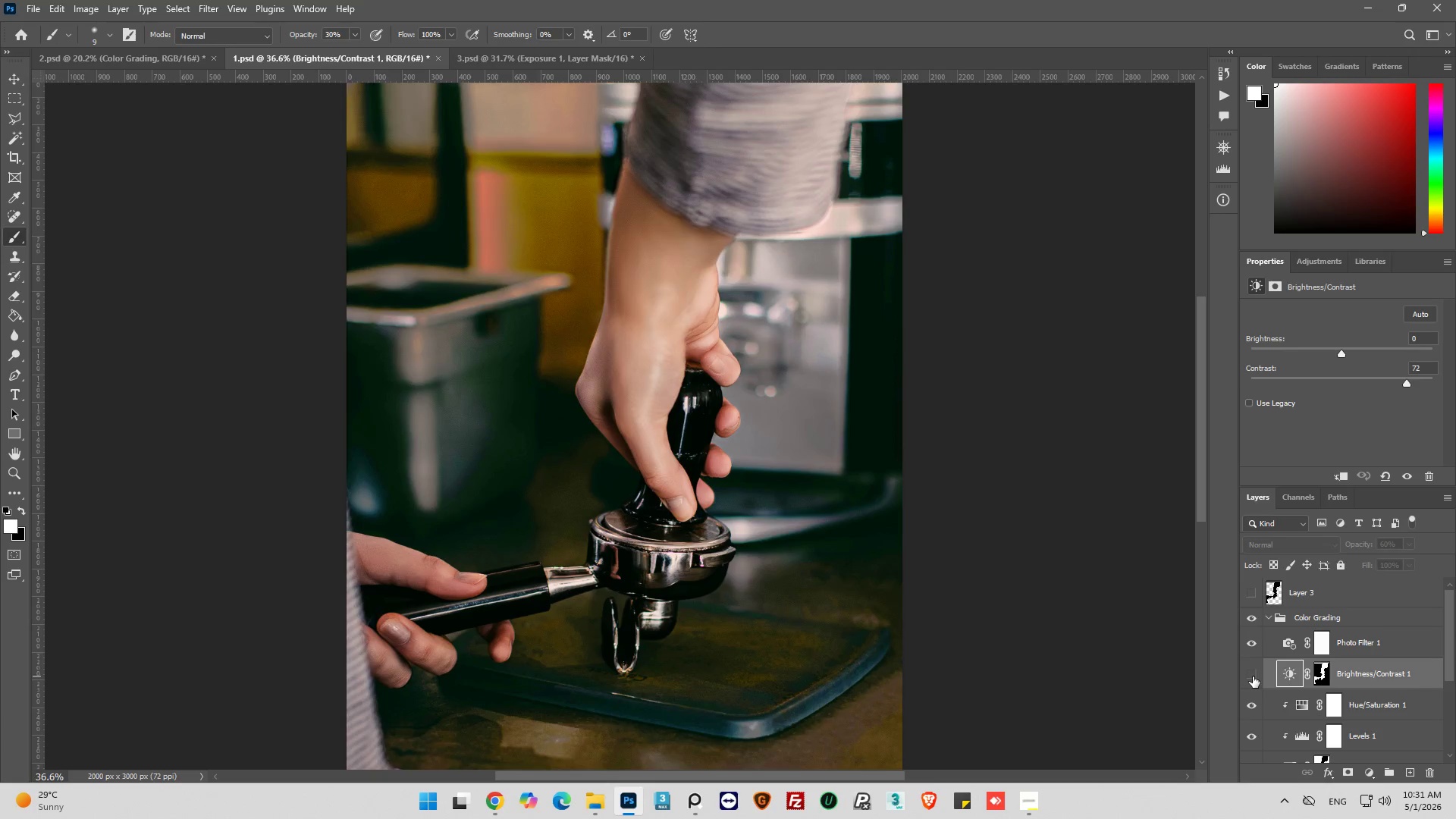 
left_click([1253, 676])
 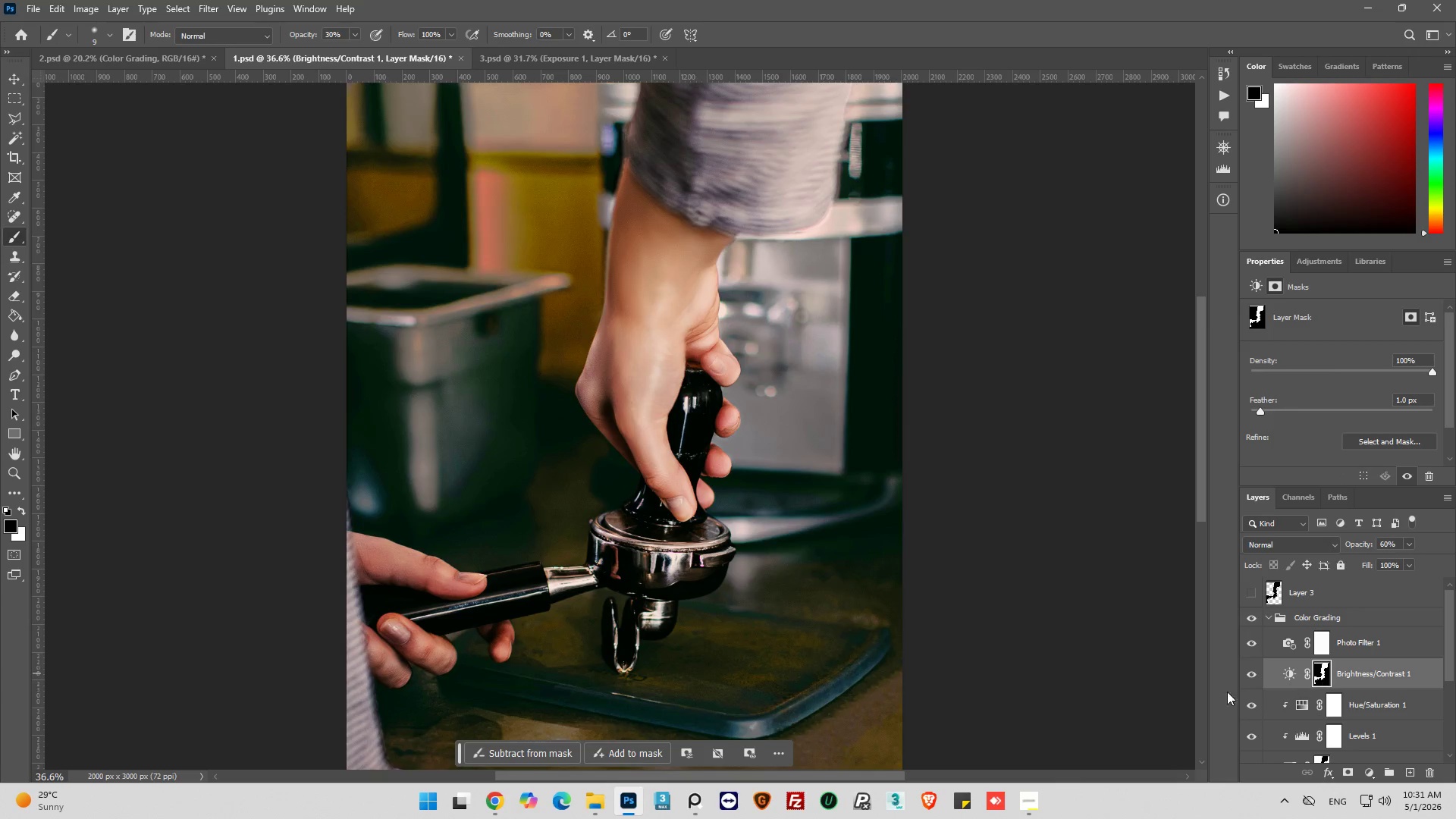 
scroll: coordinate [522, 492], scroll_direction: down, amount: 6.0
 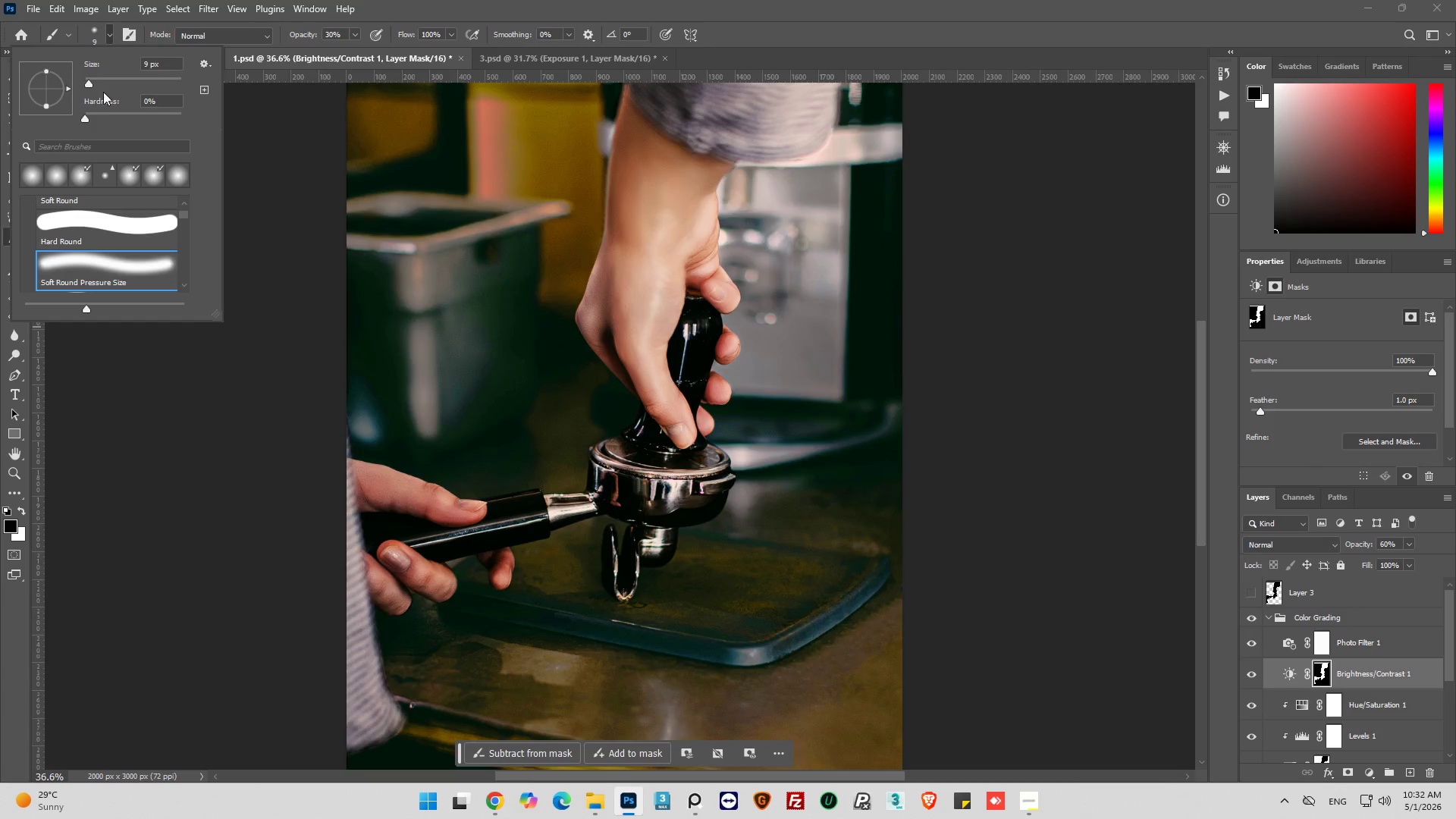 
left_click_drag(start_coordinate=[91, 83], to_coordinate=[108, 88])
 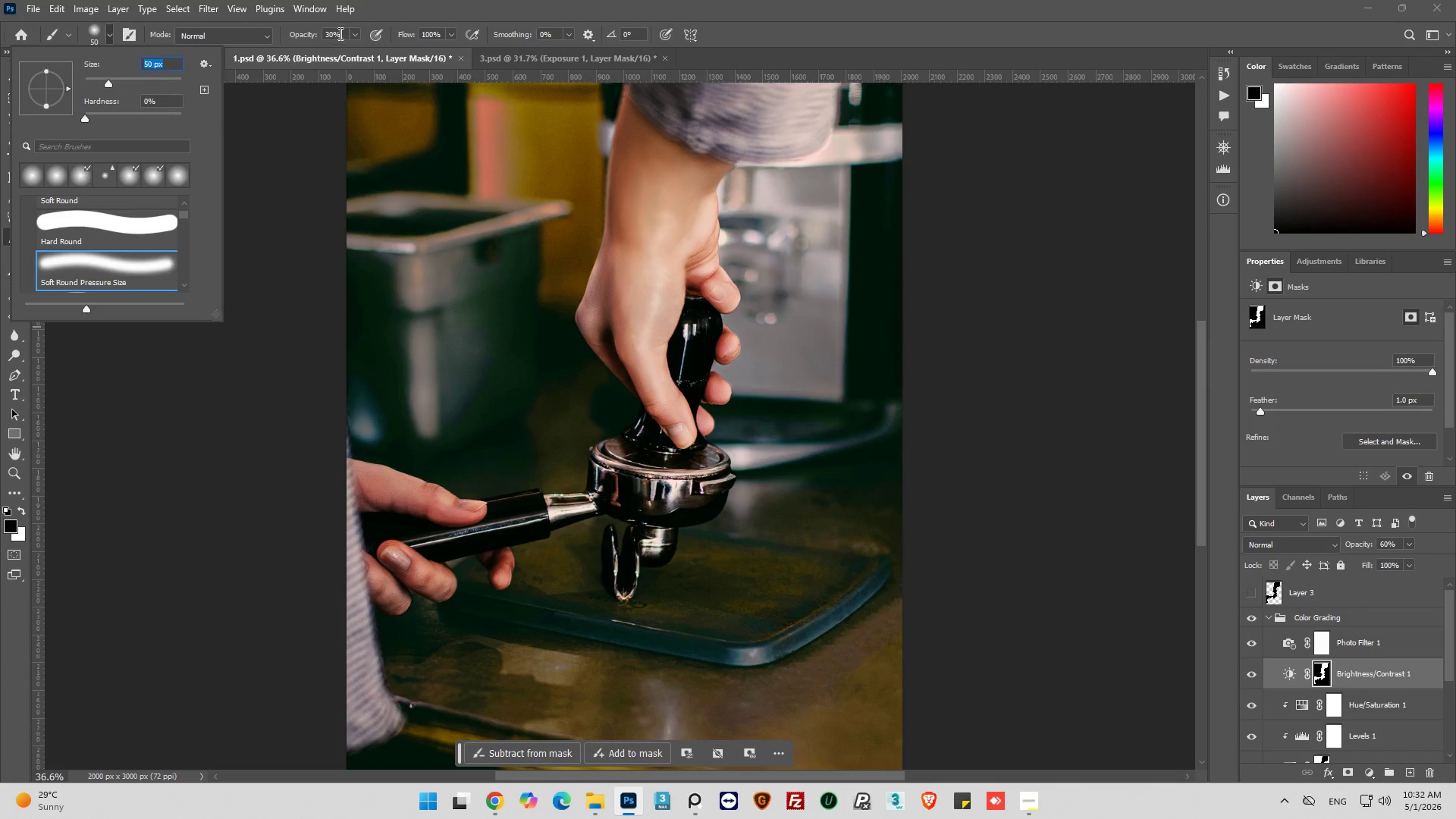 
double_click([339, 33])
 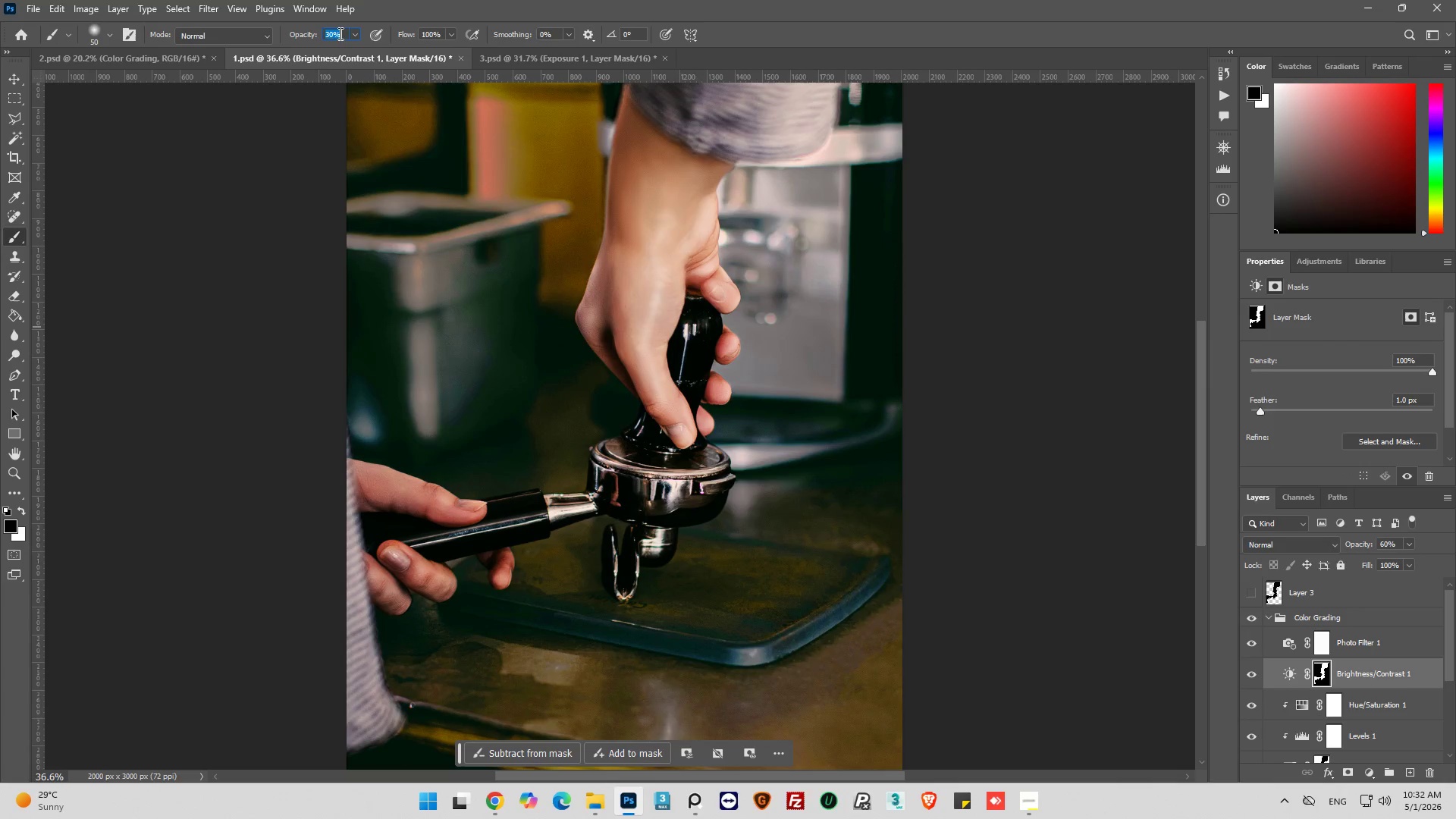 
type(100)
 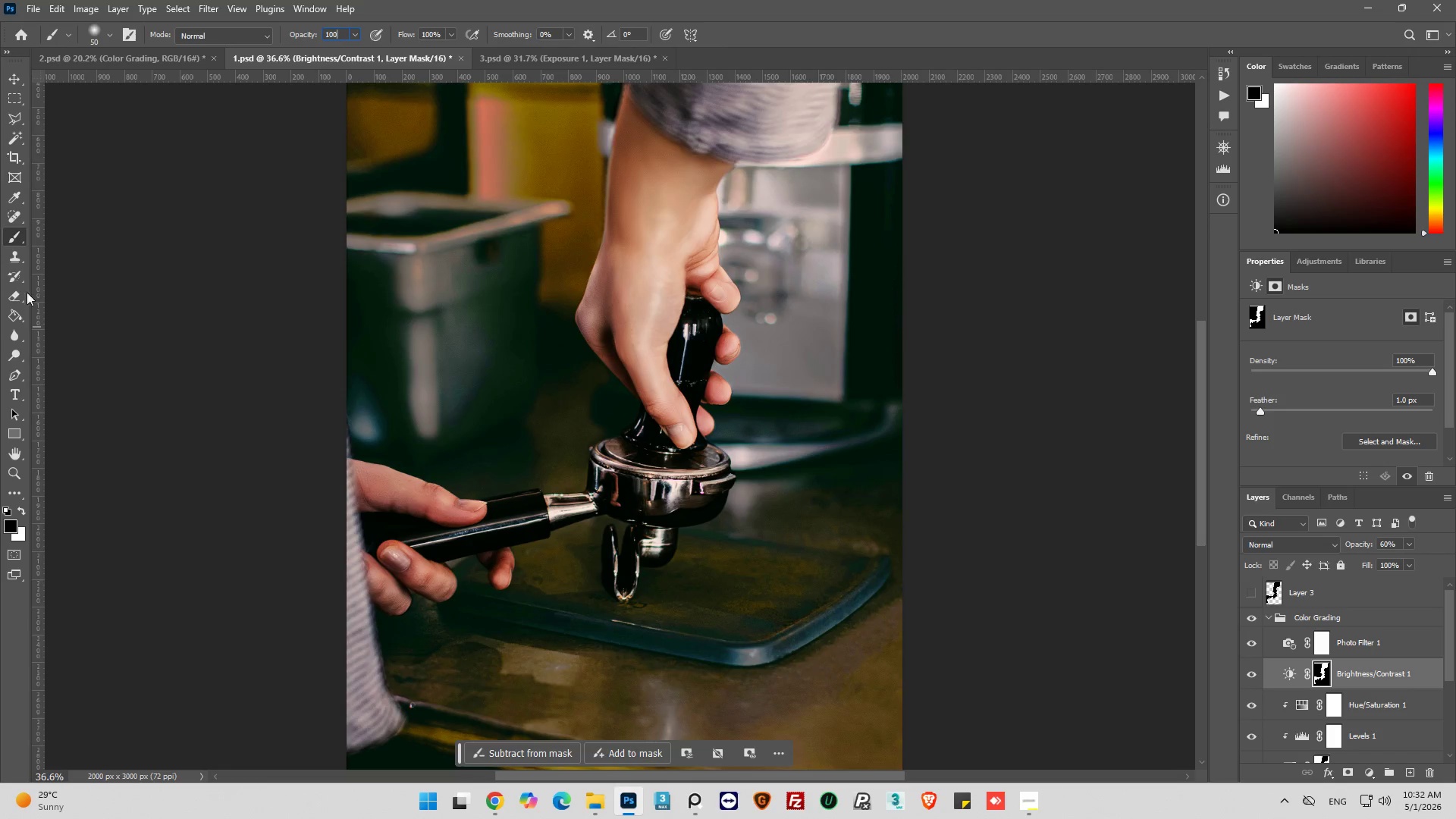 
left_click([143, 397])
 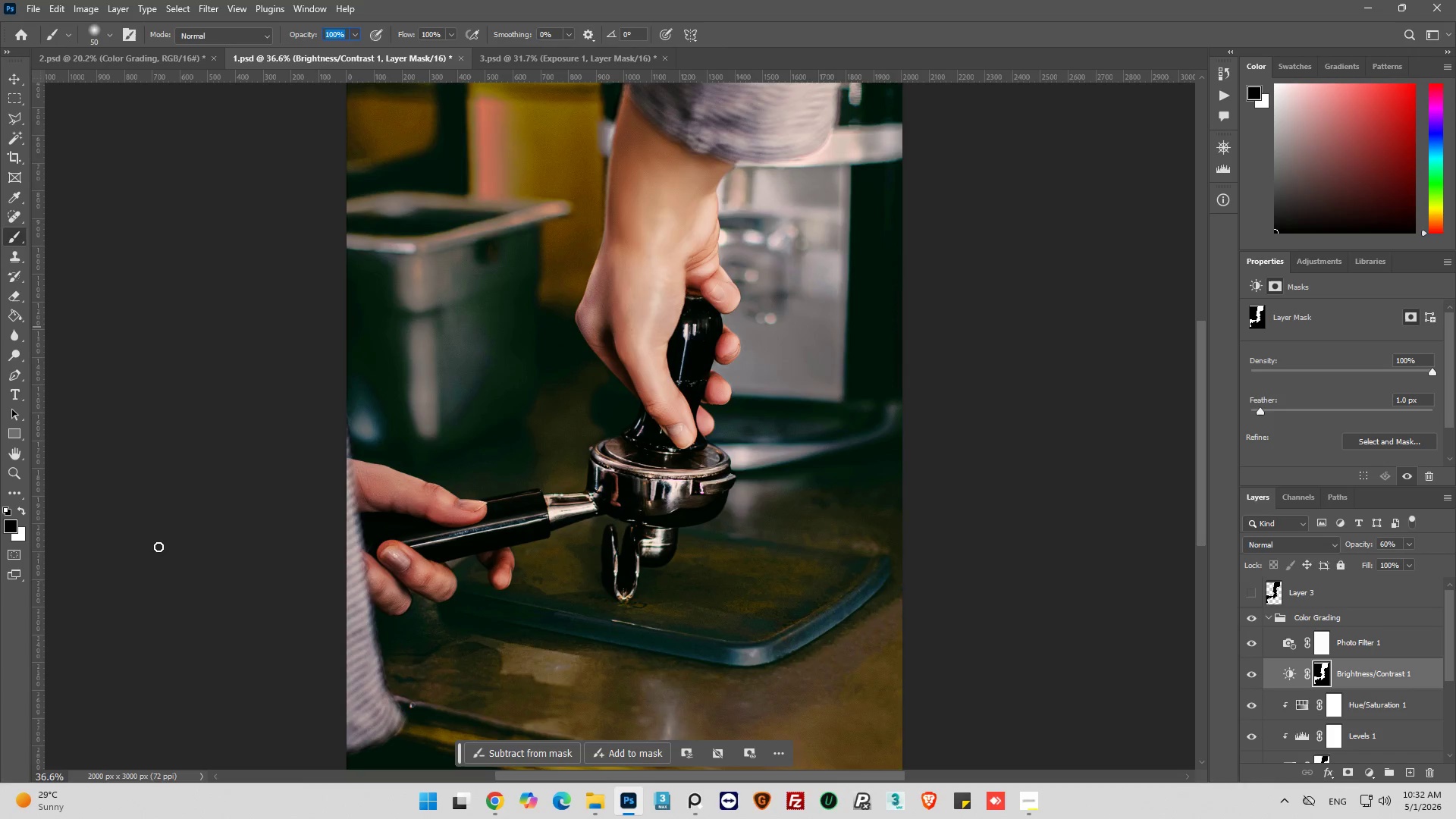 
hold_key(key=AltLeft, duration=0.48)
scroll: coordinate [159, 542], scroll_direction: up, amount: 5.0
 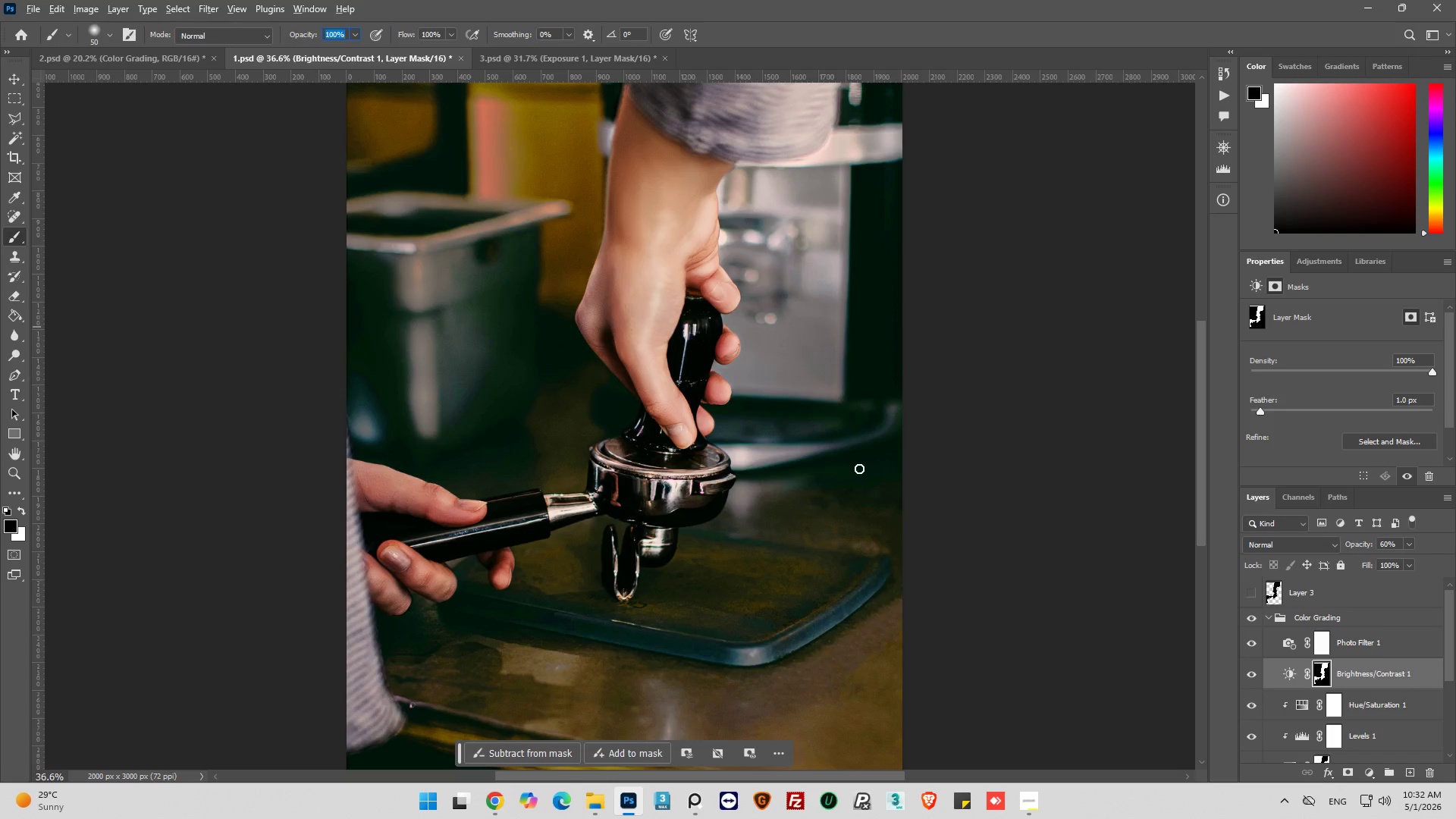 
hold_key(key=AltLeft, duration=0.39)
scroll: coordinate [891, 466], scroll_direction: up, amount: 7.0
 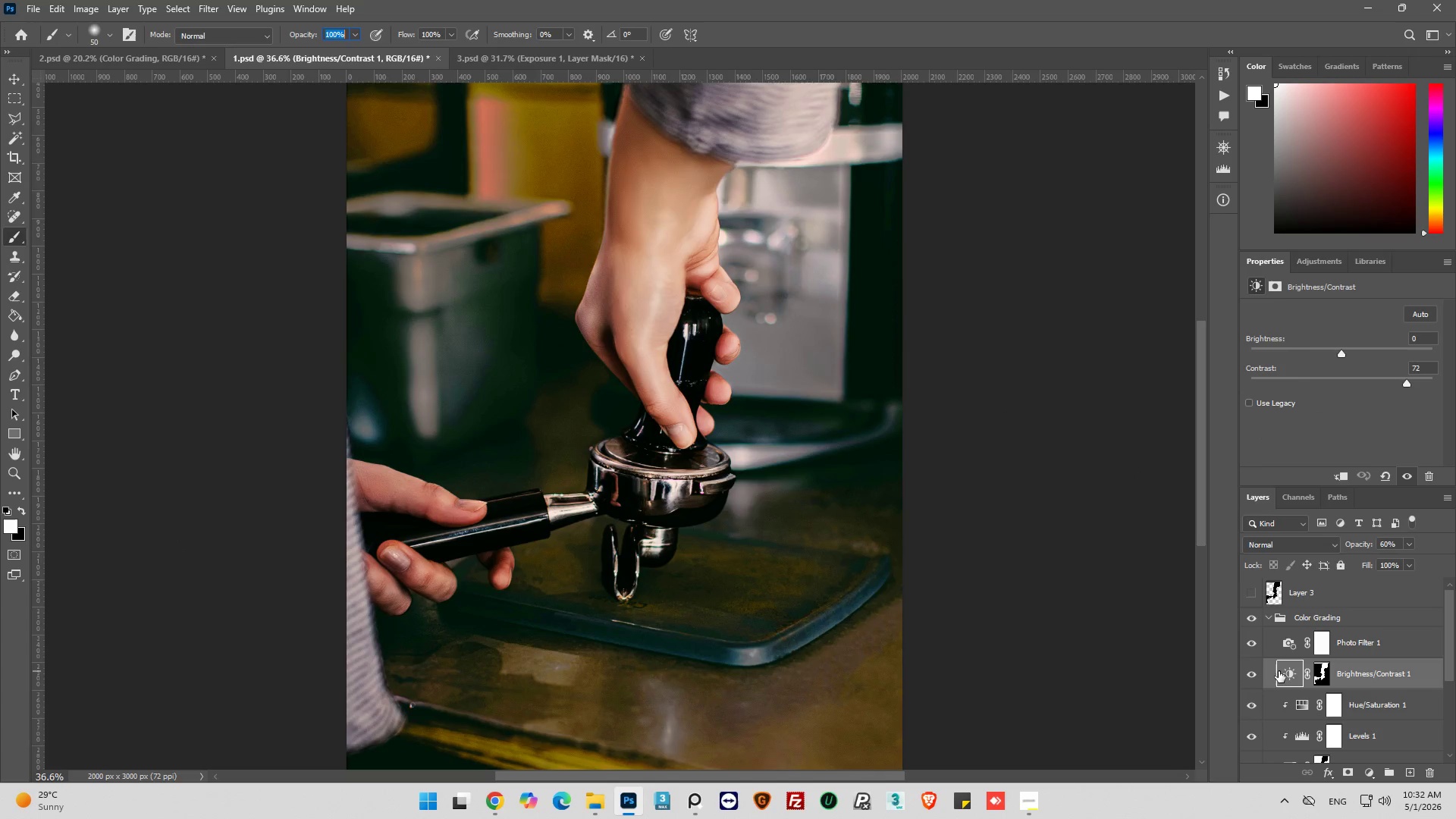 
hold_key(key=AltLeft, duration=0.48)
hold_key(key=AltLeft, duration=0.34)
scroll: coordinate [604, 530], scroll_direction: up, amount: 15.0
 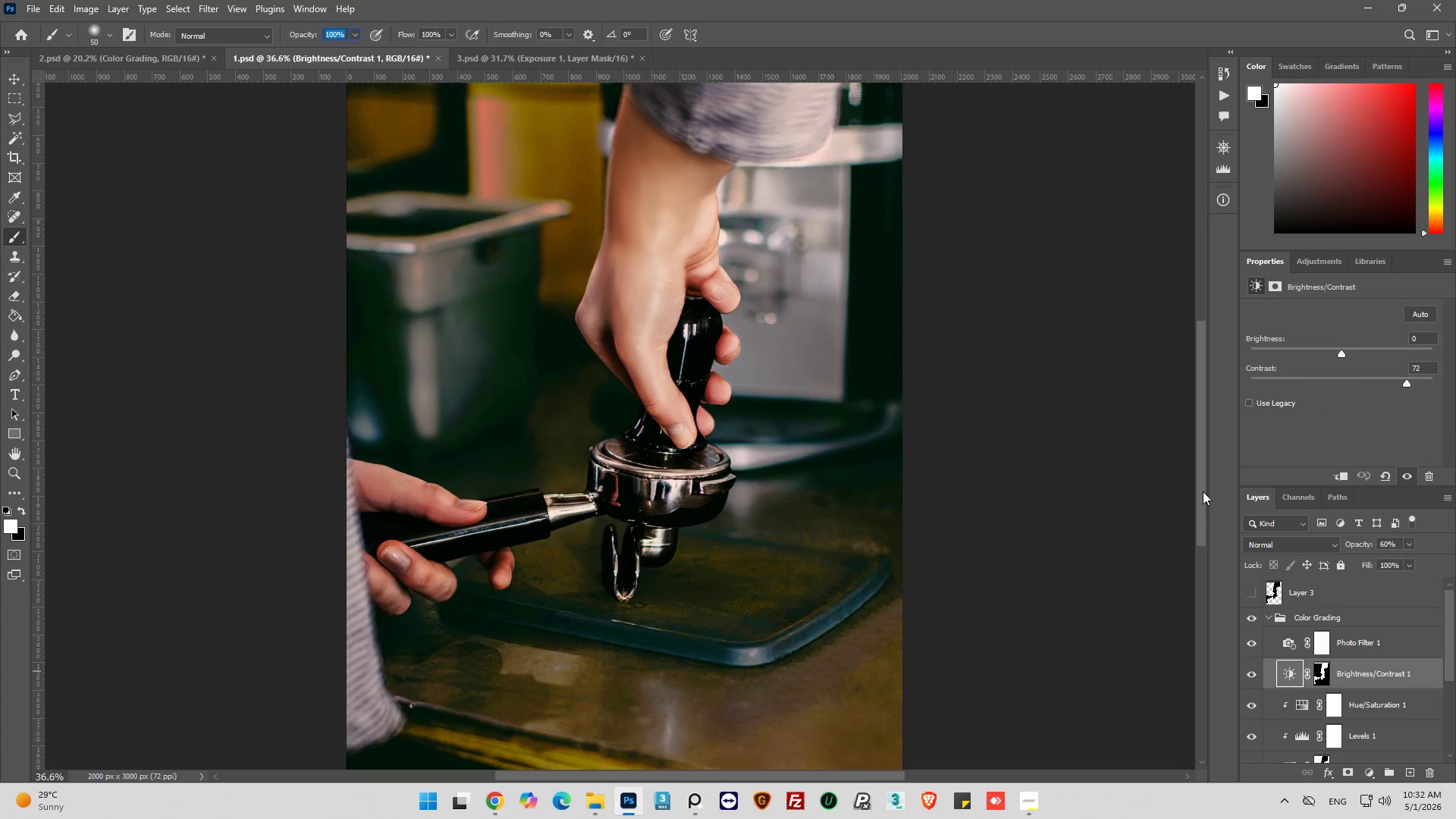 
left_click_drag(start_coordinate=[1203, 492], to_coordinate=[1206, 557])
 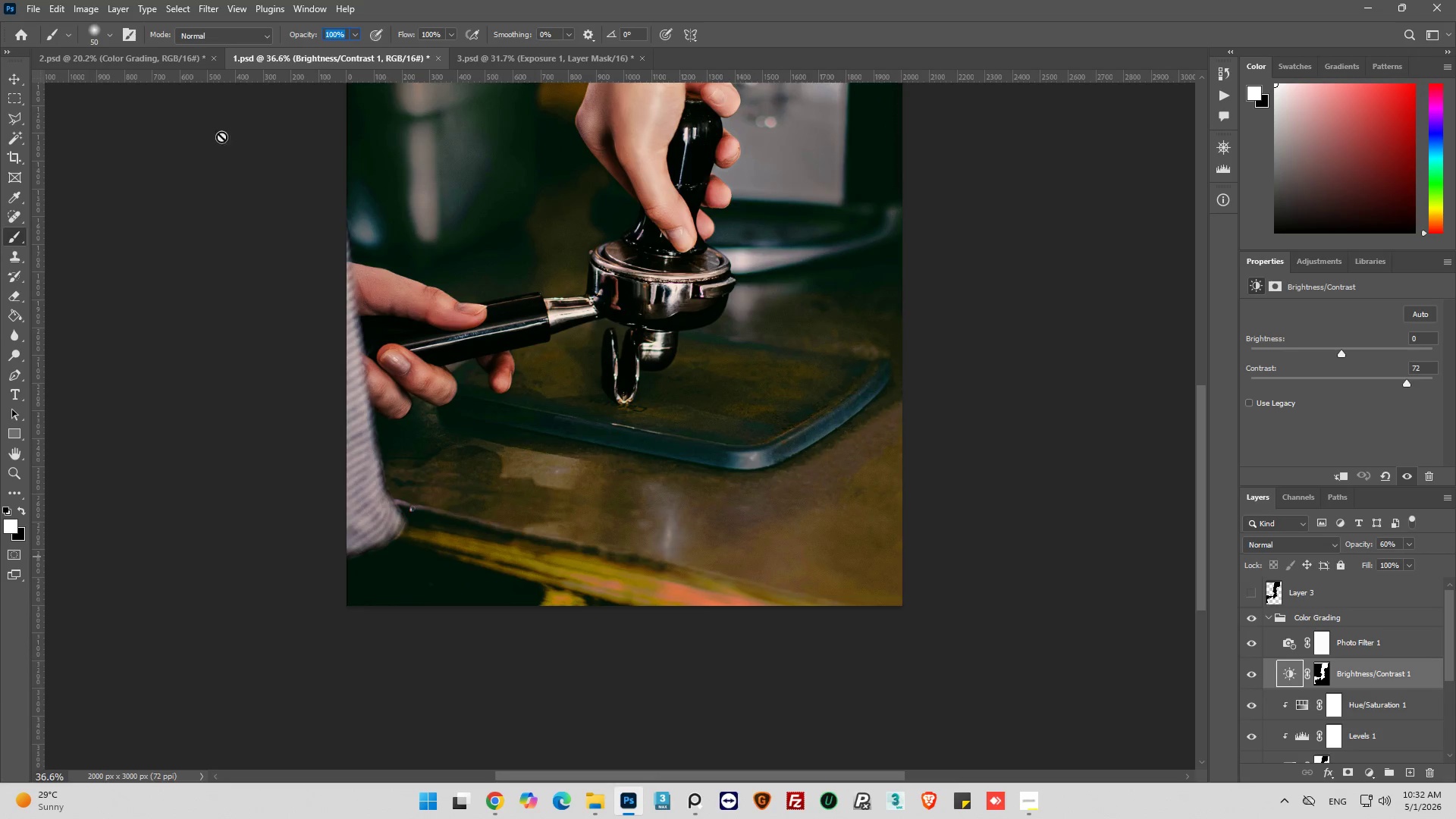 
key(Alt+AltLeft)
 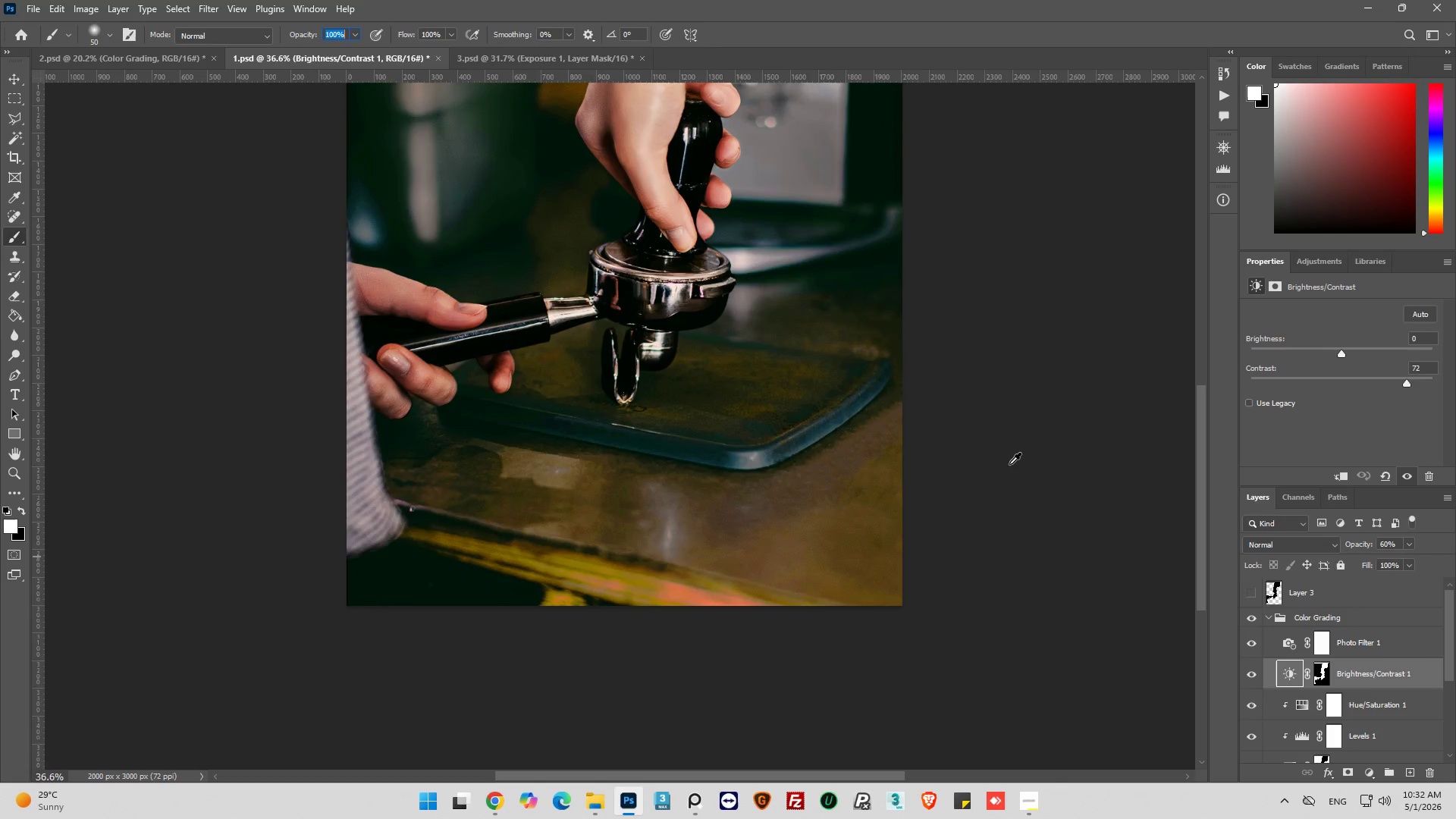 
hold_key(key=AltLeft, duration=0.45)
scroll: coordinate [564, 209], scroll_direction: up, amount: 6.0
 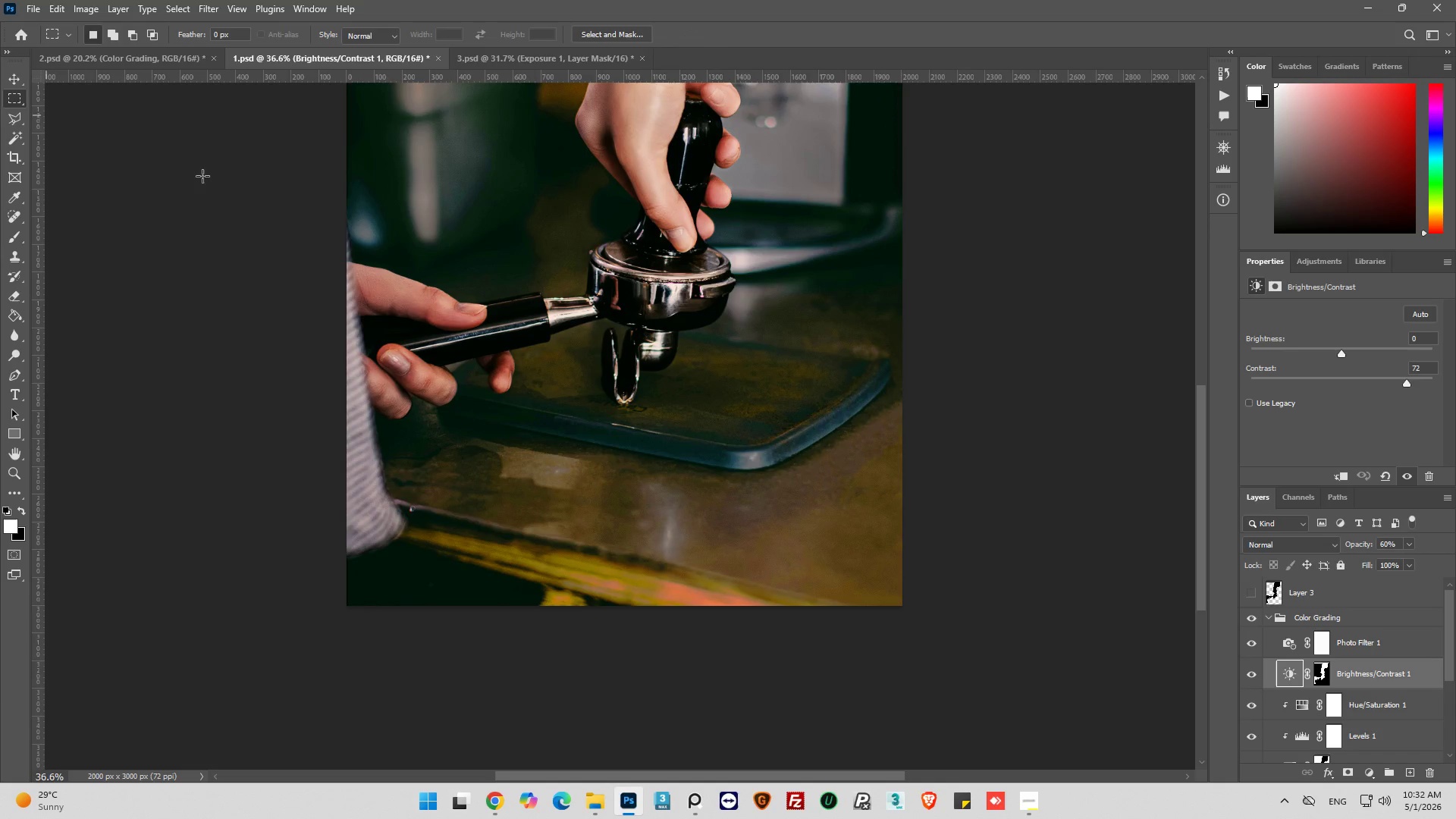 
hold_key(key=AltLeft, duration=0.58)
 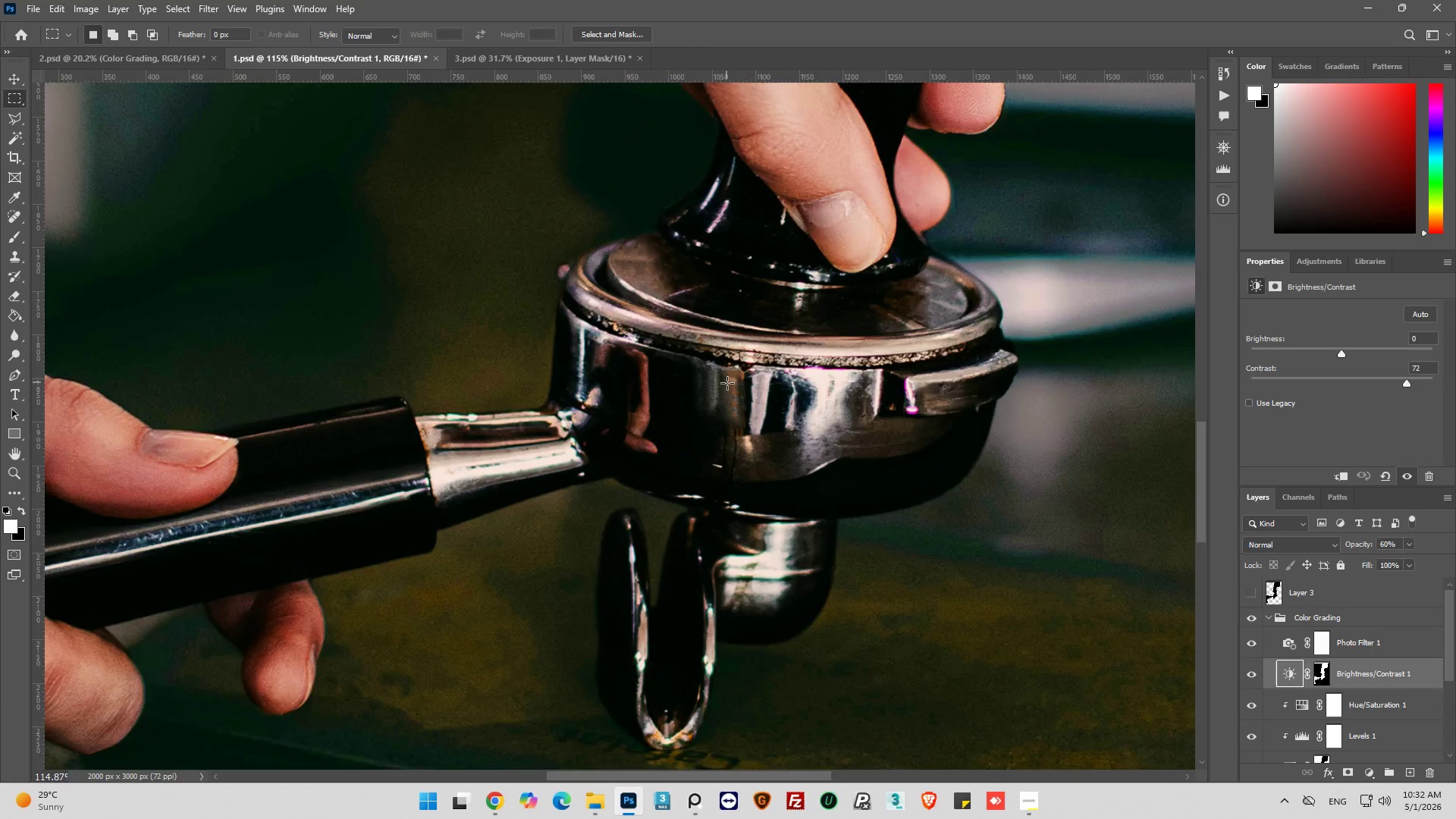 
key(Alt+AltLeft)
 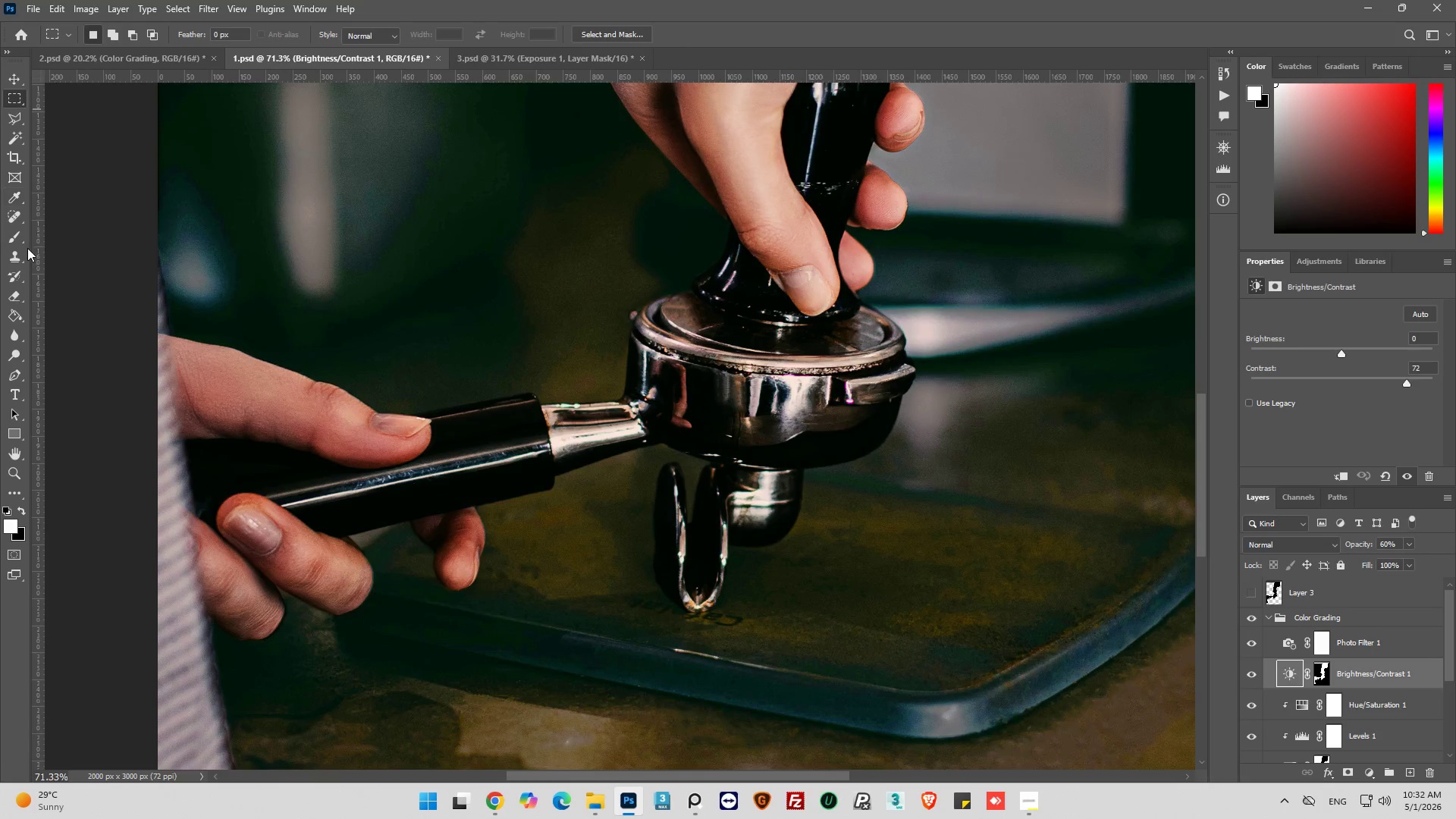 
scroll: coordinate [750, 388], scroll_direction: up, amount: 15.0
 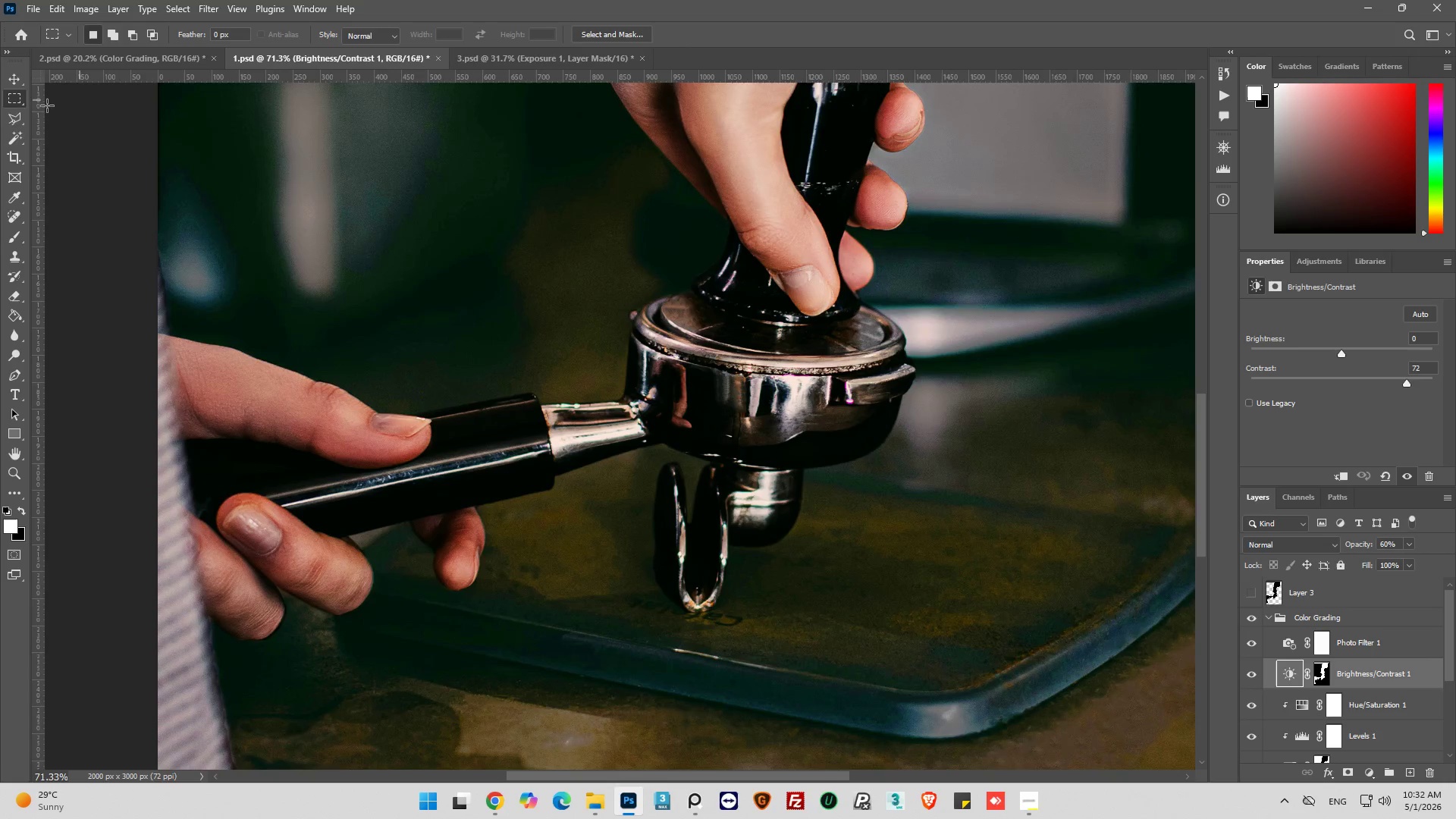 
left_click([8, 237])
 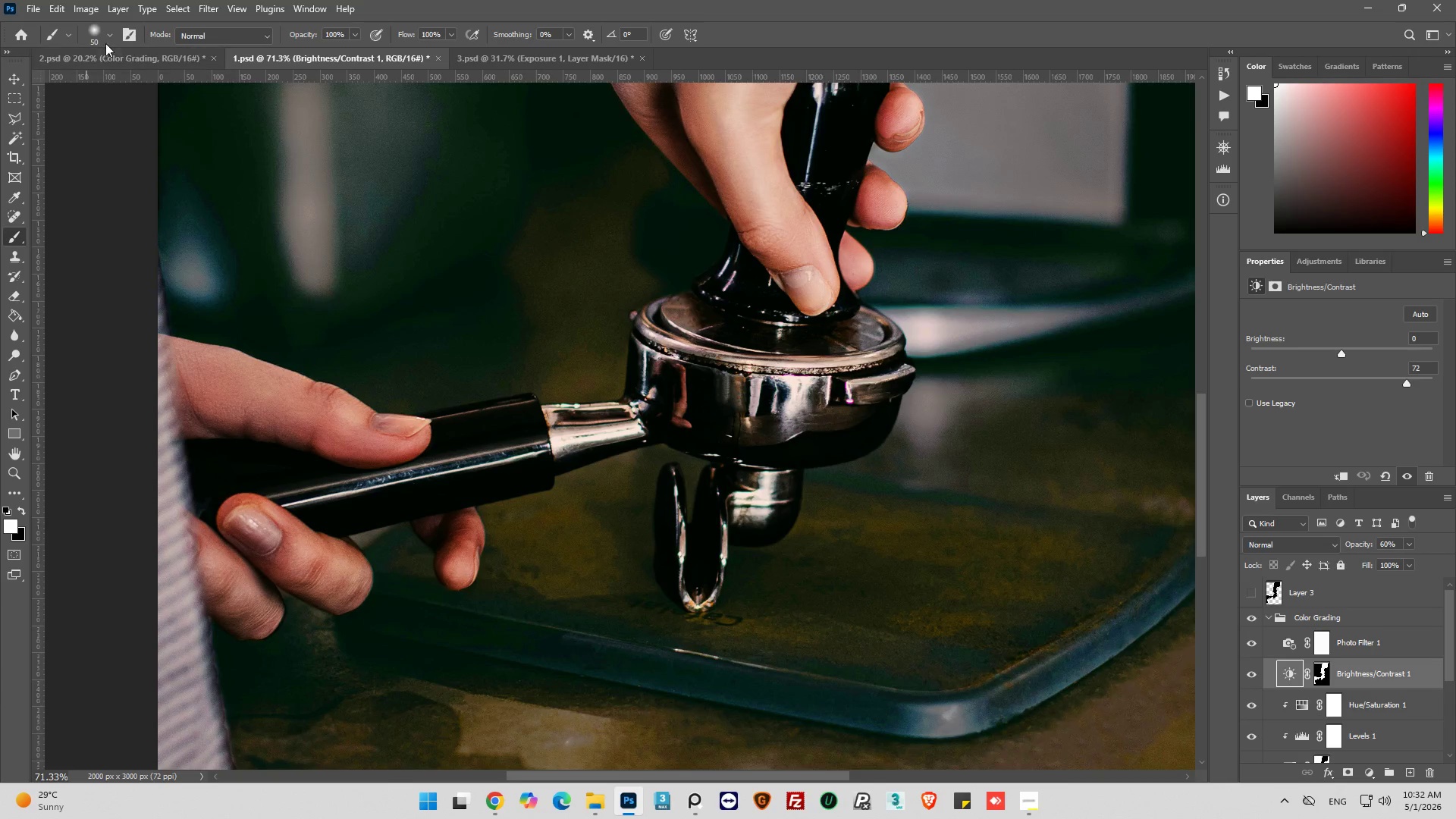 
left_click([111, 36])
 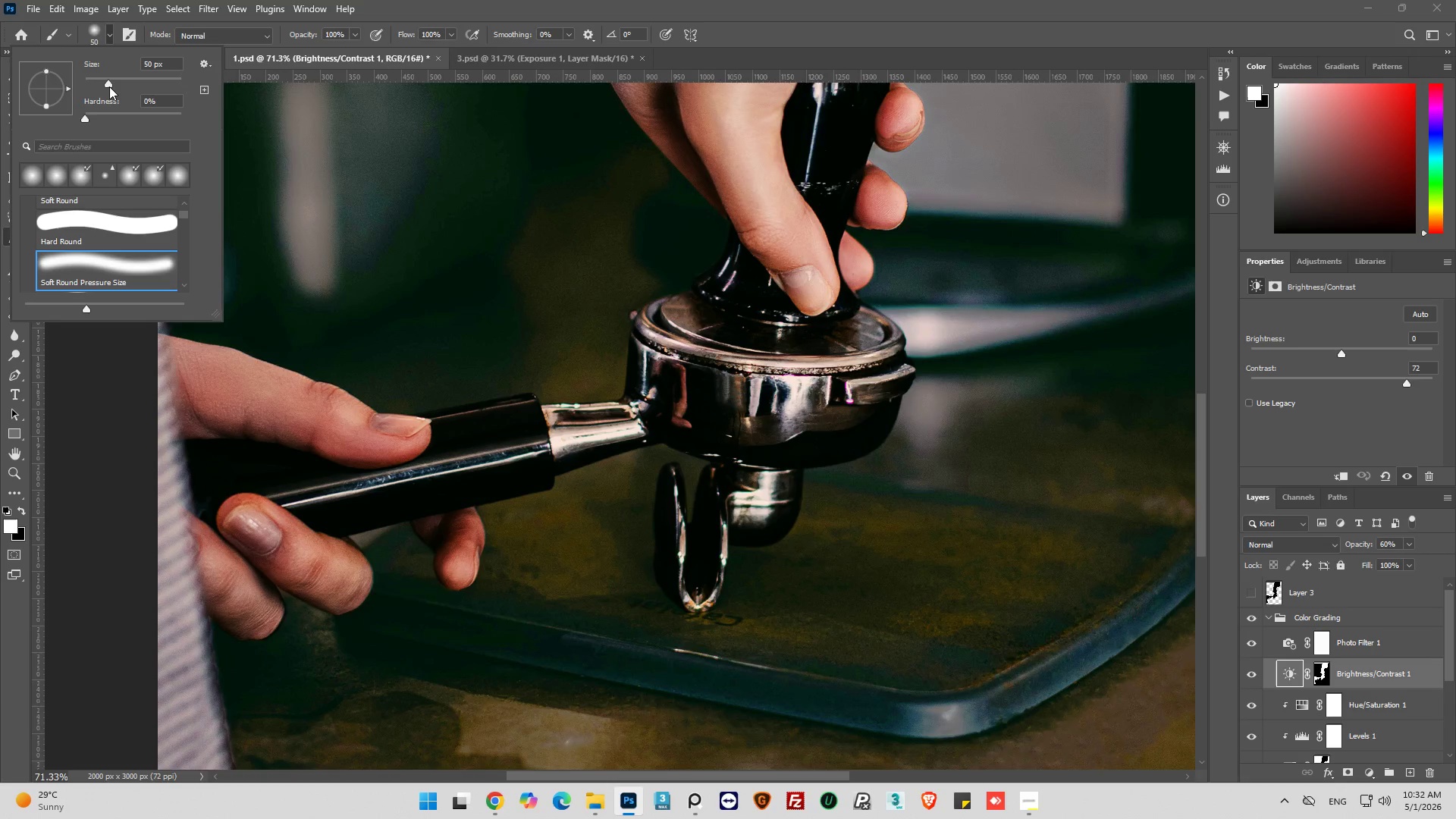 
left_click_drag(start_coordinate=[109, 86], to_coordinate=[115, 86])
 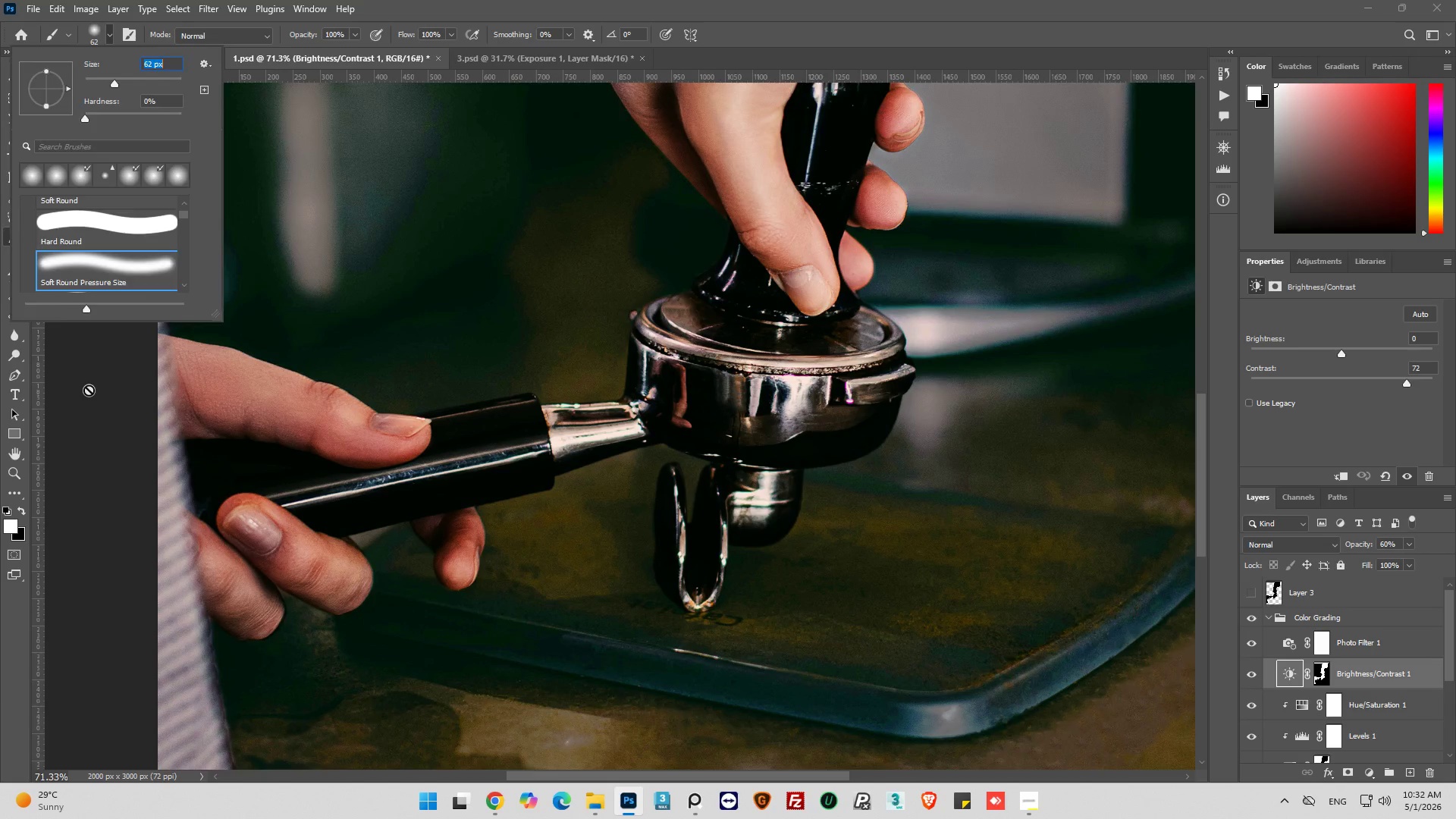 
left_click([88, 390])
 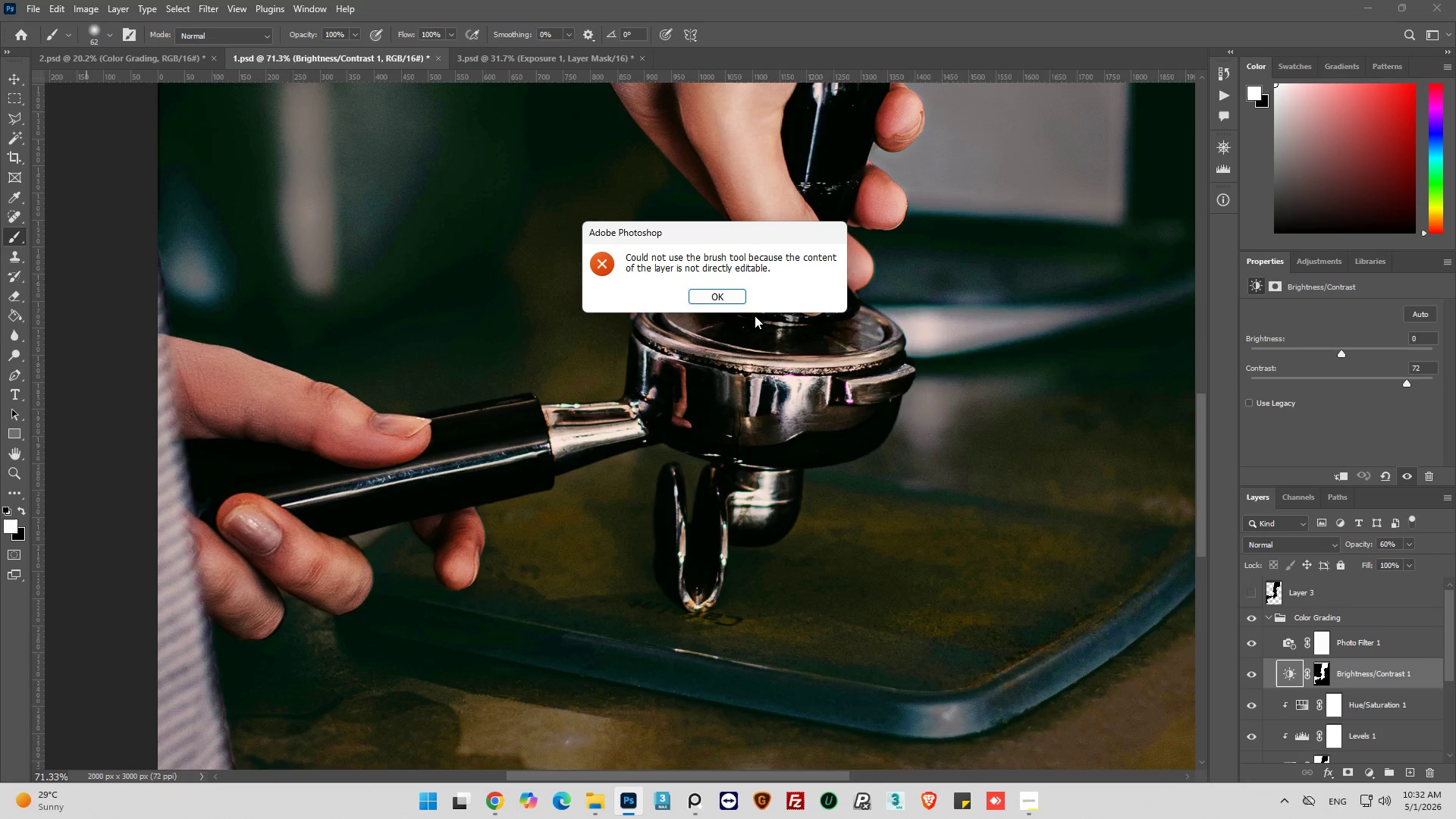 
left_click([722, 289])
 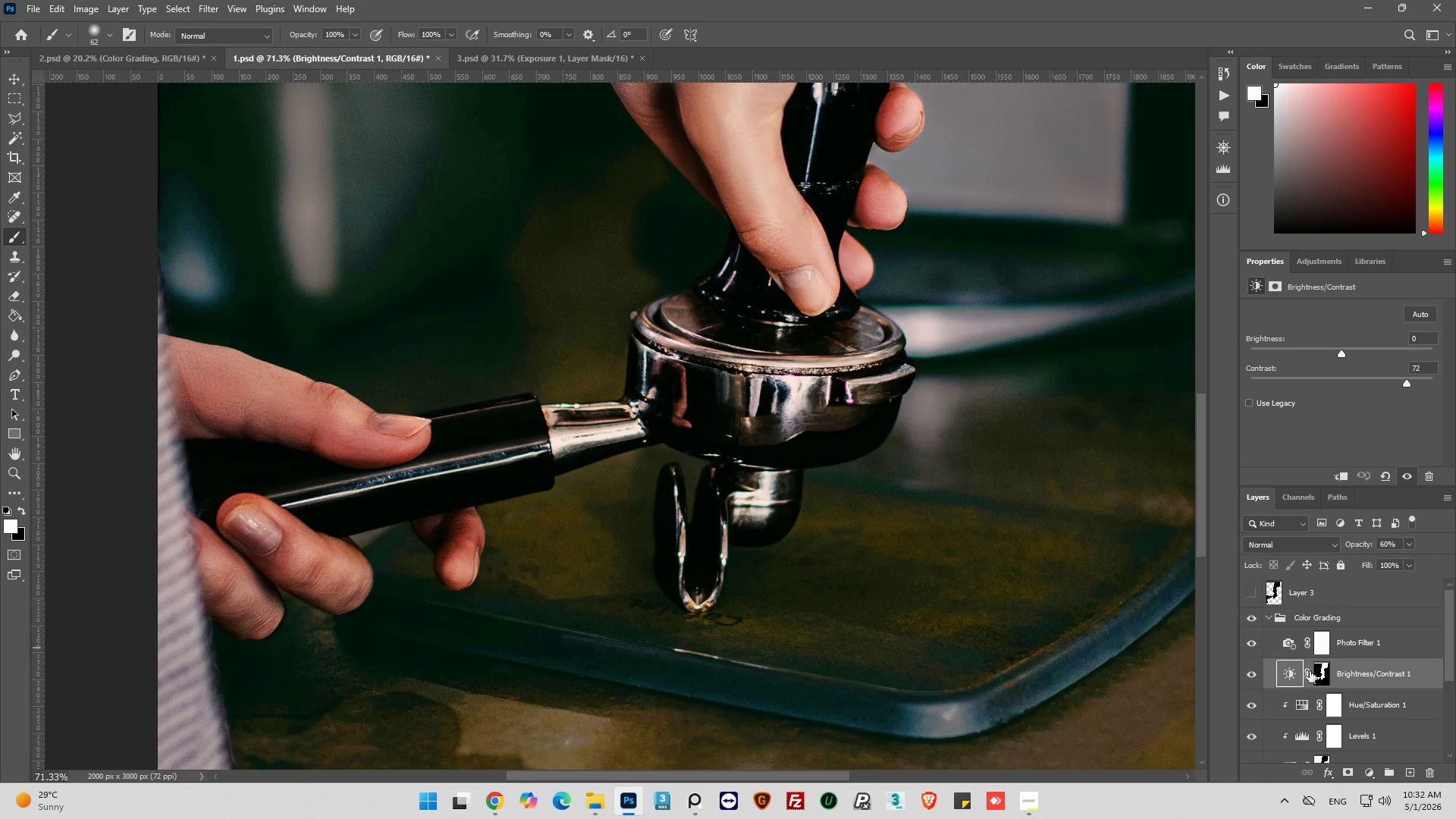 
left_click([1320, 673])
 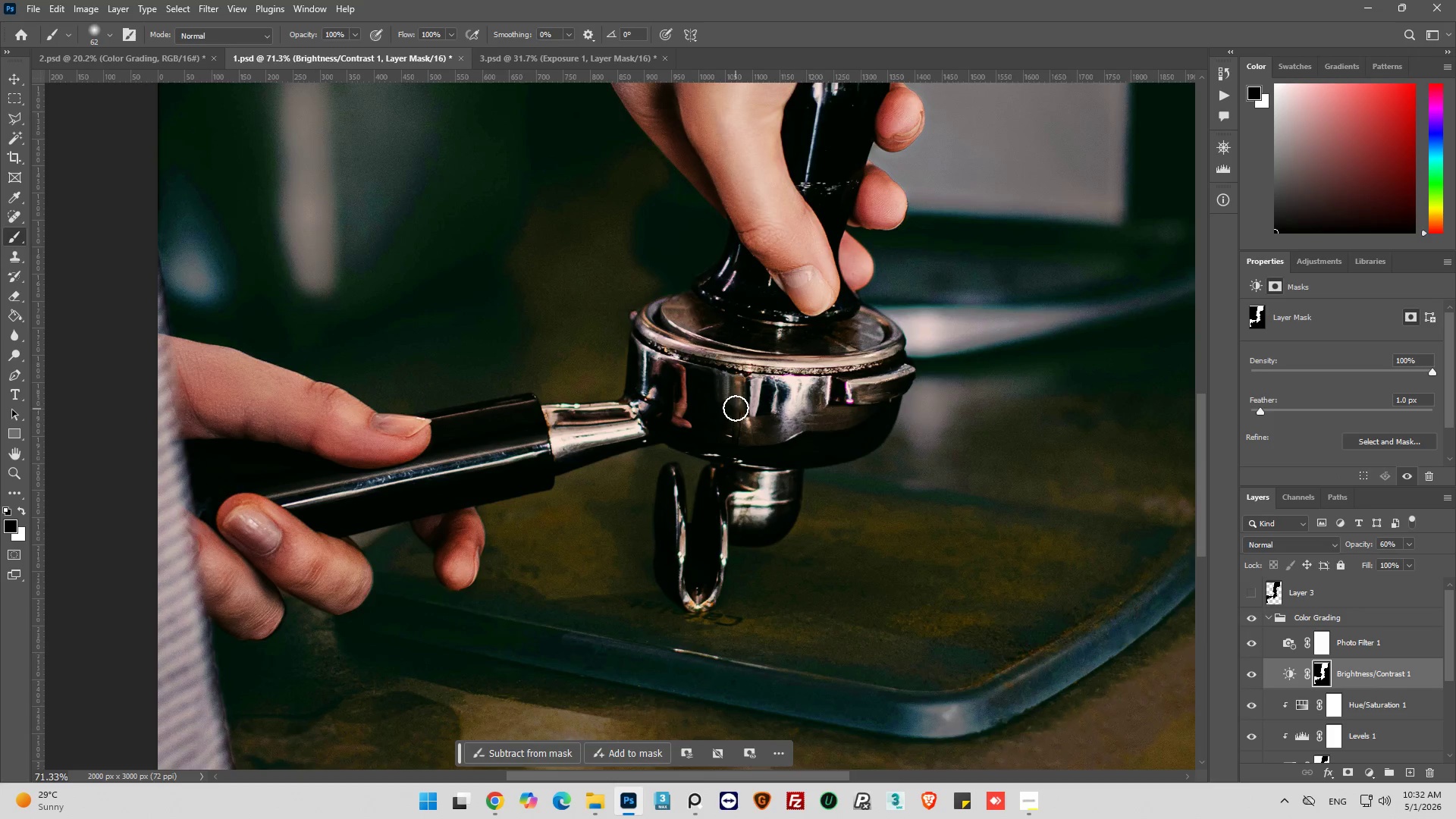 
left_click_drag(start_coordinate=[734, 403], to_coordinate=[899, 404])
 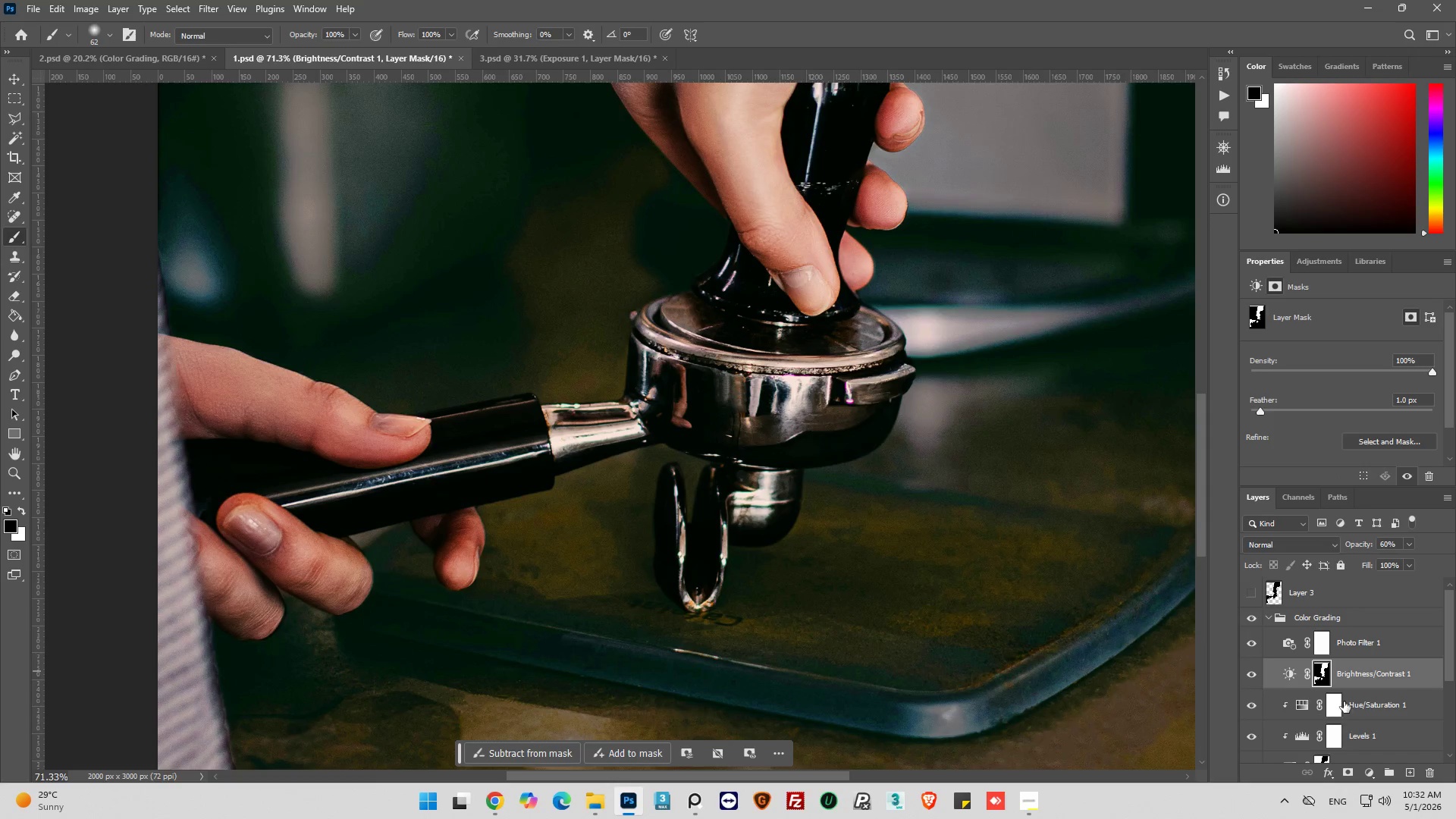 
hold_key(key=ControlLeft, duration=0.62)
left_click([1335, 678])
 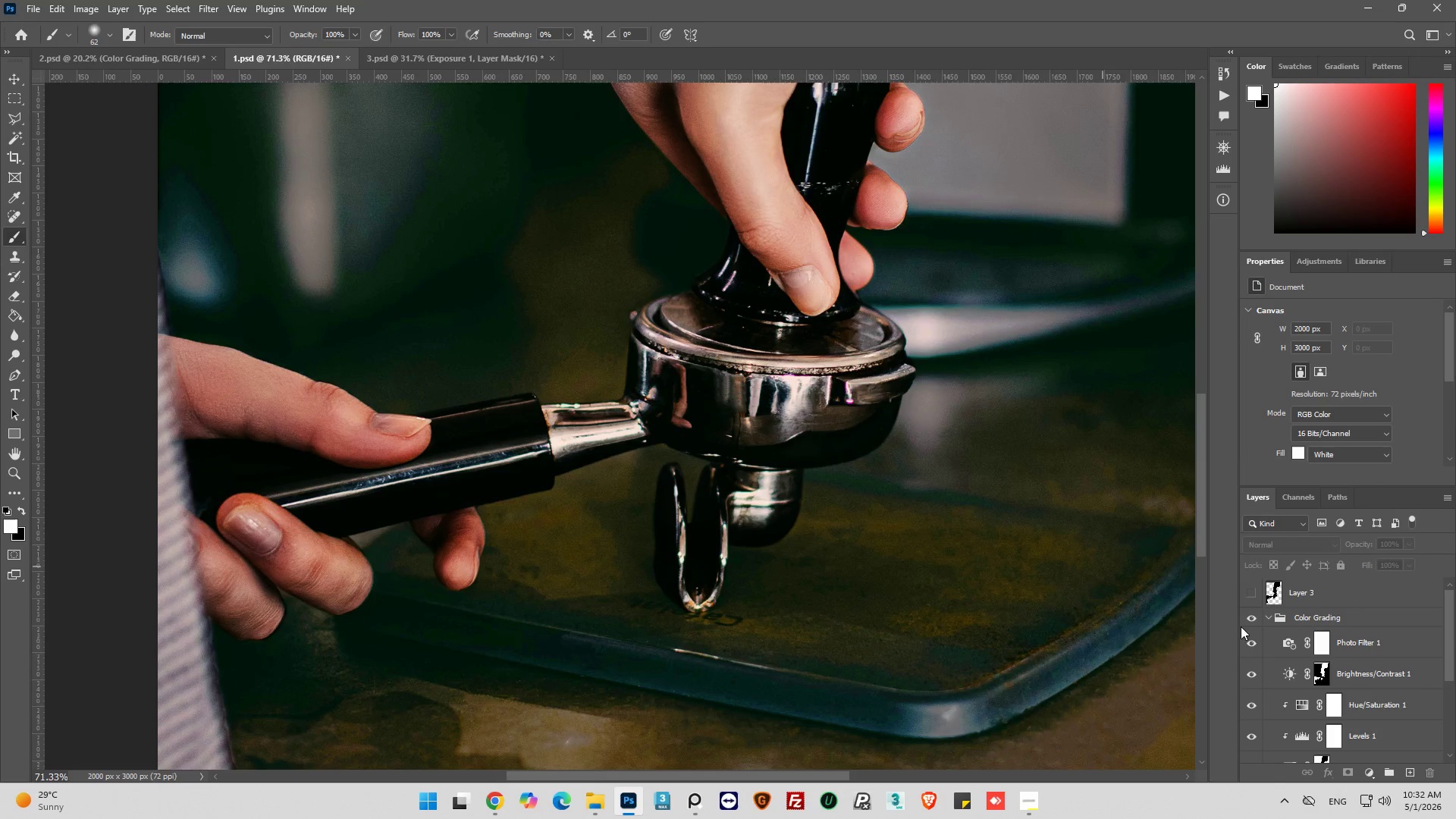 
hold_key(key=ControlLeft, duration=1.02)
left_click([1323, 680])
 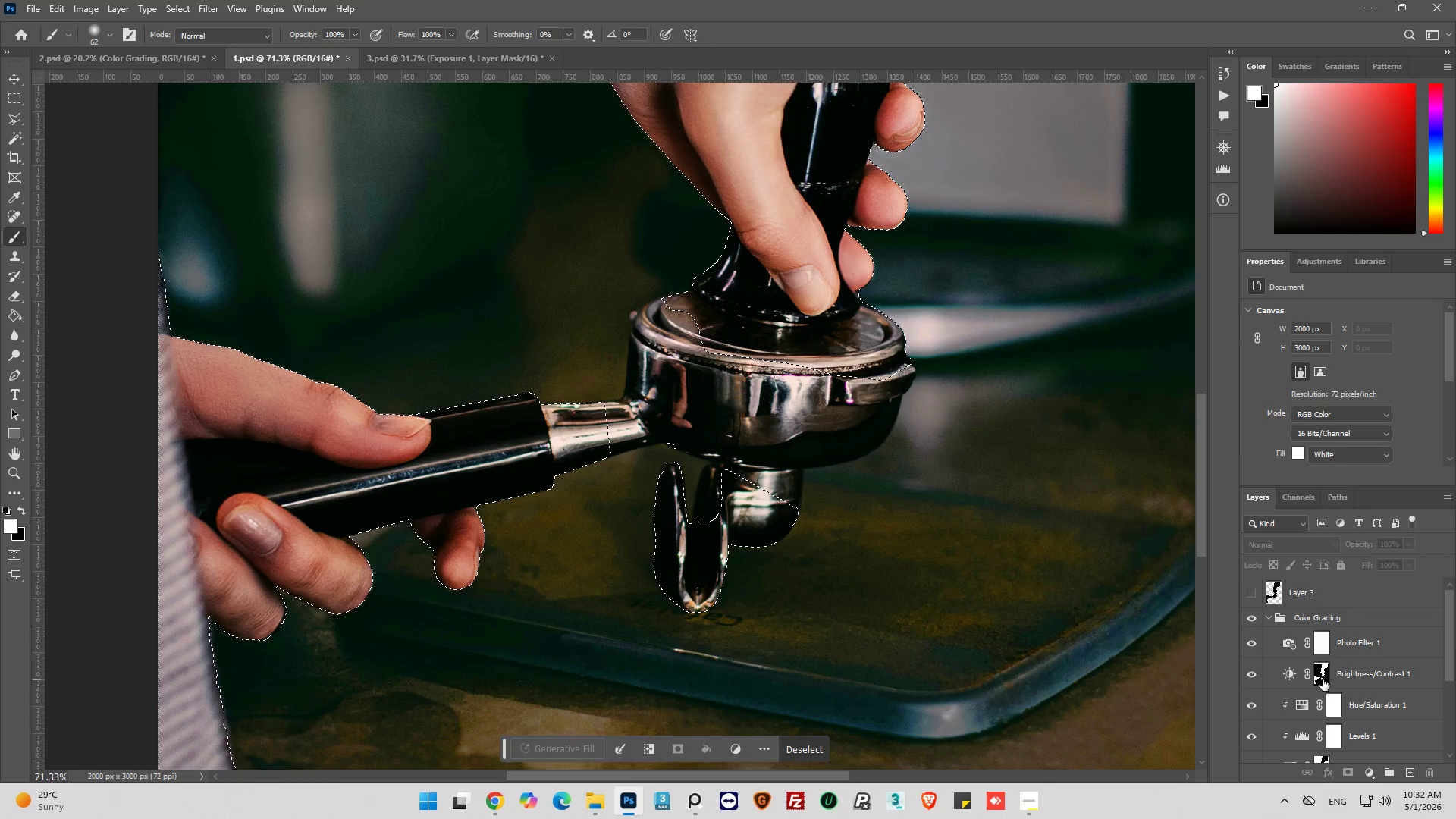 
left_click([1323, 670])
 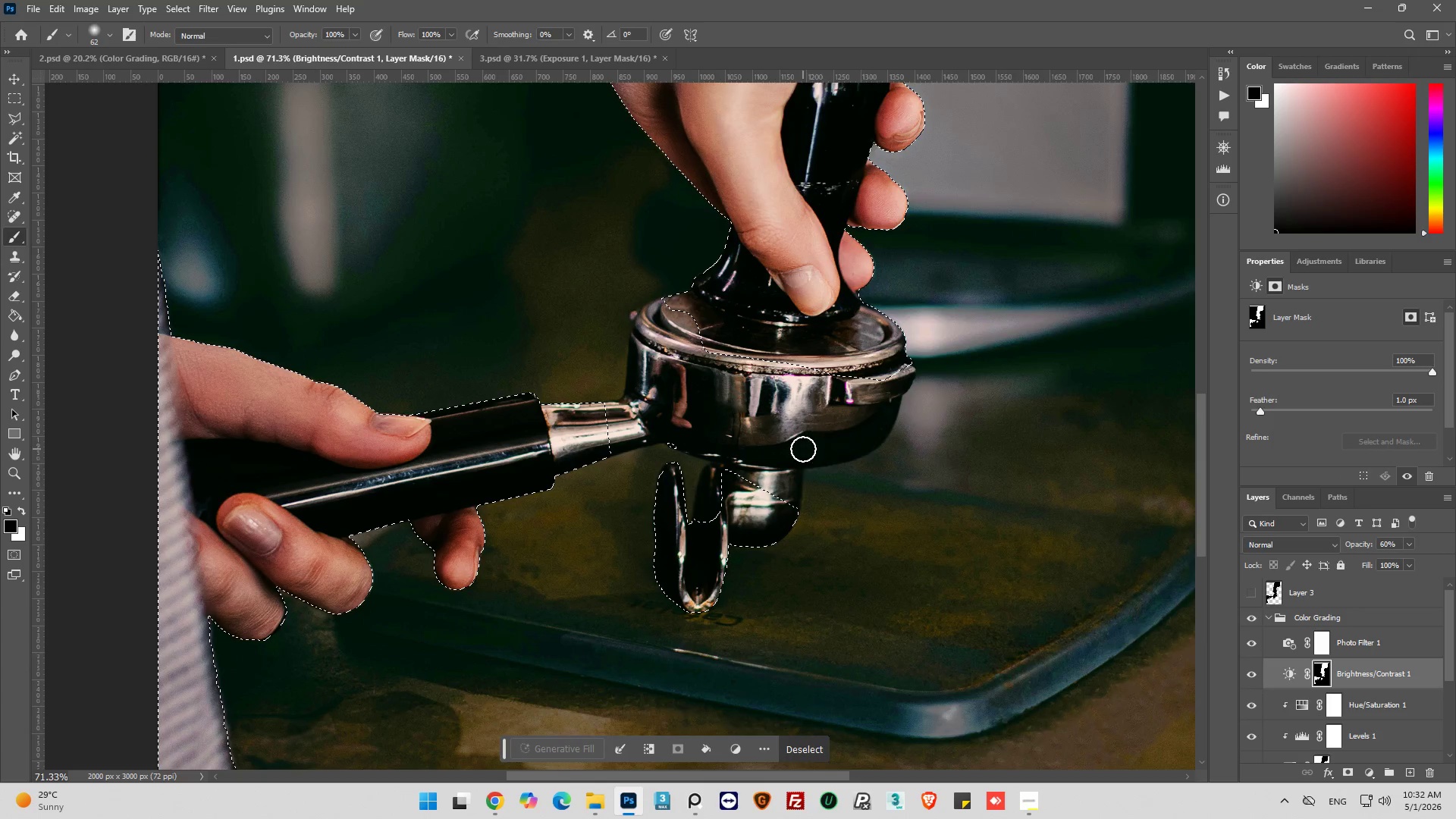 
left_click_drag(start_coordinate=[767, 422], to_coordinate=[505, 482])
 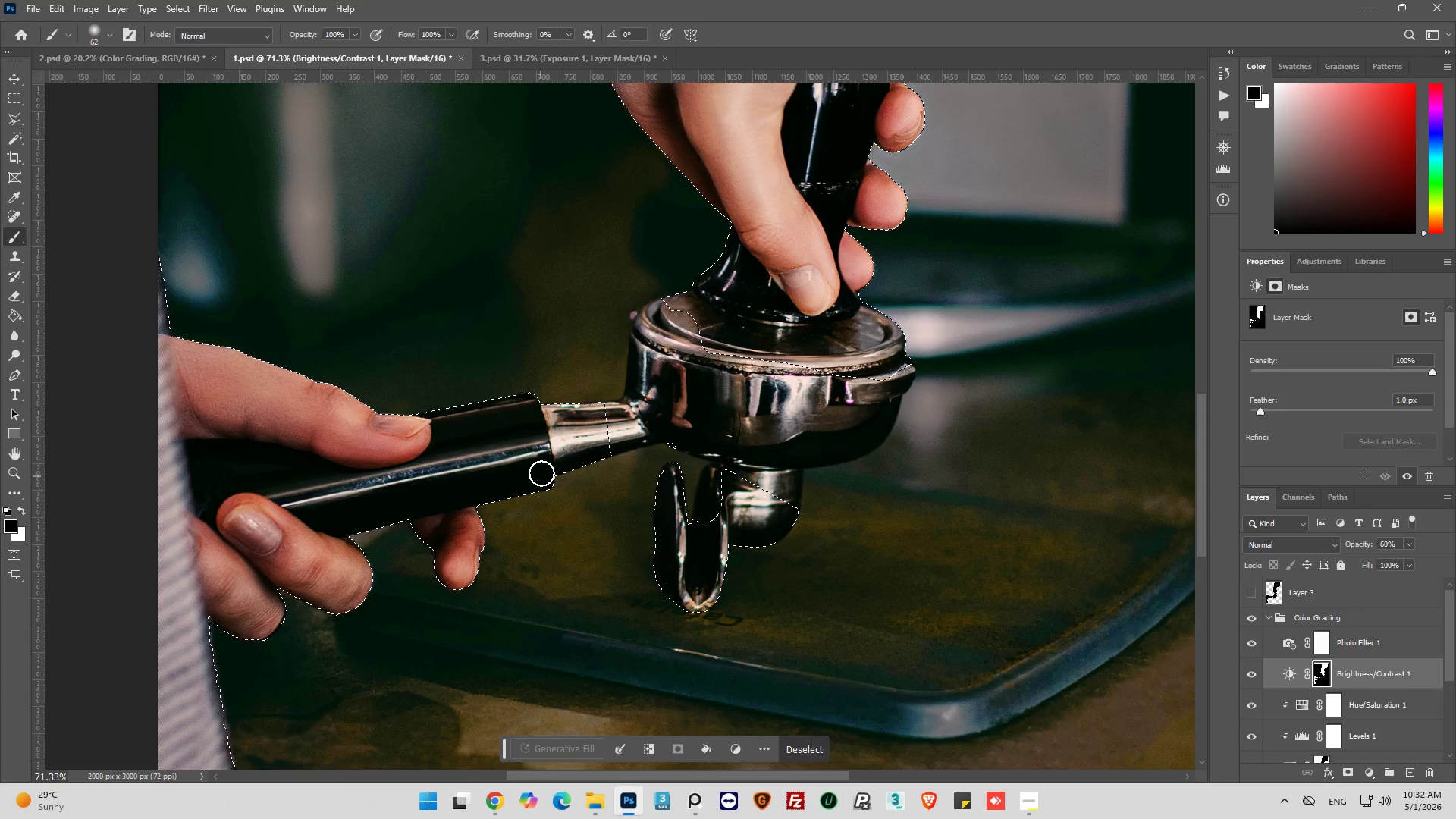 
left_click_drag(start_coordinate=[544, 469], to_coordinate=[681, 396])
 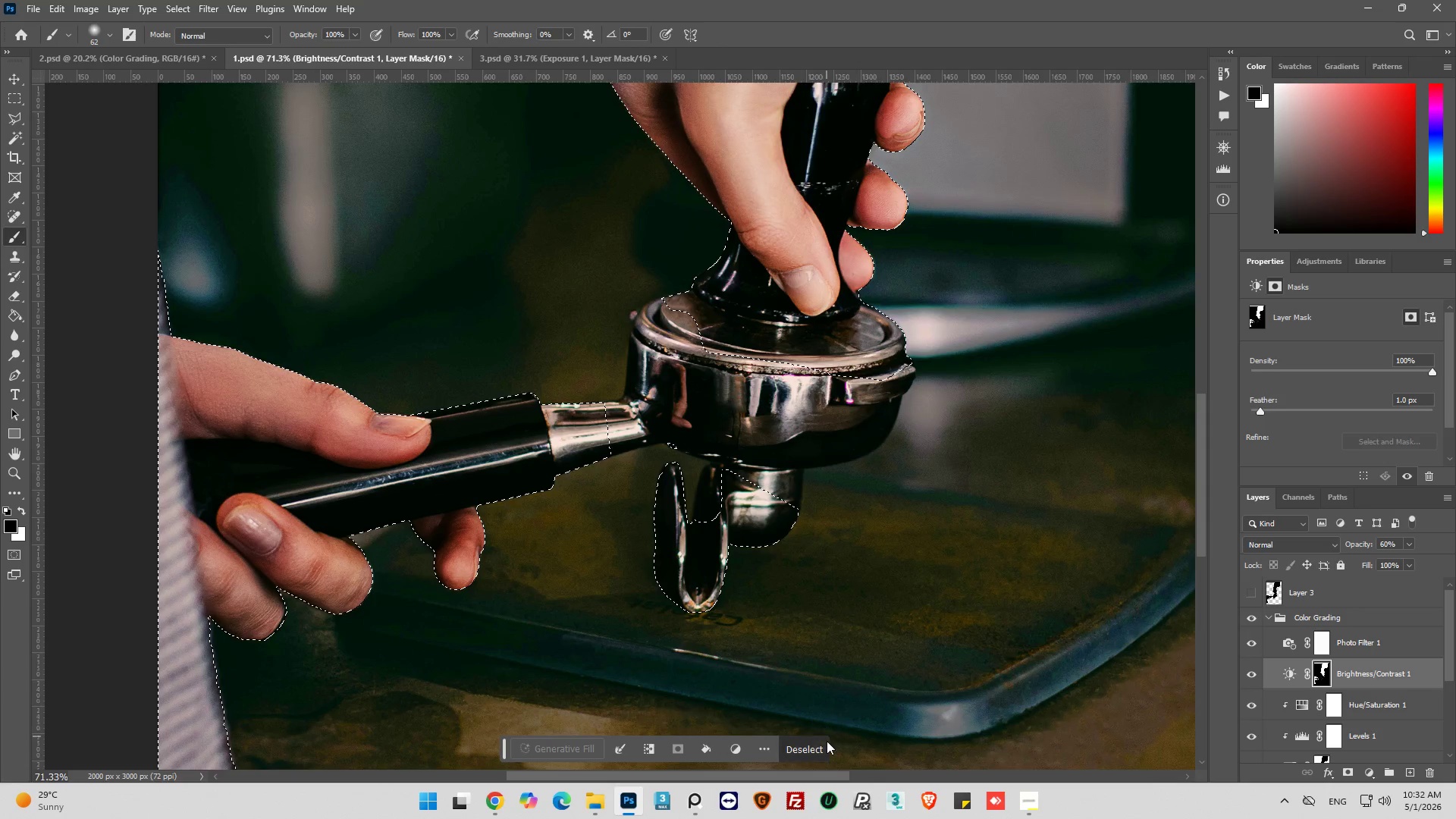 
left_click_drag(start_coordinate=[821, 748], to_coordinate=[818, 733])
 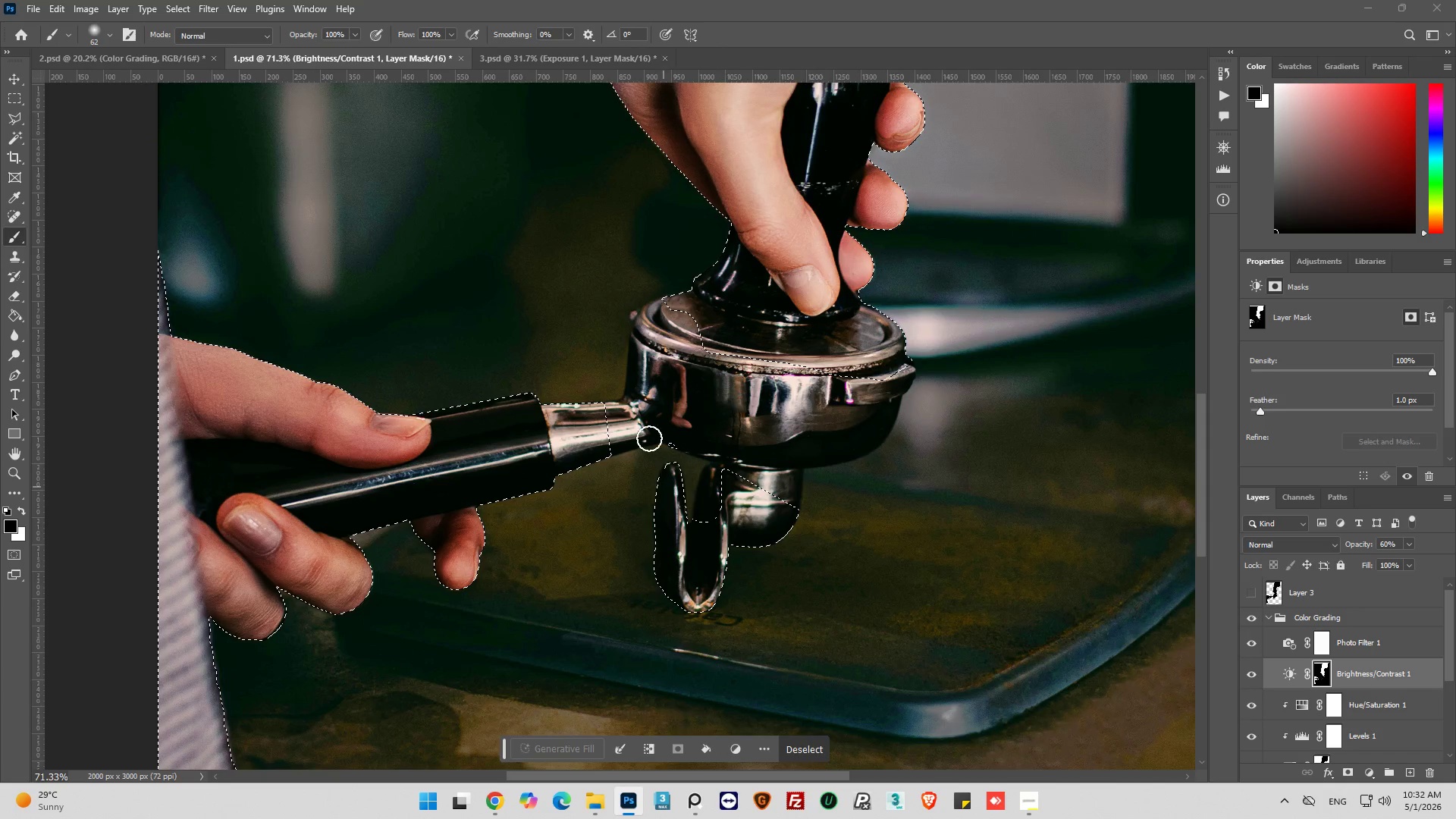 
left_click_drag(start_coordinate=[642, 433], to_coordinate=[661, 428])
 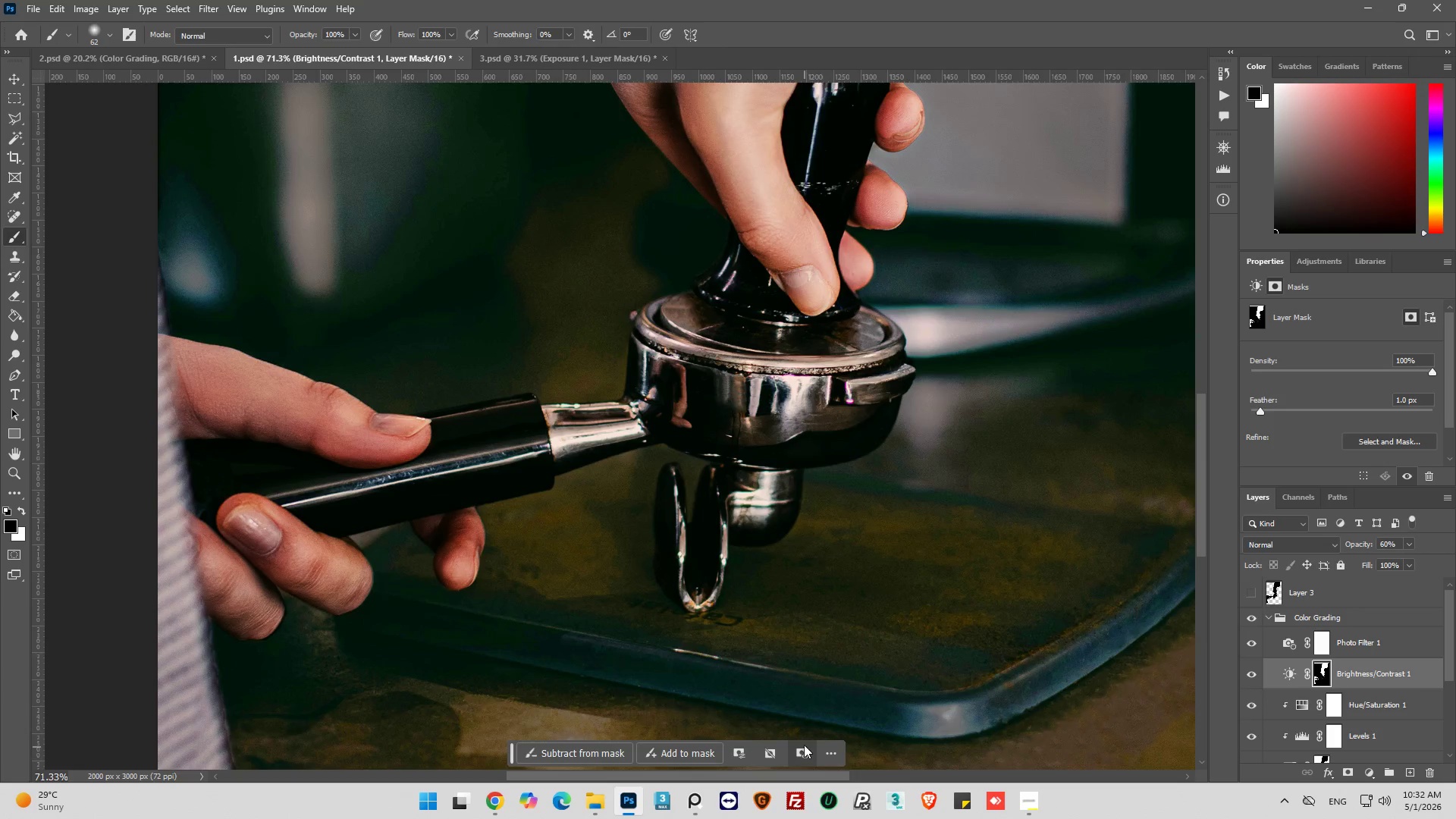 
left_click_drag(start_coordinate=[609, 467], to_coordinate=[775, 394])
 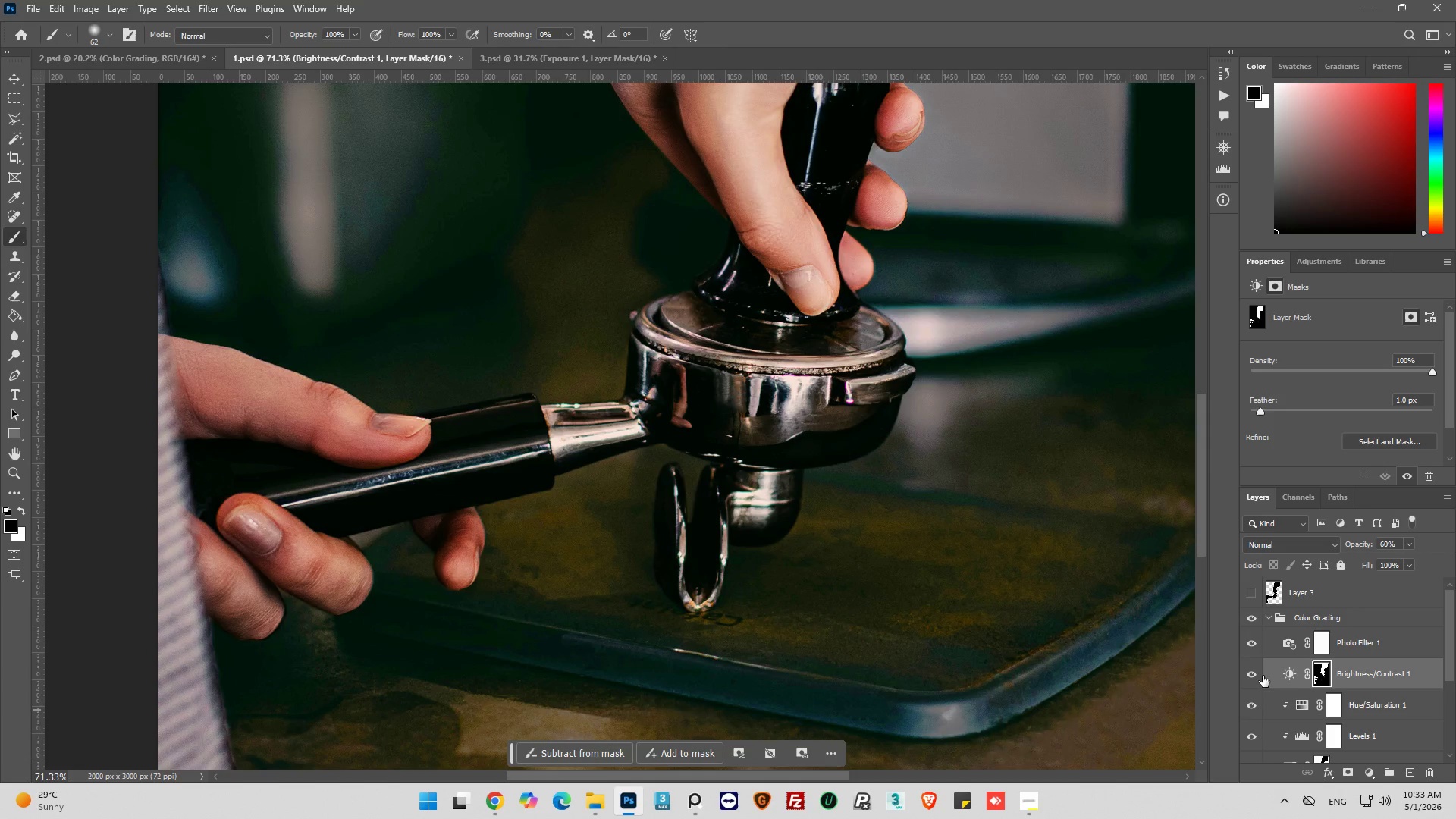 
left_click([1254, 676])
 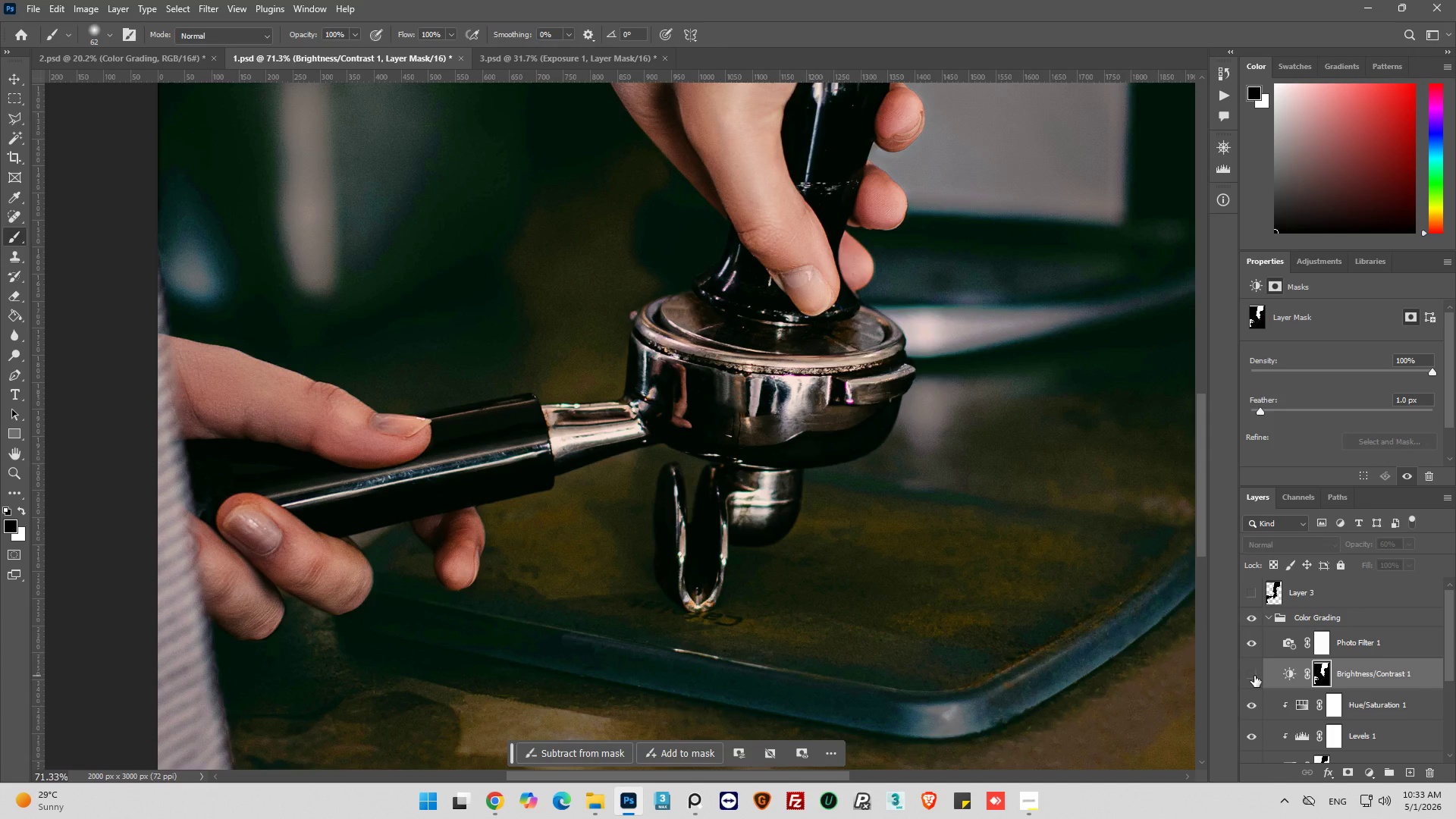 
left_click([1254, 676])
 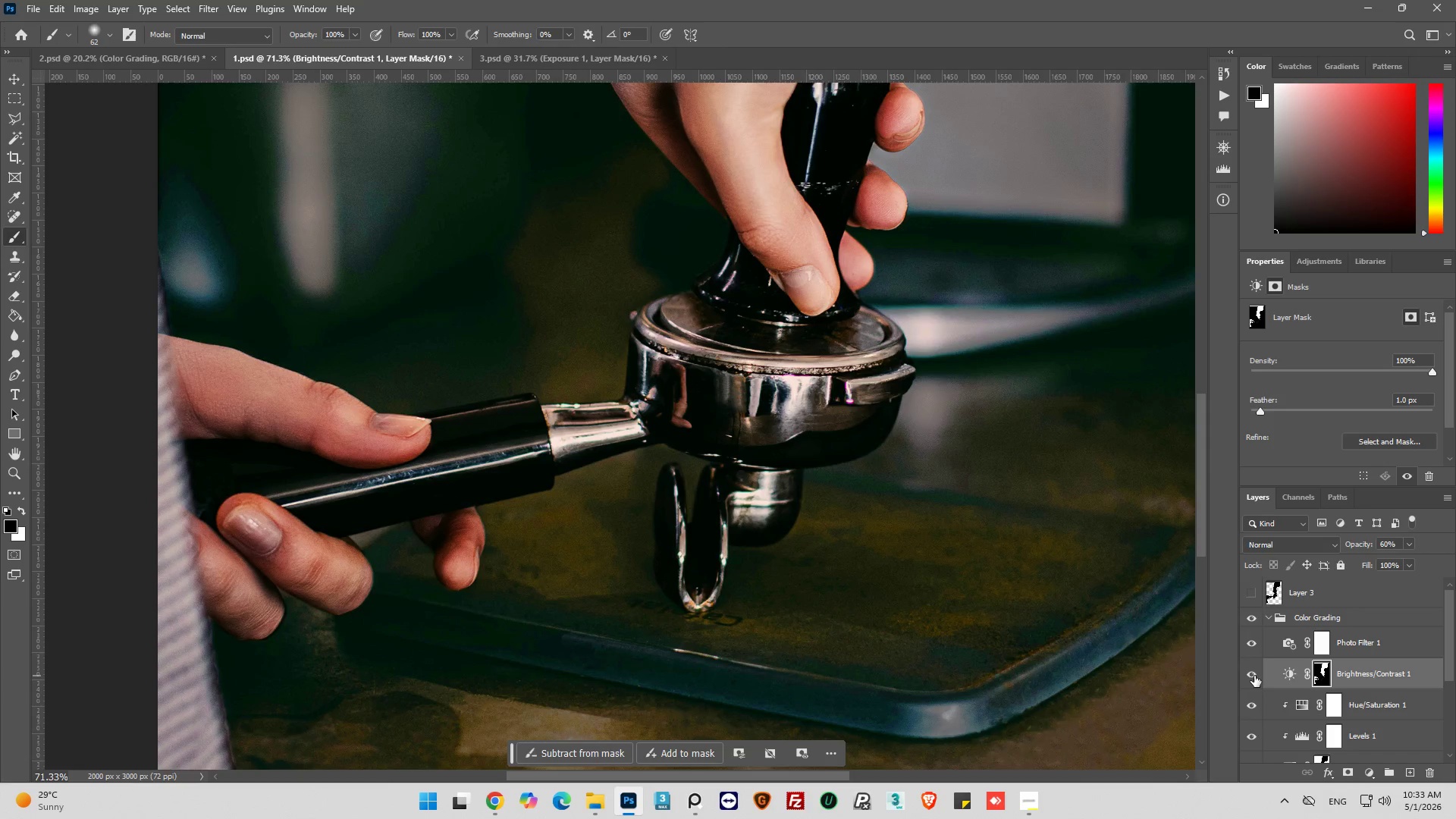 
left_click([1254, 676])
 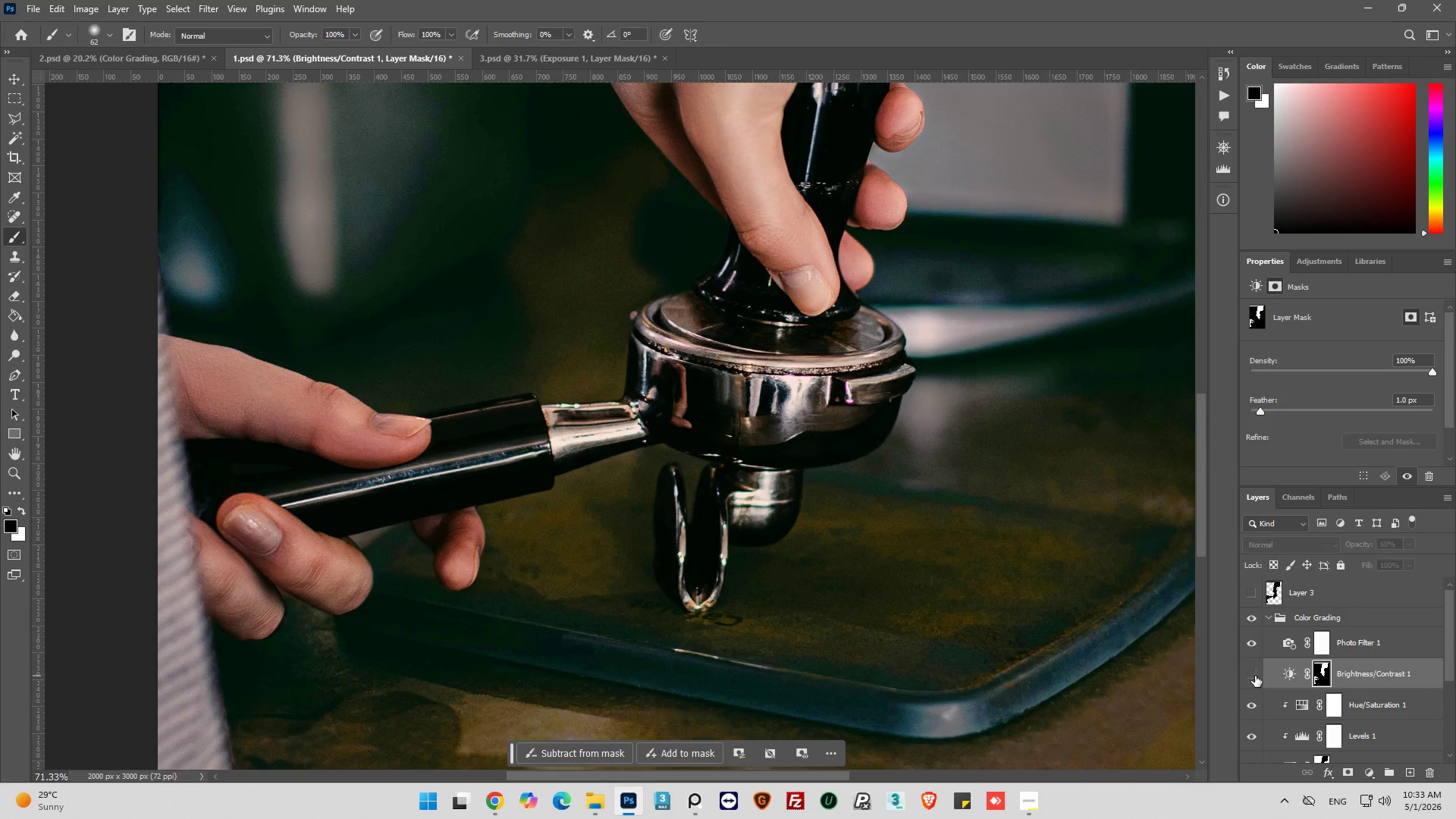 
left_click([1255, 676])
 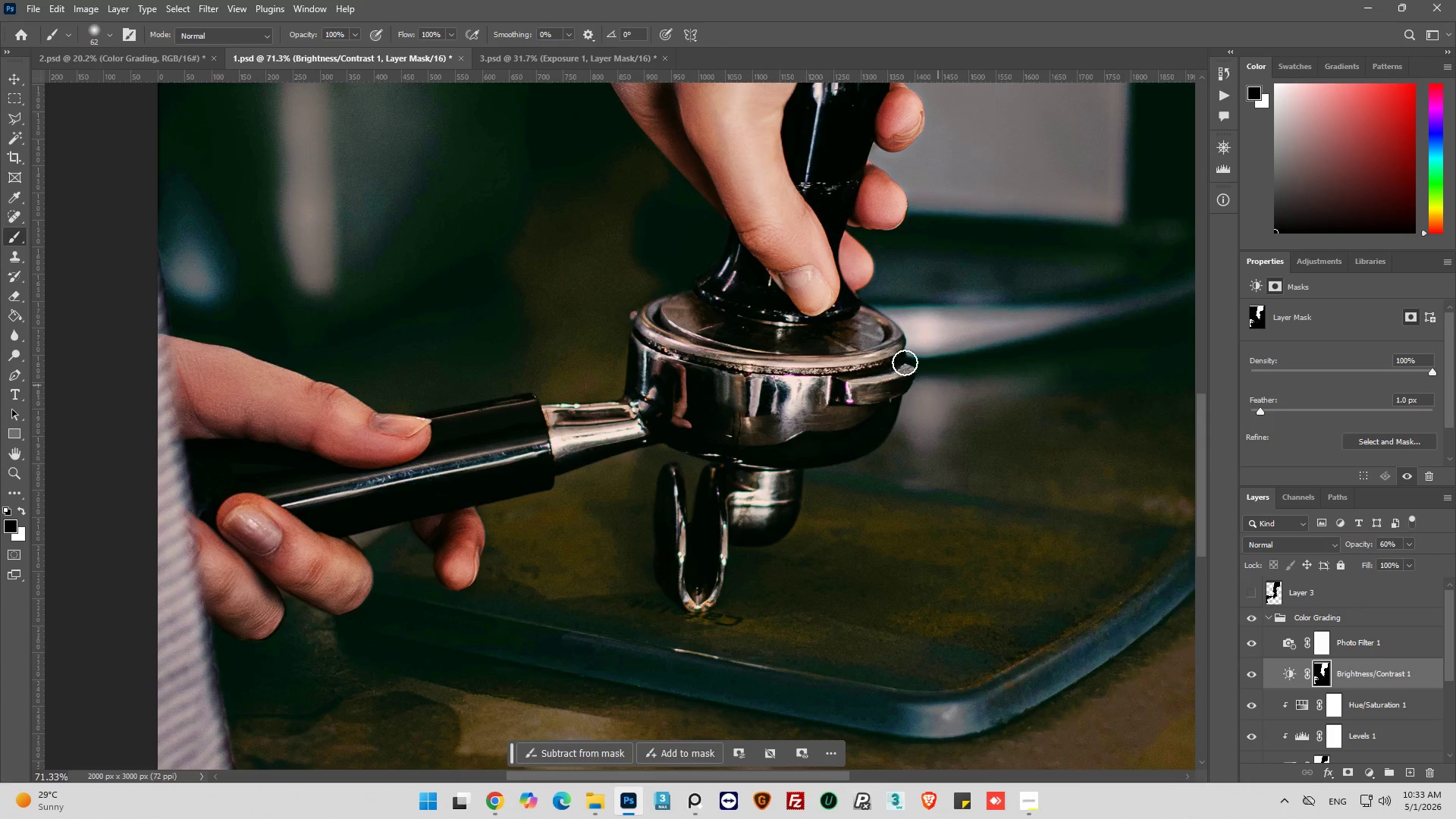 
left_click_drag(start_coordinate=[880, 345], to_coordinate=[764, 334])
 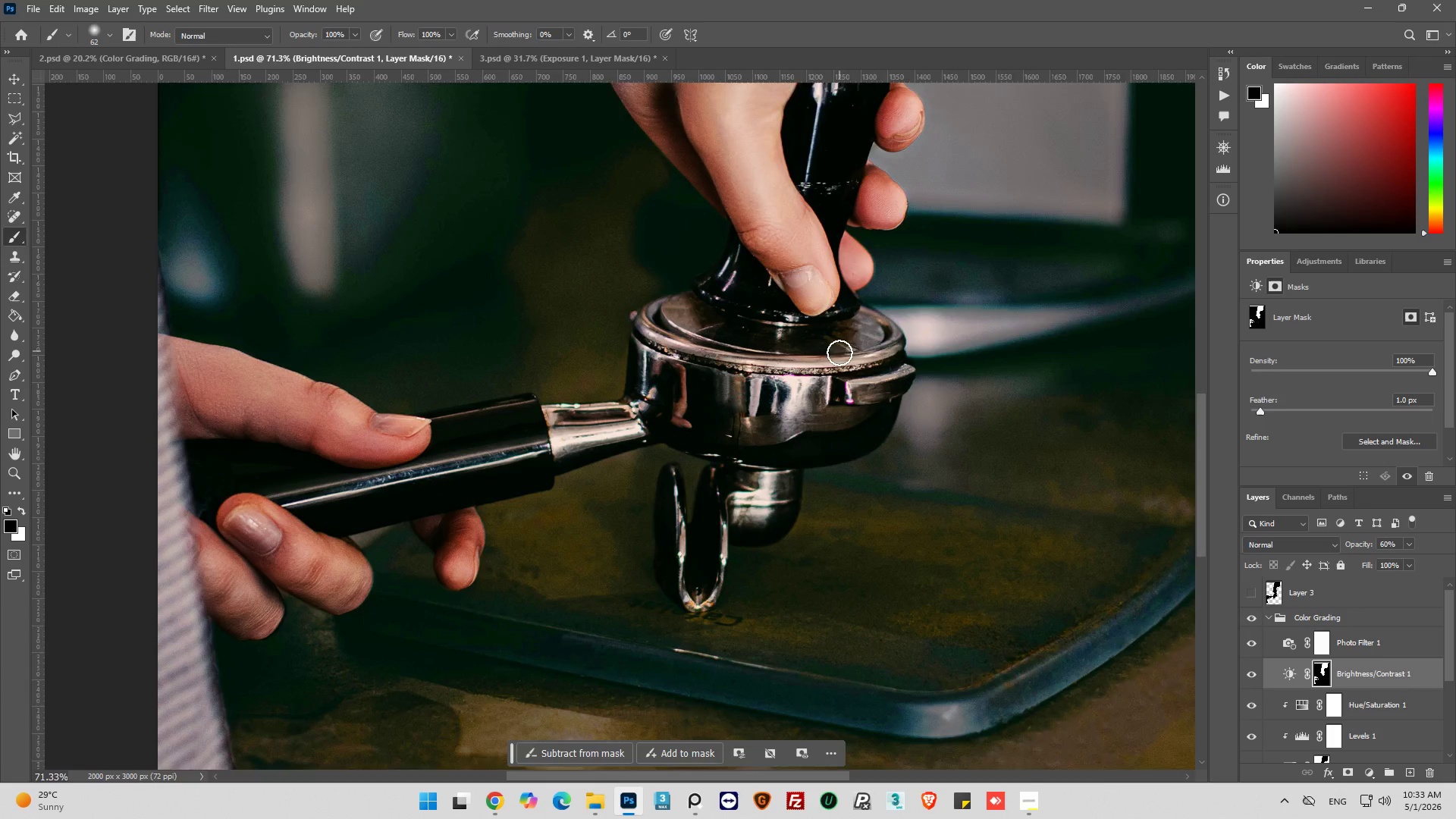 
left_click_drag(start_coordinate=[843, 267], to_coordinate=[846, 288])
 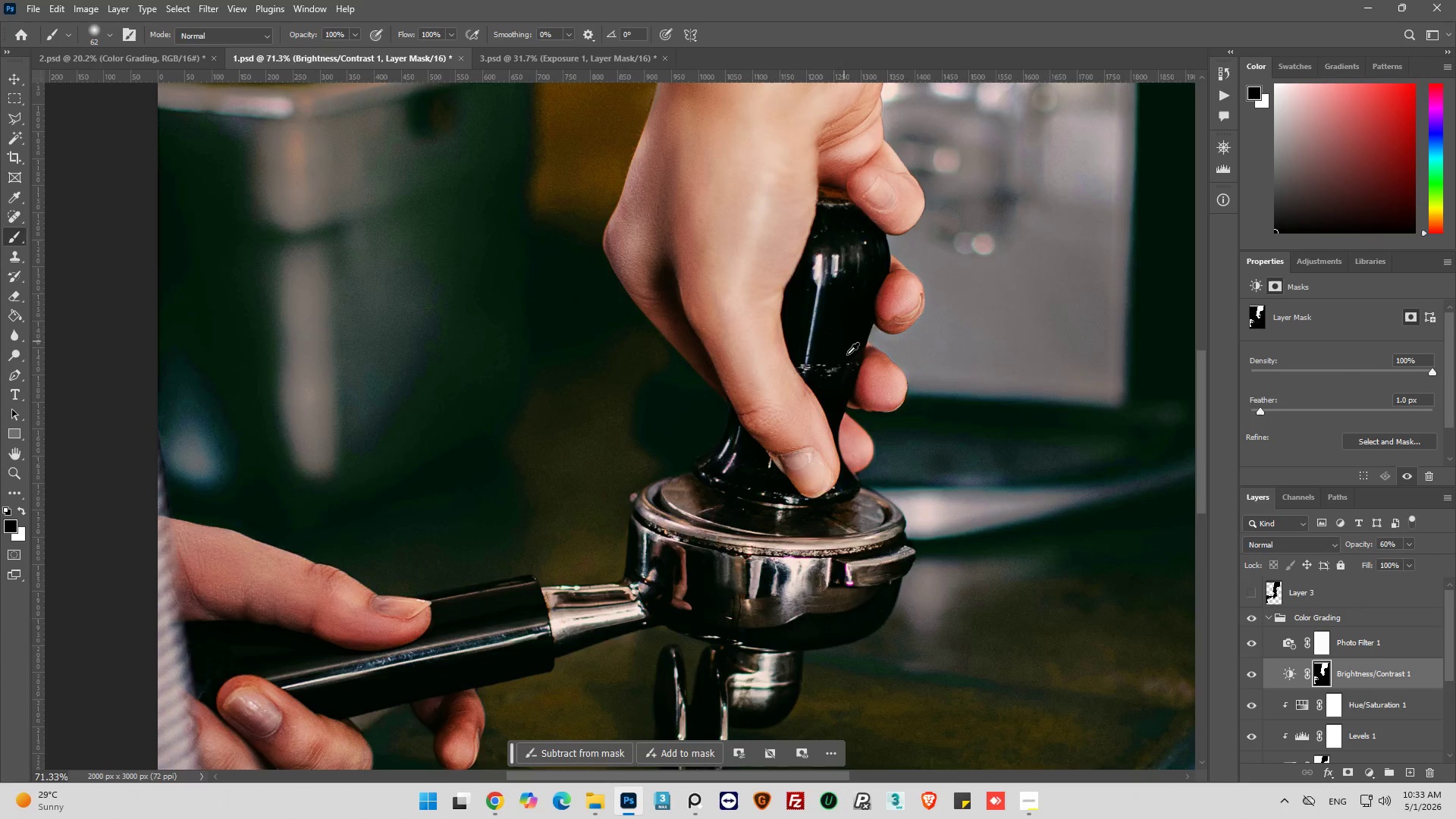 
scroll: coordinate [836, 378], scroll_direction: up, amount: 15.0
 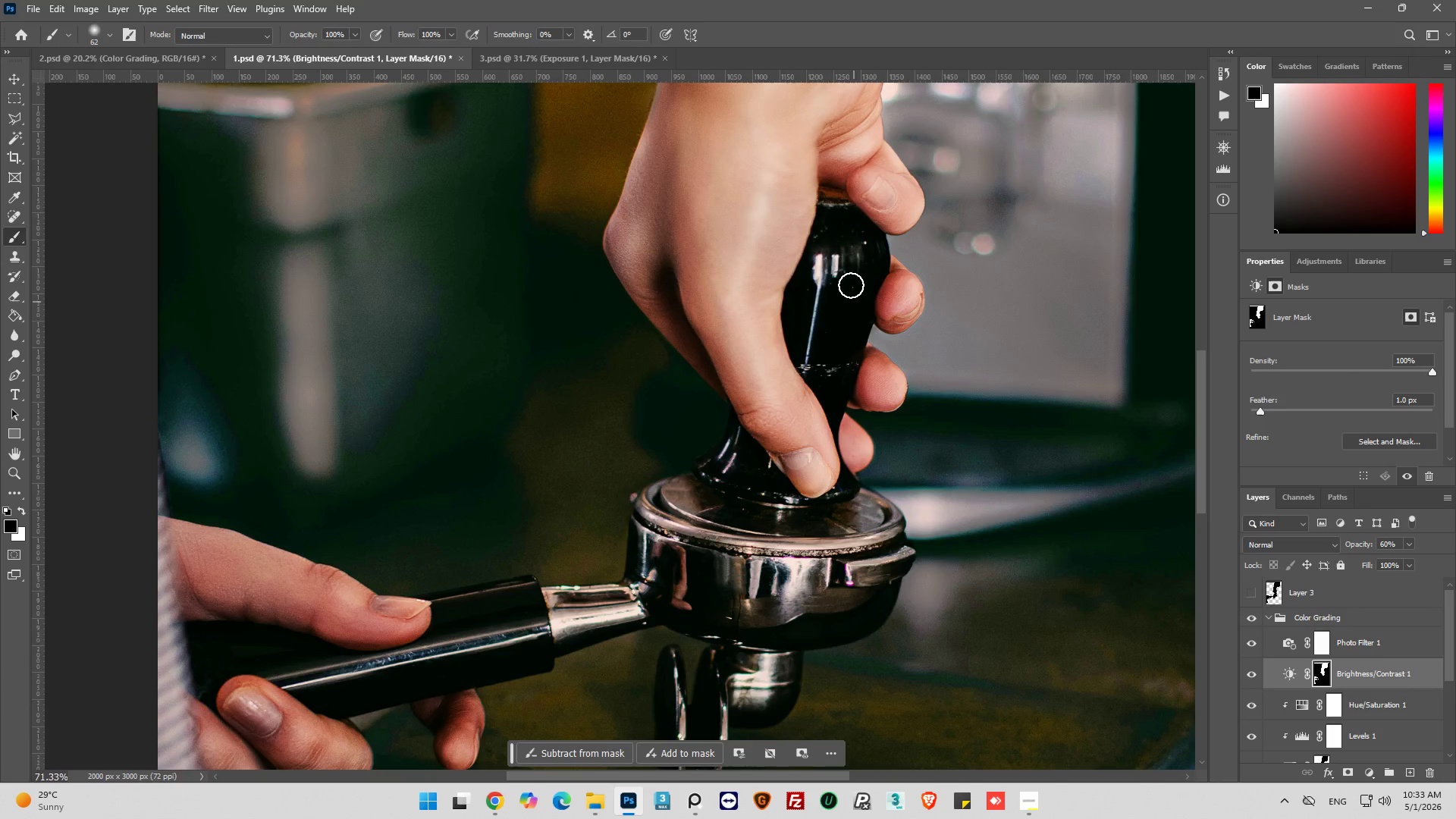 
hold_key(key=AltLeft, duration=0.41)
scroll: coordinate [839, 381], scroll_direction: none, amount: 0.0
 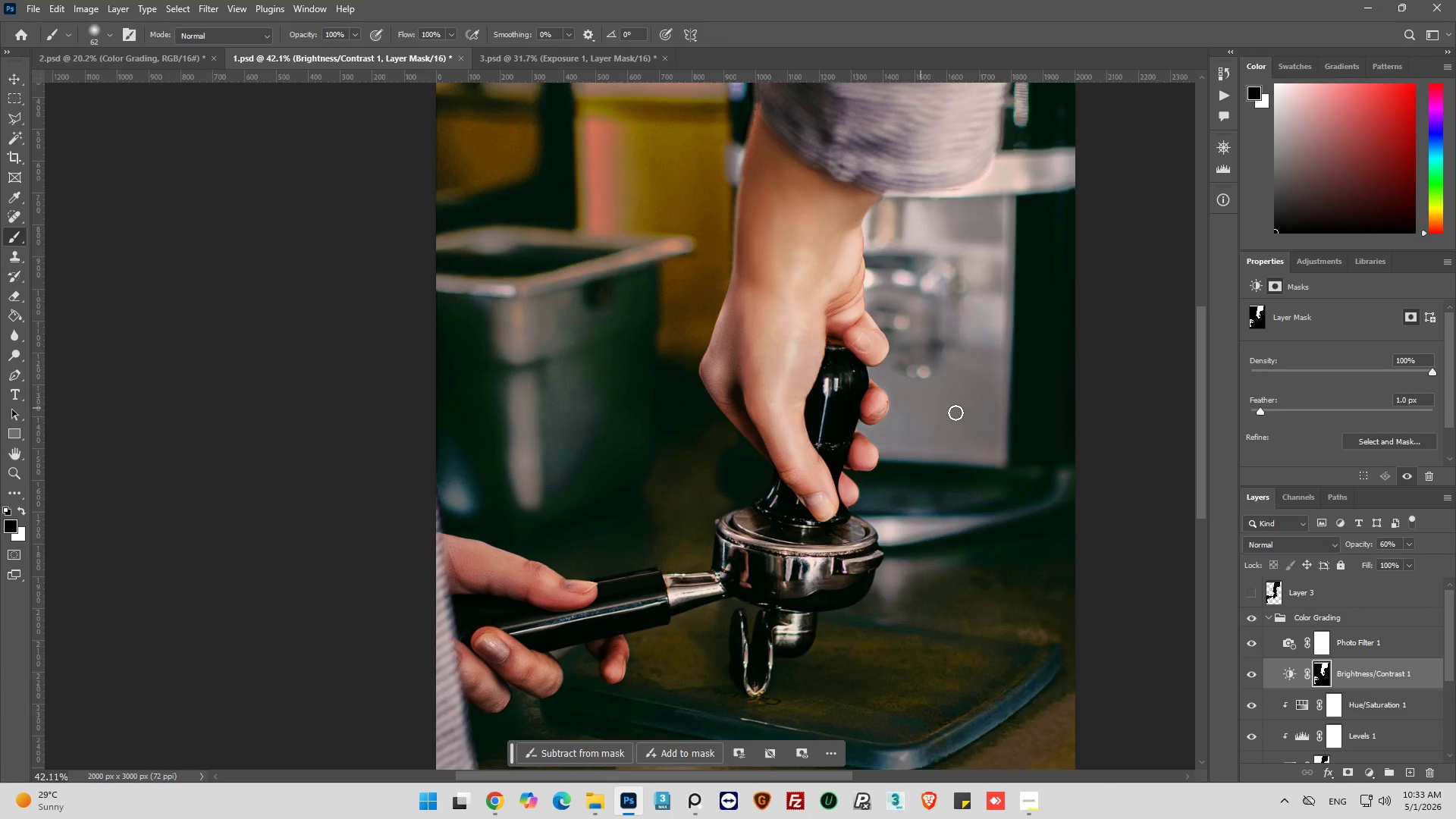 
key(Alt+AltLeft)
 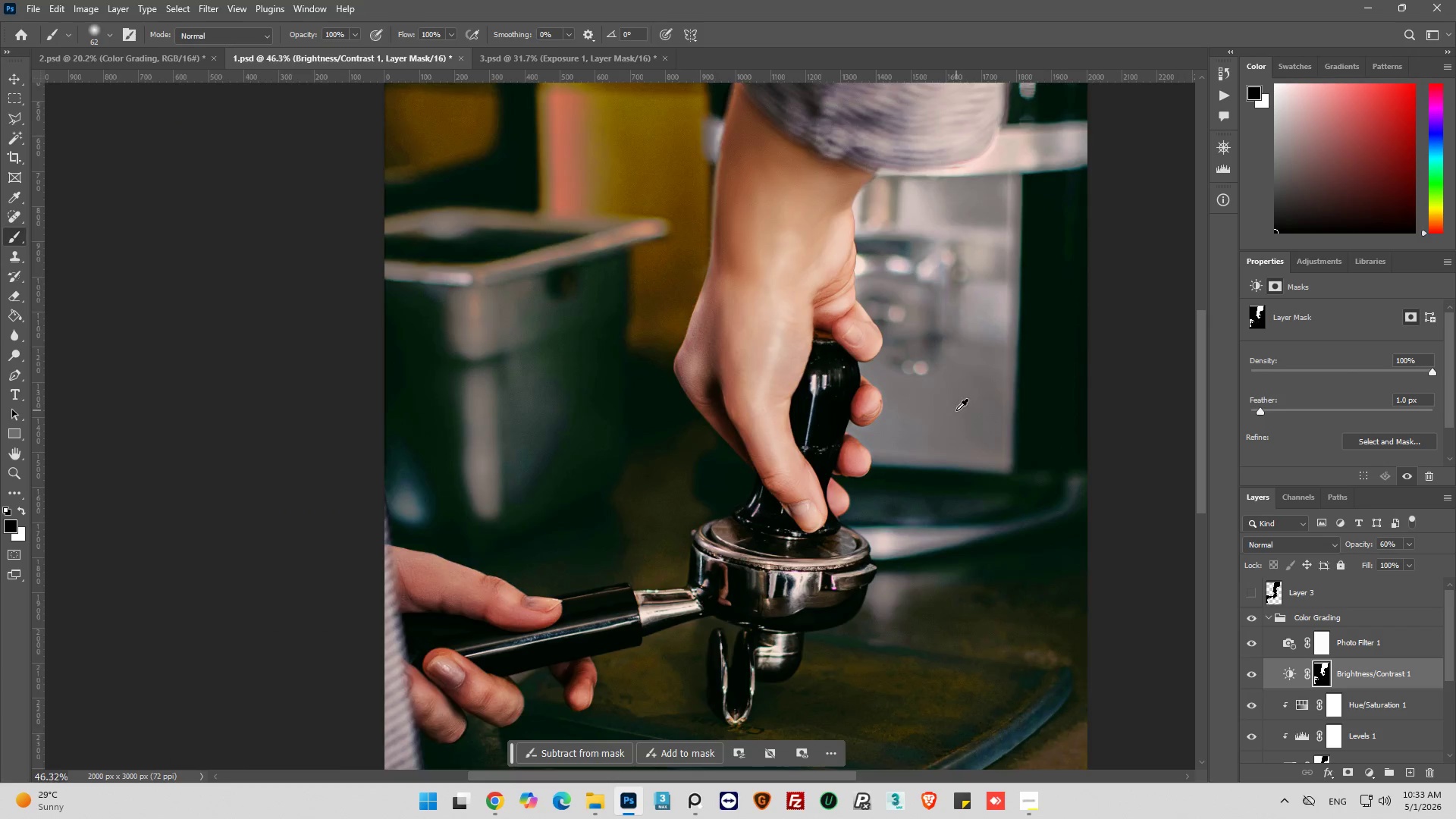 
scroll: coordinate [956, 410], scroll_direction: up, amount: 4.0
 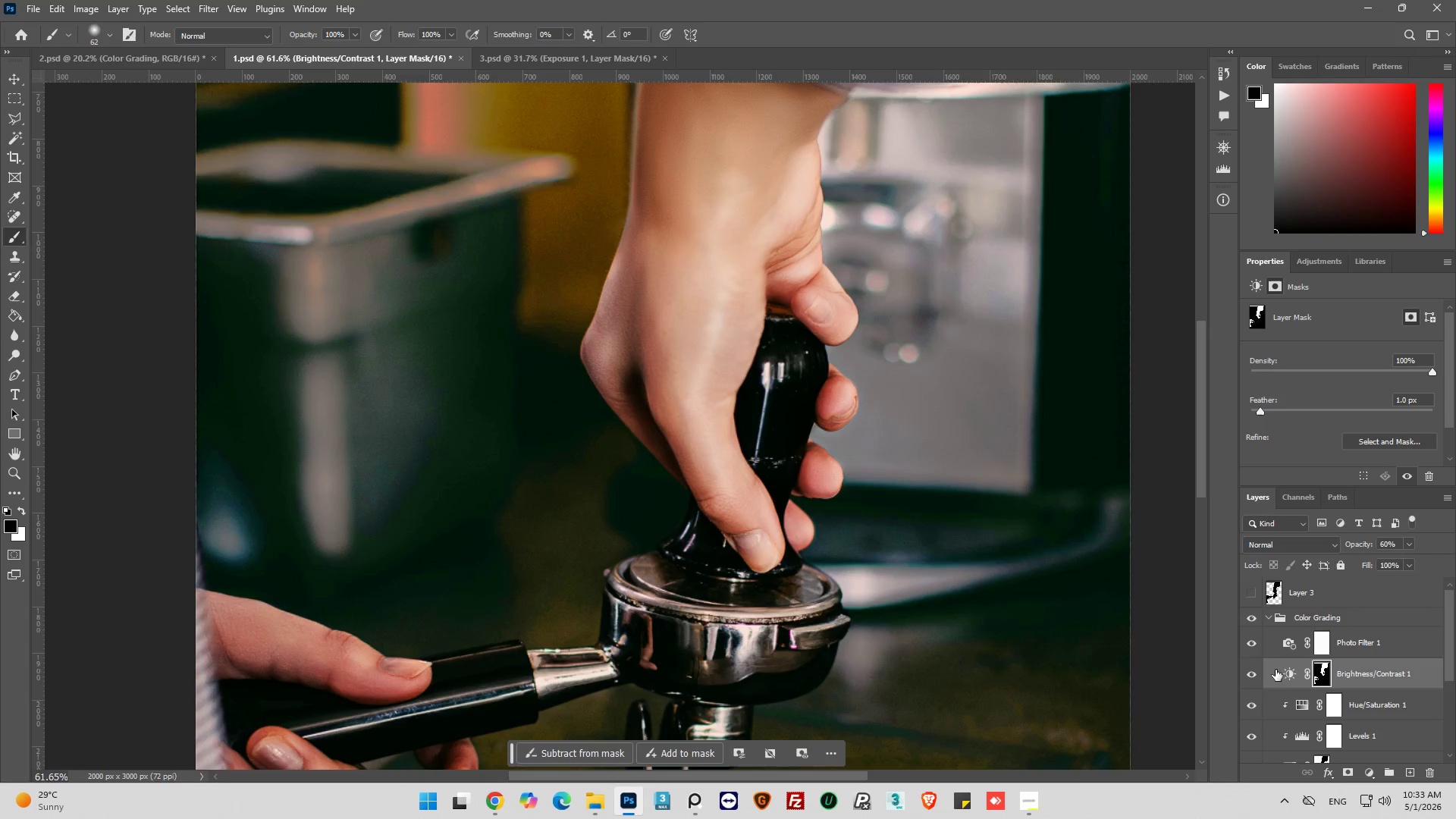 
left_click([1251, 671])
 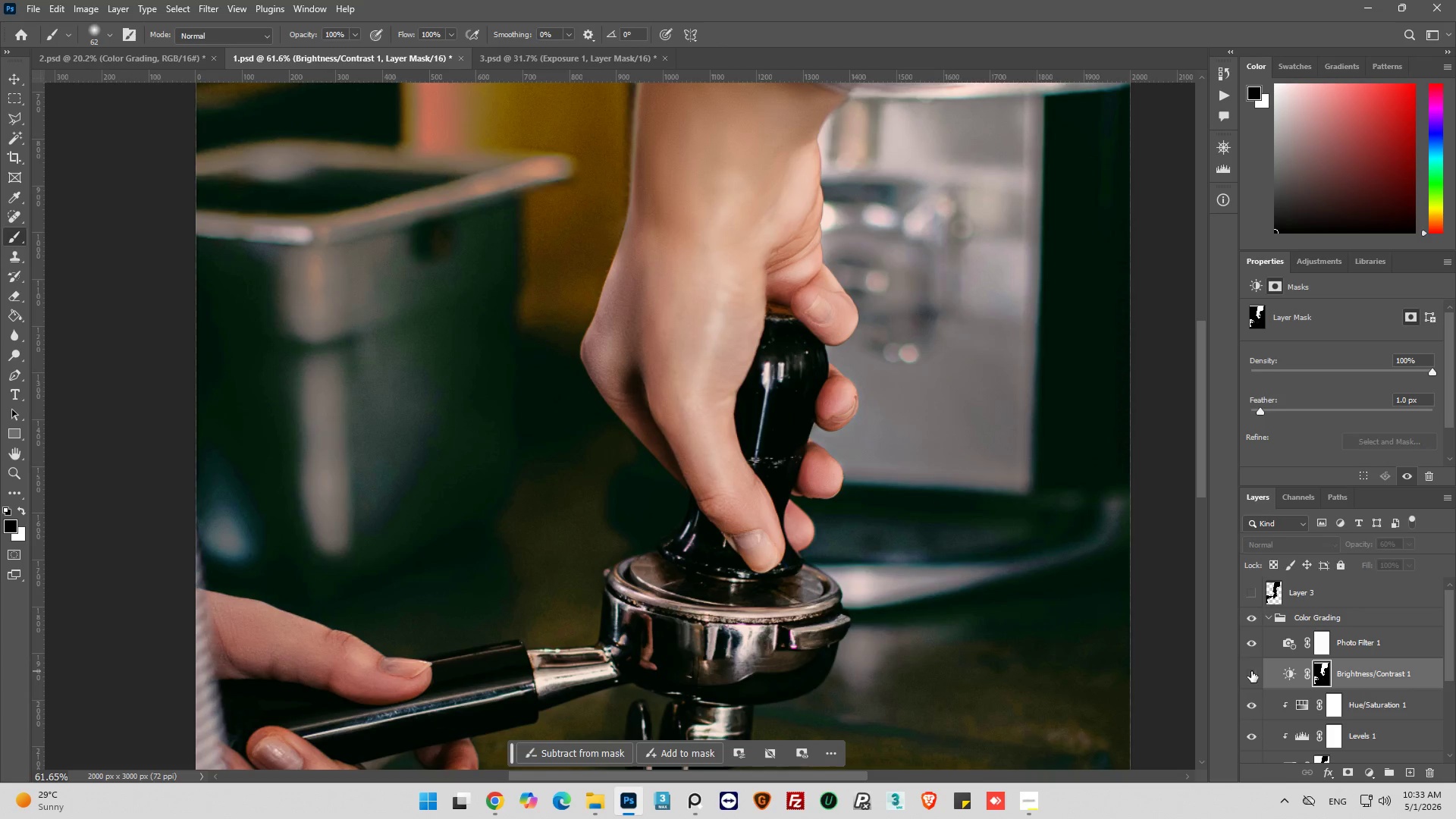 
left_click([1251, 671])
 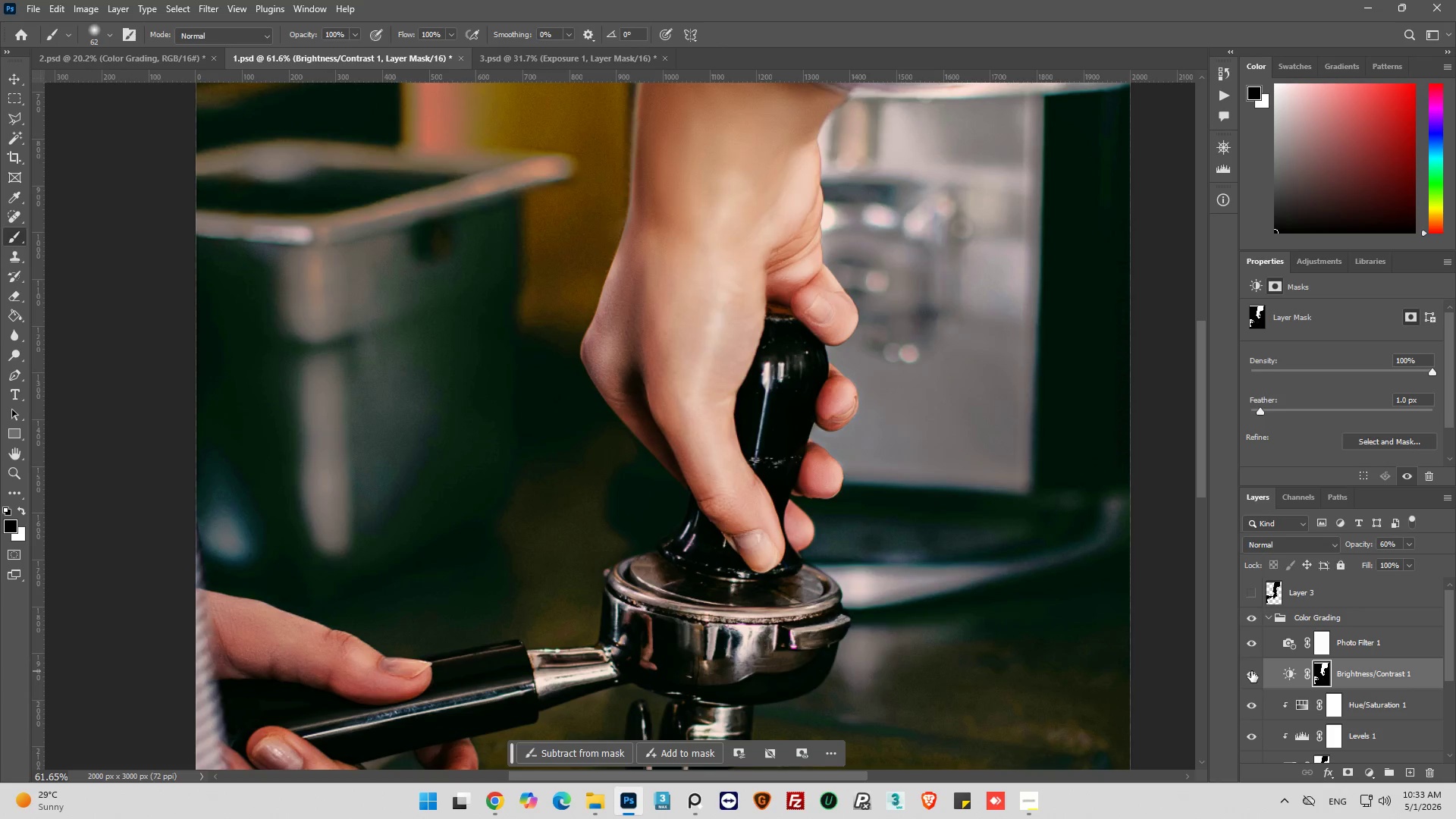 
key(Alt+AltLeft)
 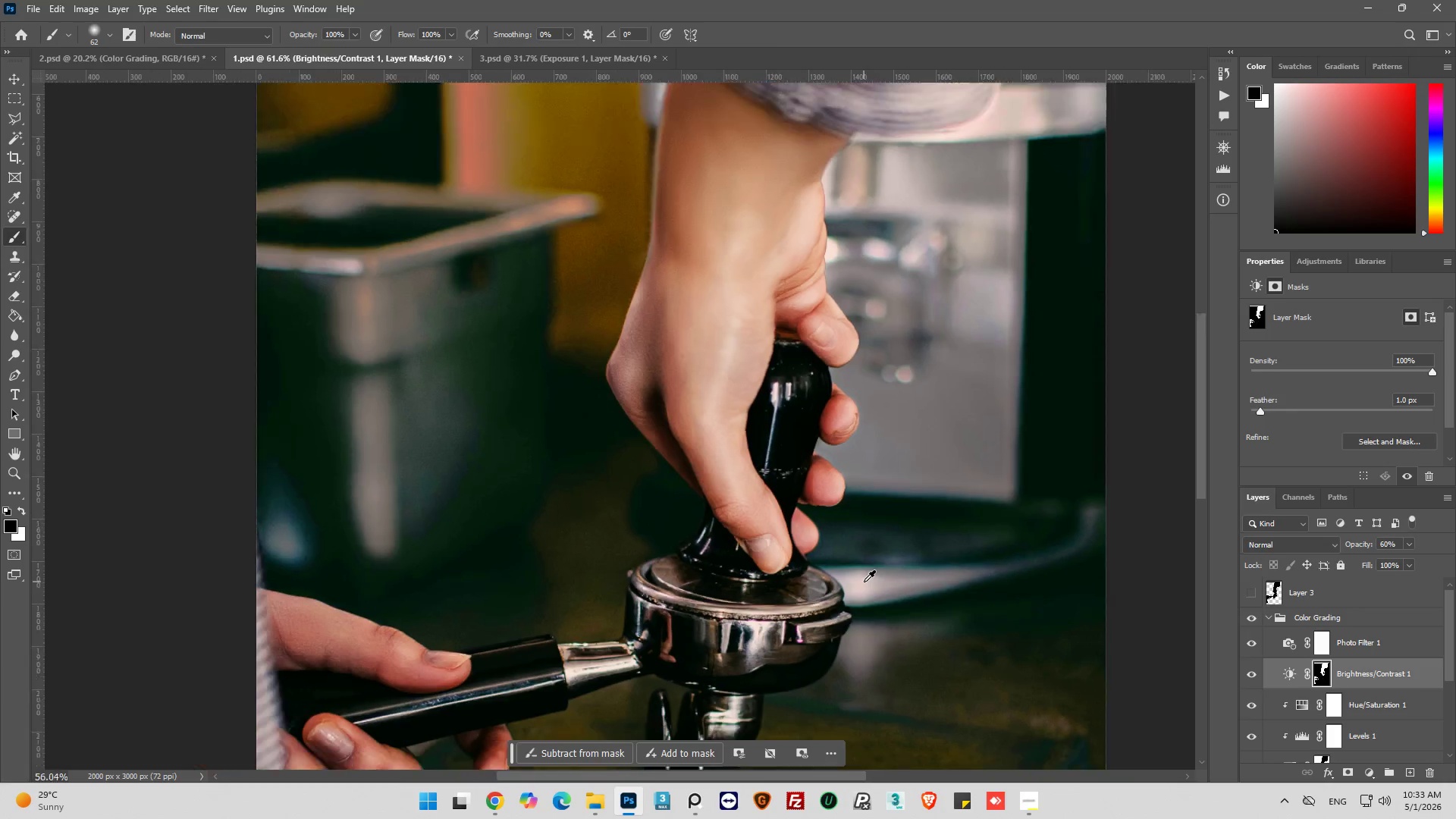 
key(Alt+AltLeft)
 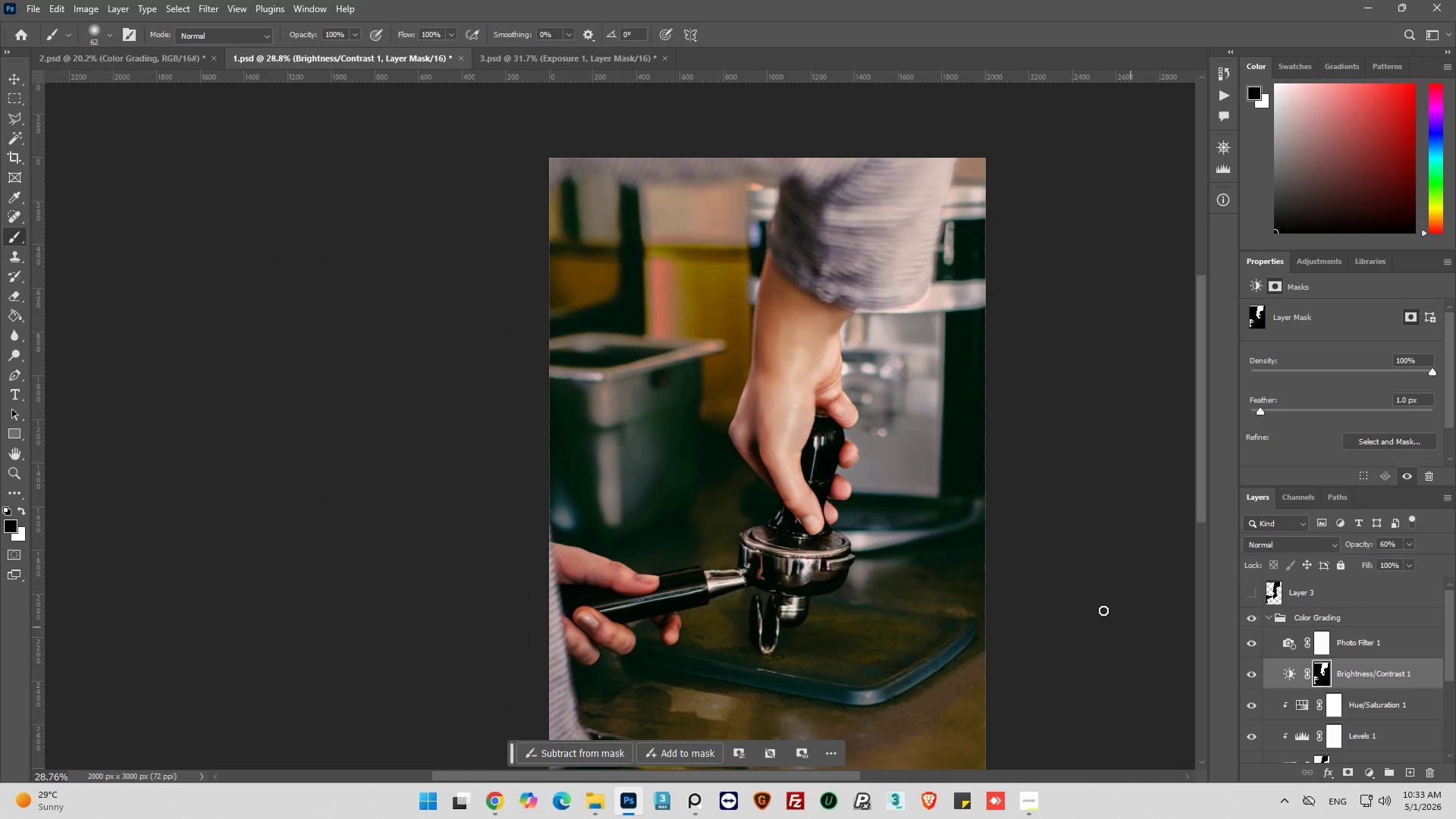 
scroll: coordinate [856, 576], scroll_direction: down, amount: 13.0
 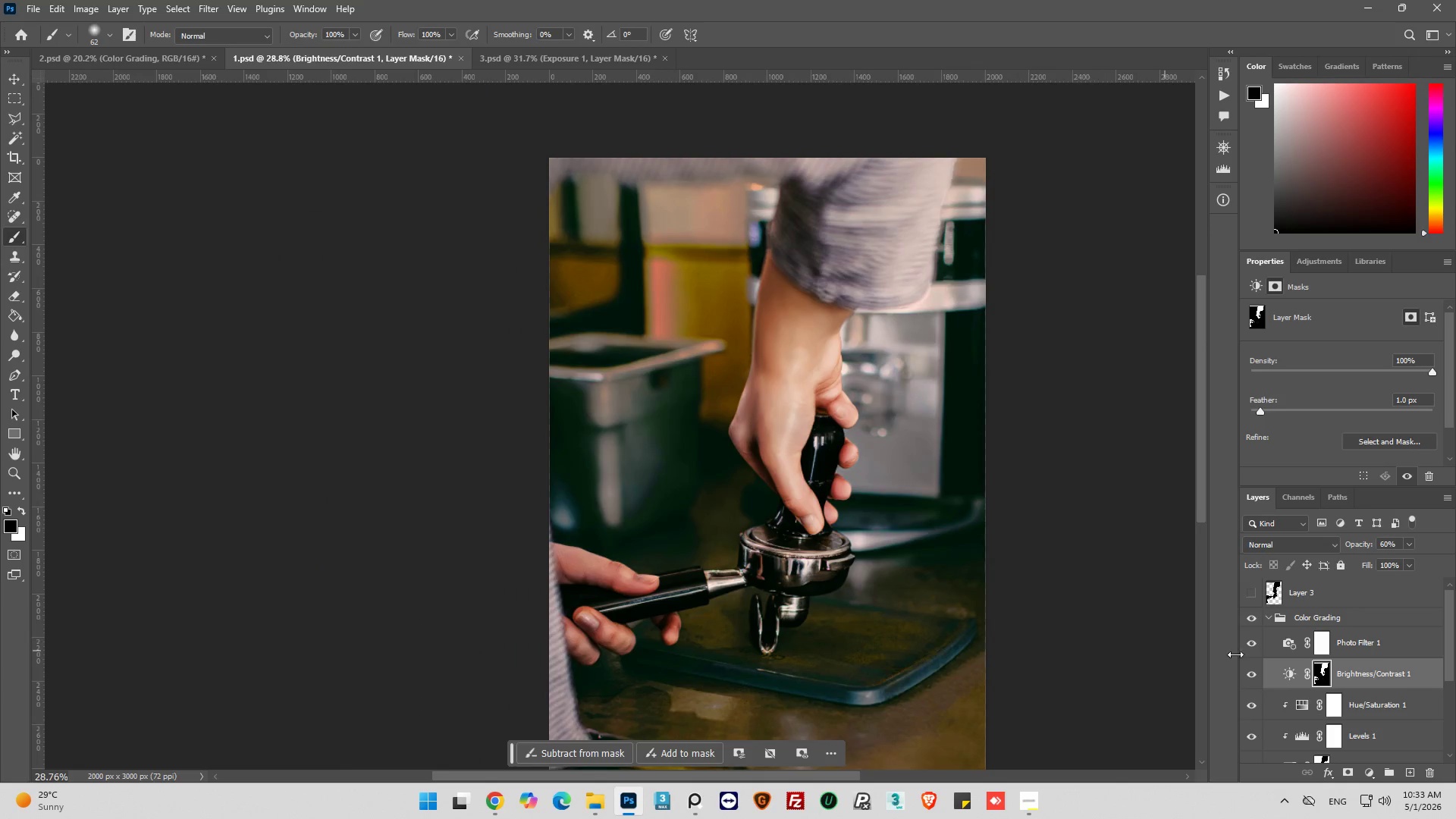 
key(Alt+AltLeft)
 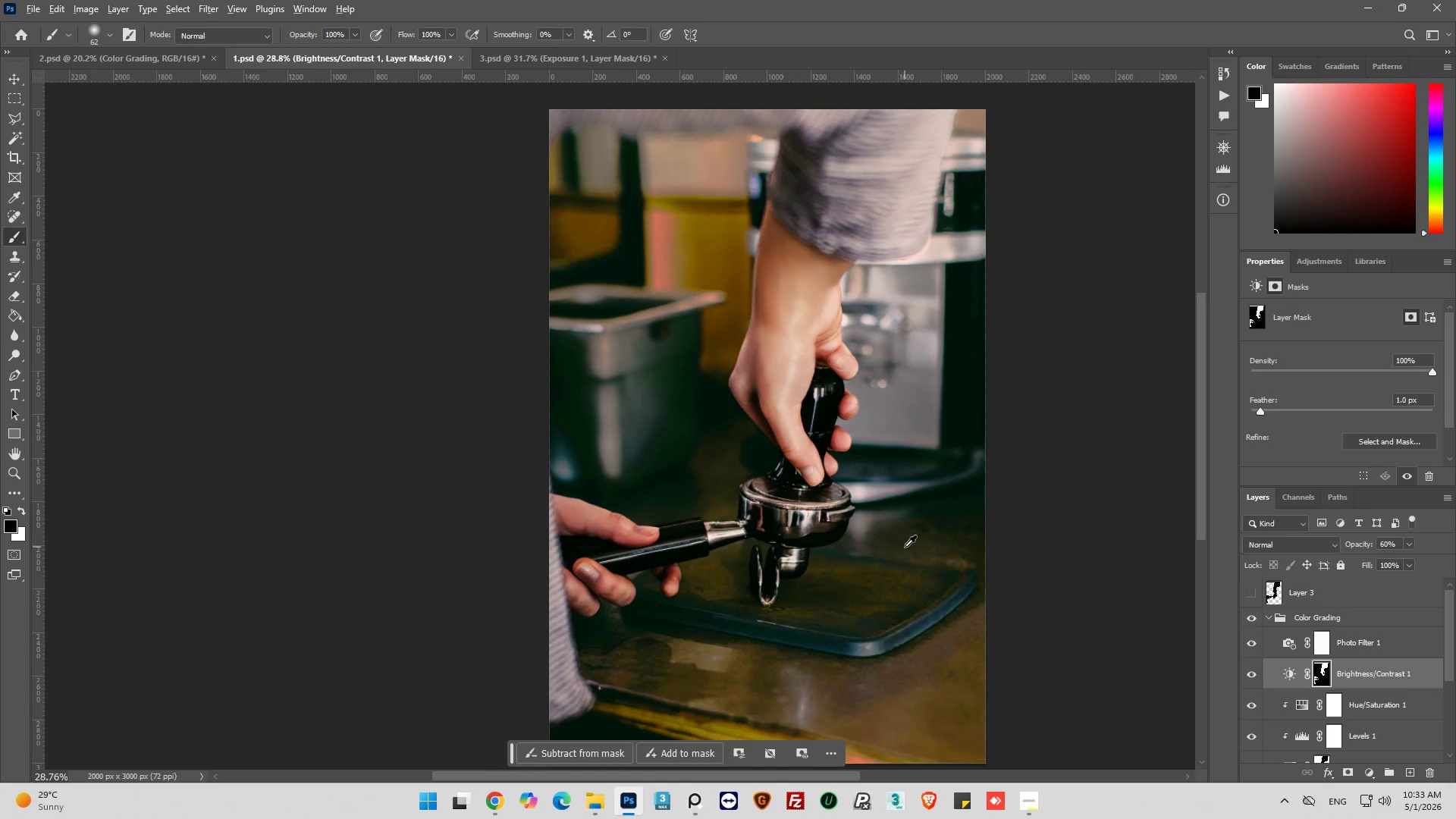 
scroll: coordinate [897, 540], scroll_direction: down, amount: 4.0
 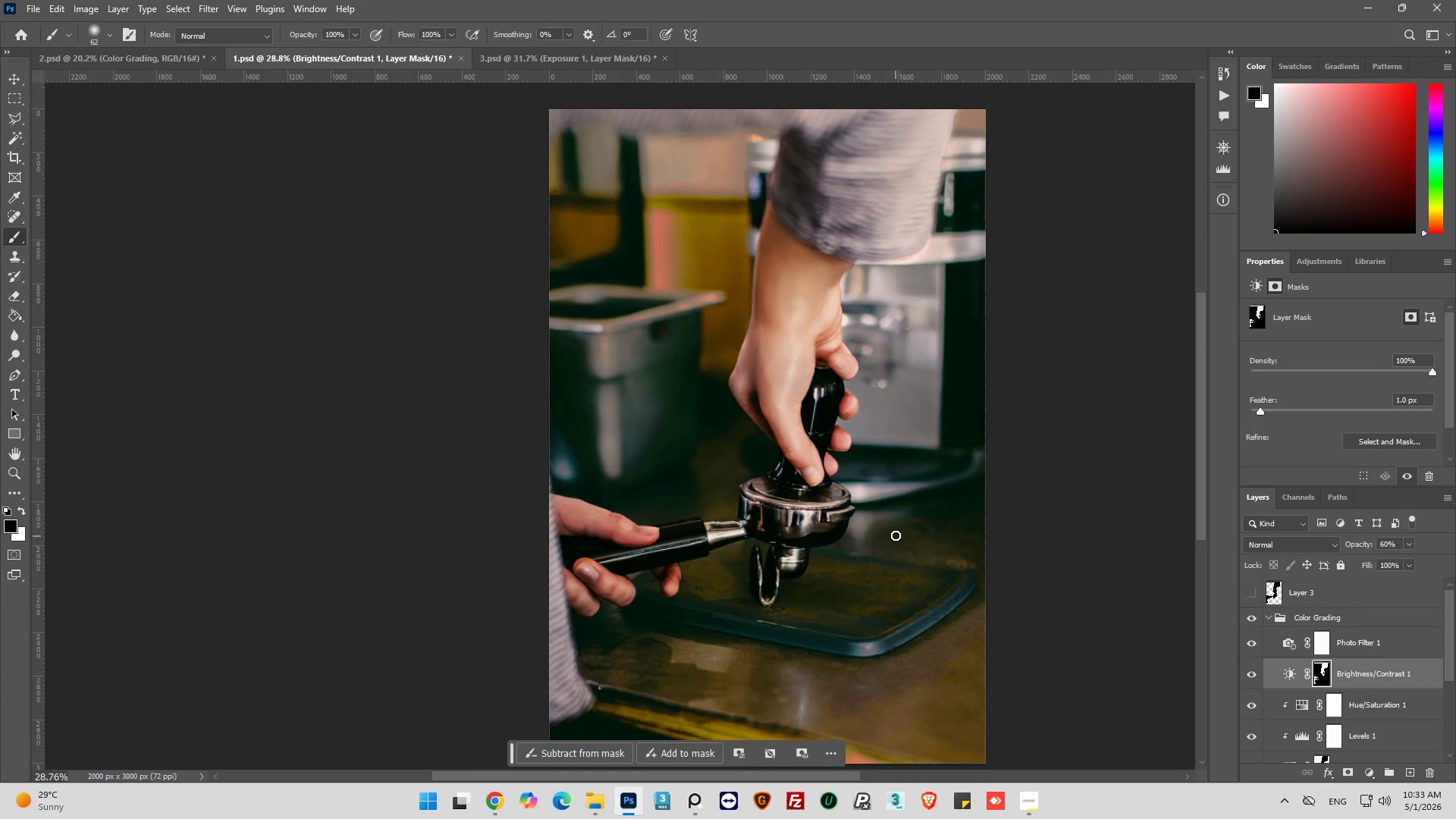 
scroll: coordinate [905, 547], scroll_direction: up, amount: 1.0
 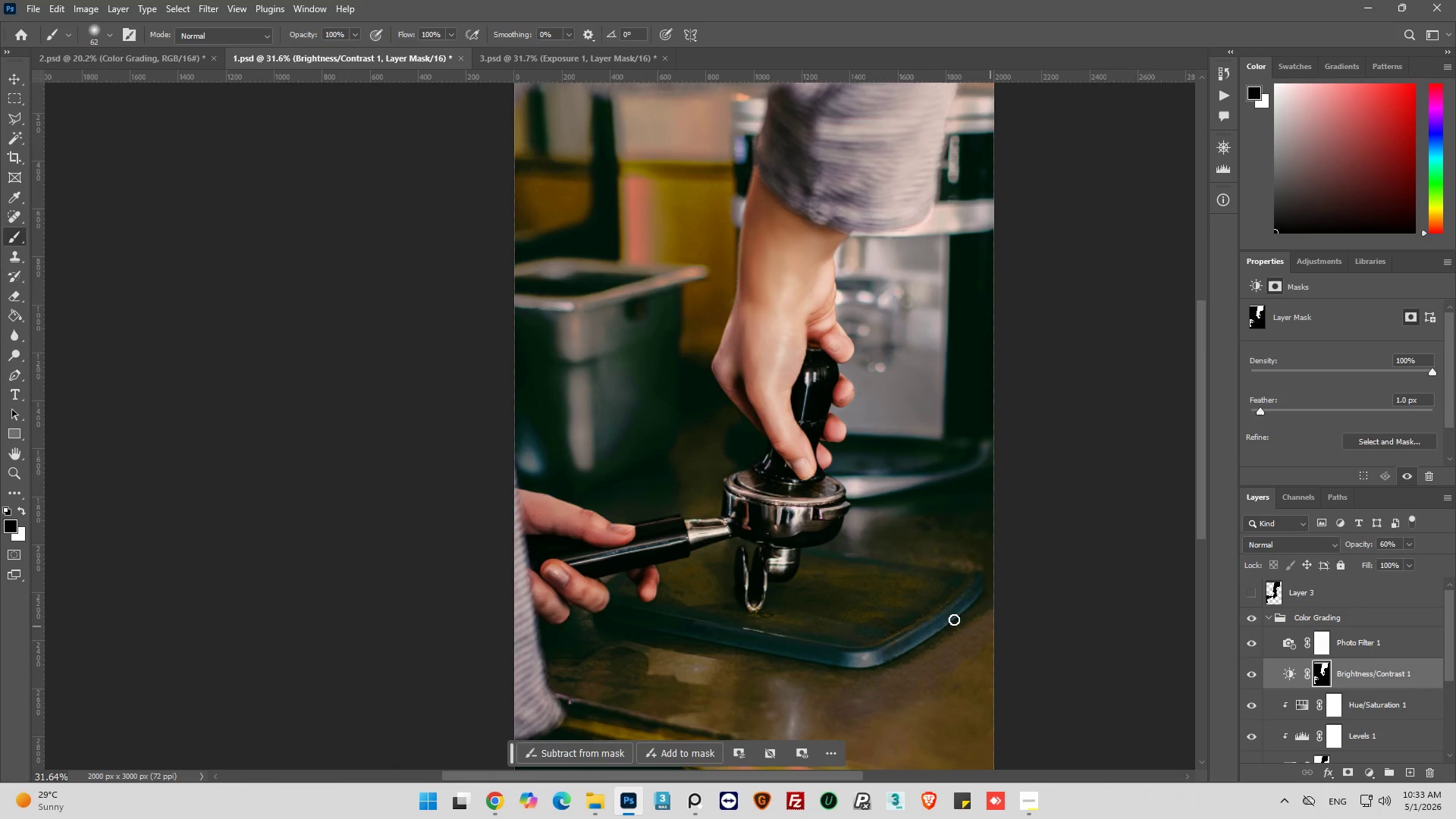 
scroll: coordinate [1323, 700], scroll_direction: down, amount: 9.0
 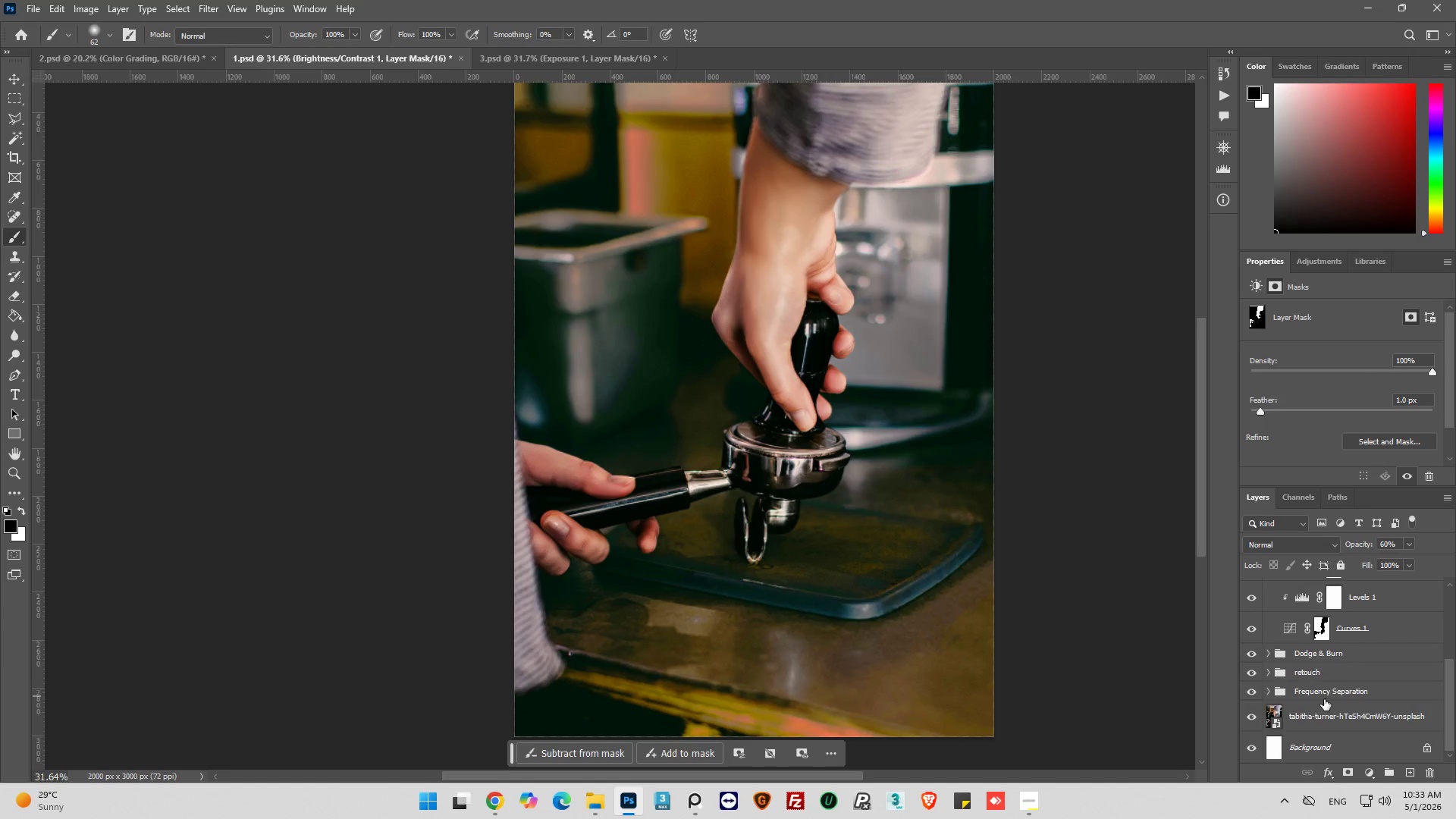 
scroll: coordinate [1324, 699], scroll_direction: up, amount: 4.0
 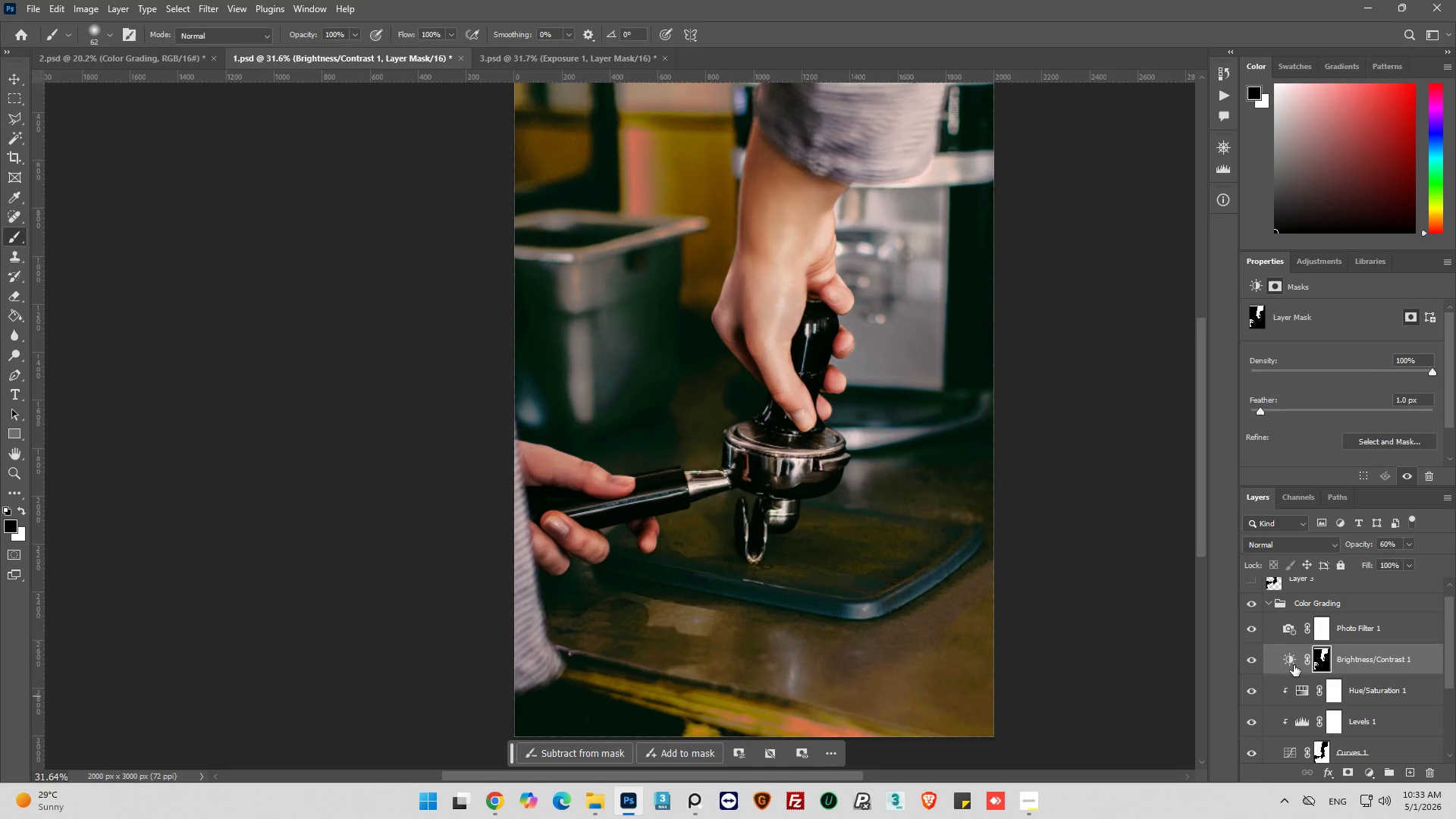 
hold_key(key=ControlLeft, duration=0.61)
 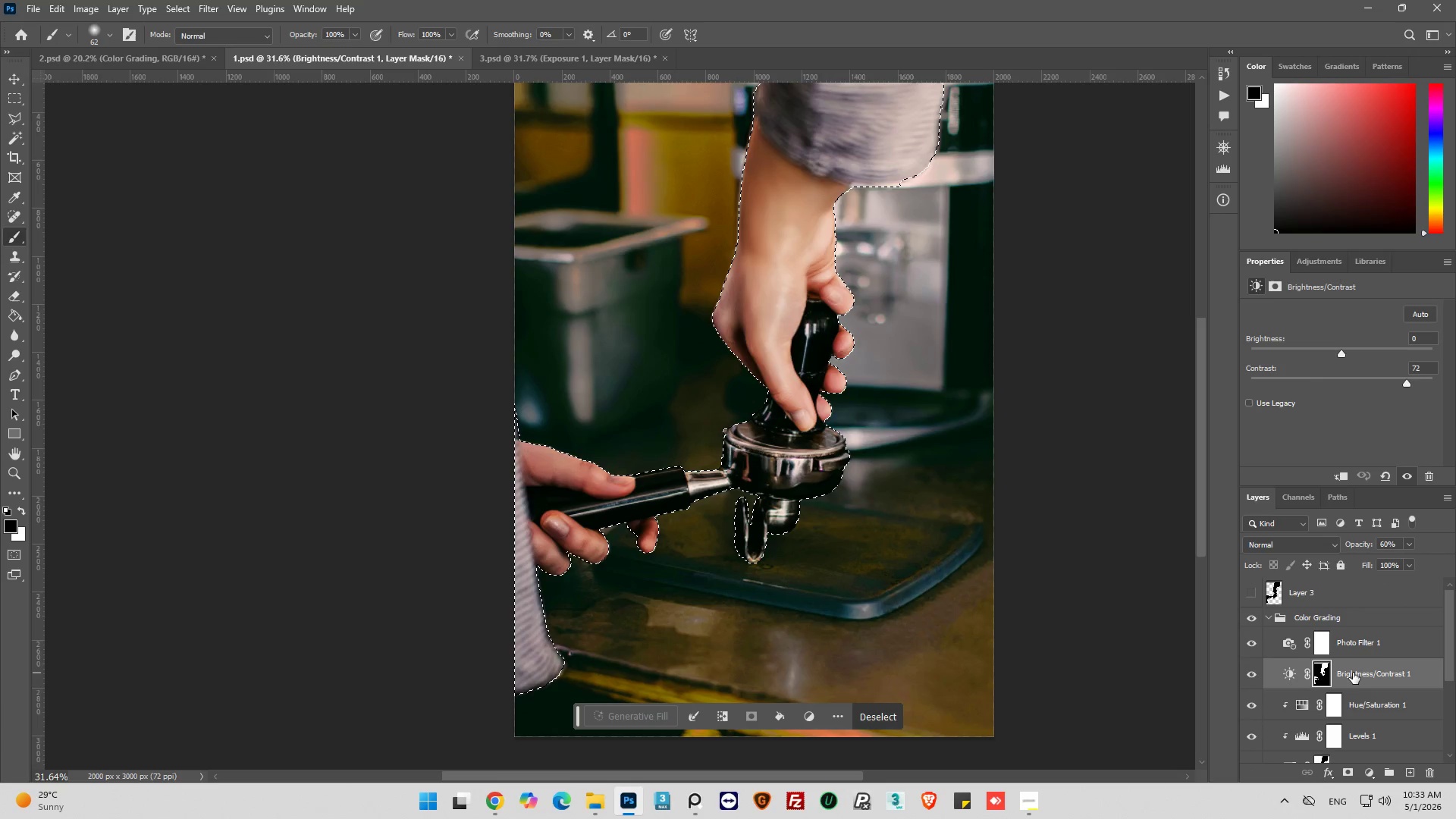 
scroll: coordinate [1295, 632], scroll_direction: up, amount: 4.0
 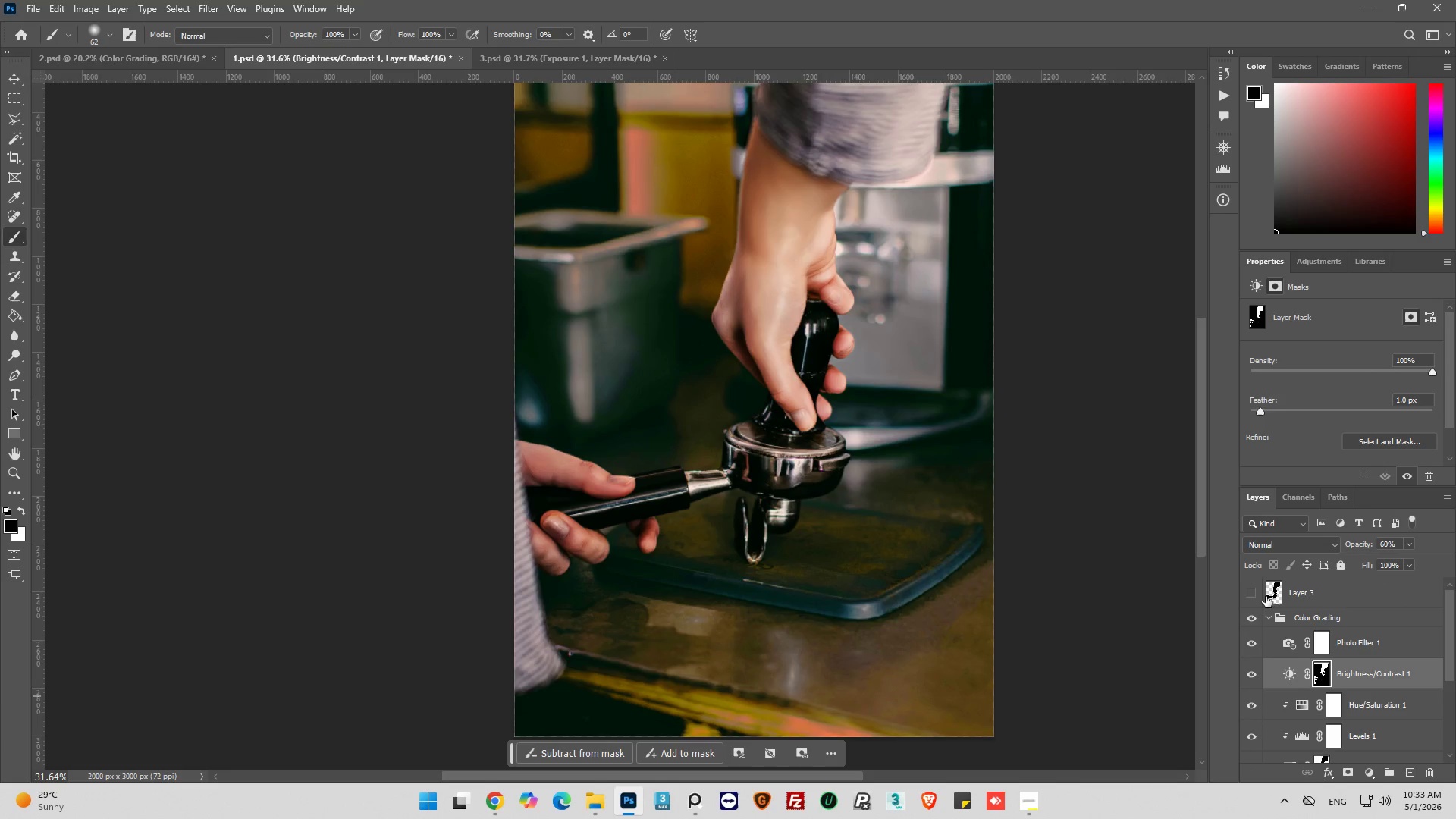 
left_click([1266, 594])
 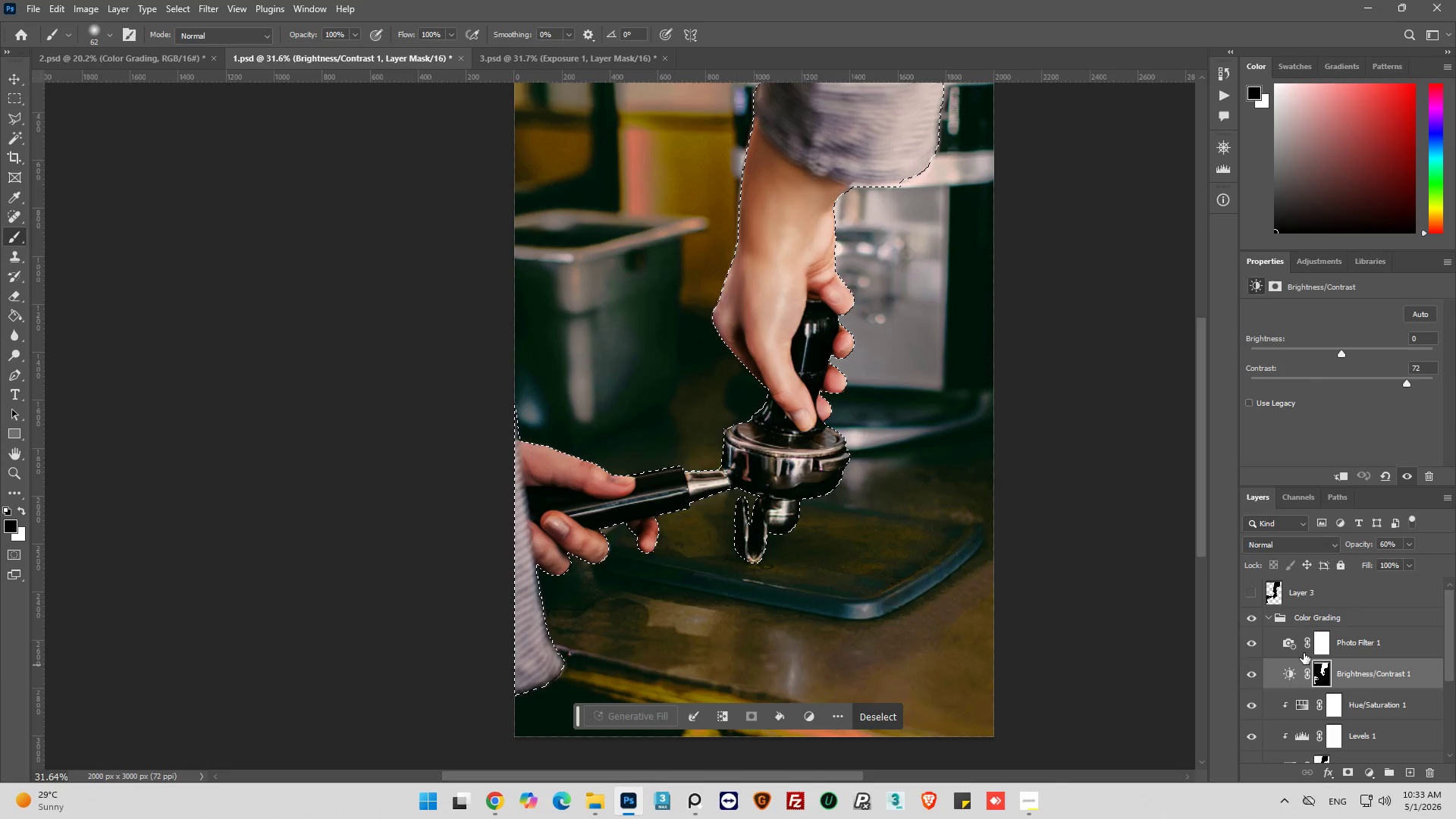 
left_click([1287, 644])
 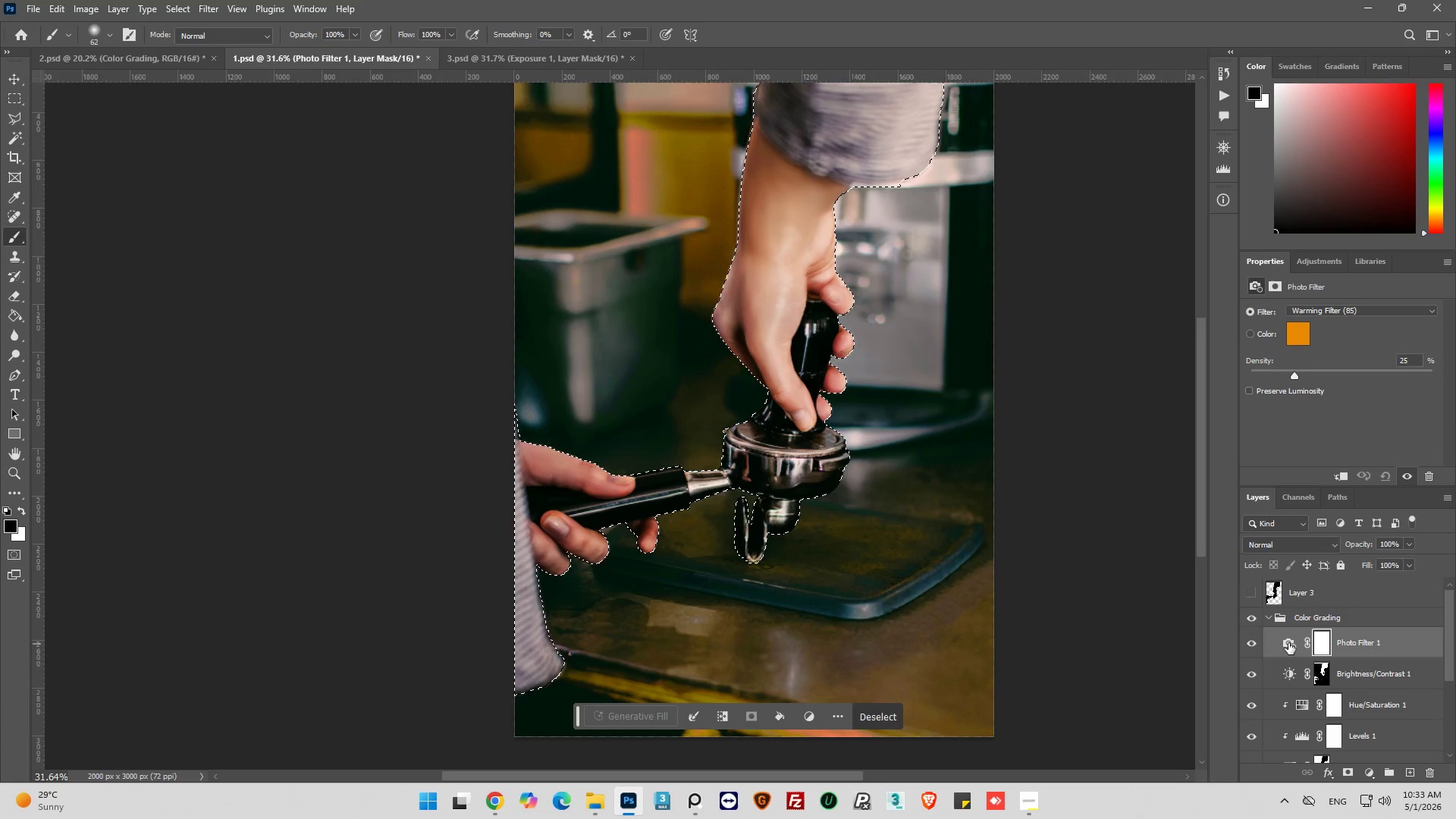 
left_click([1288, 643])
 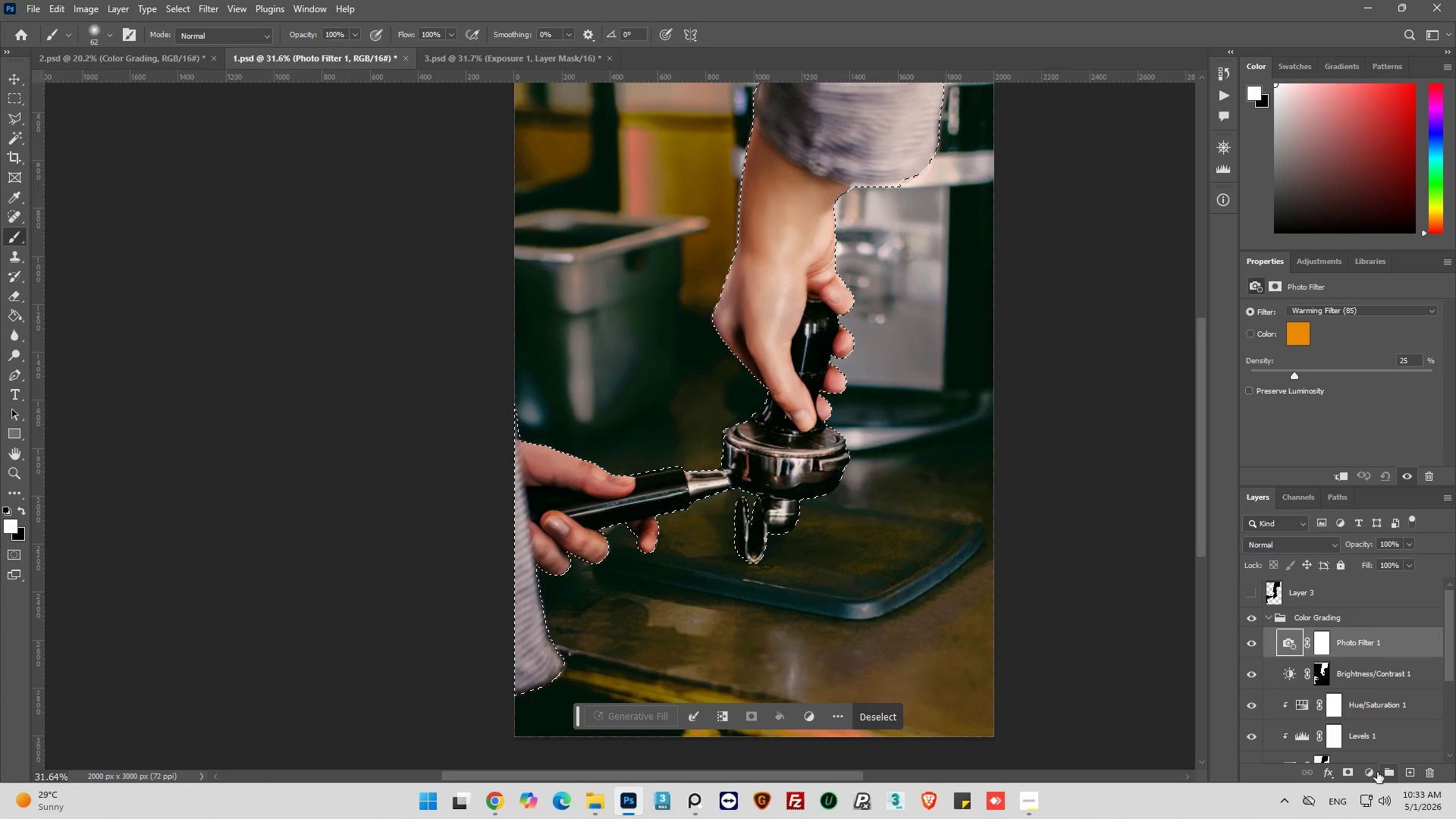 
left_click([1371, 774])
 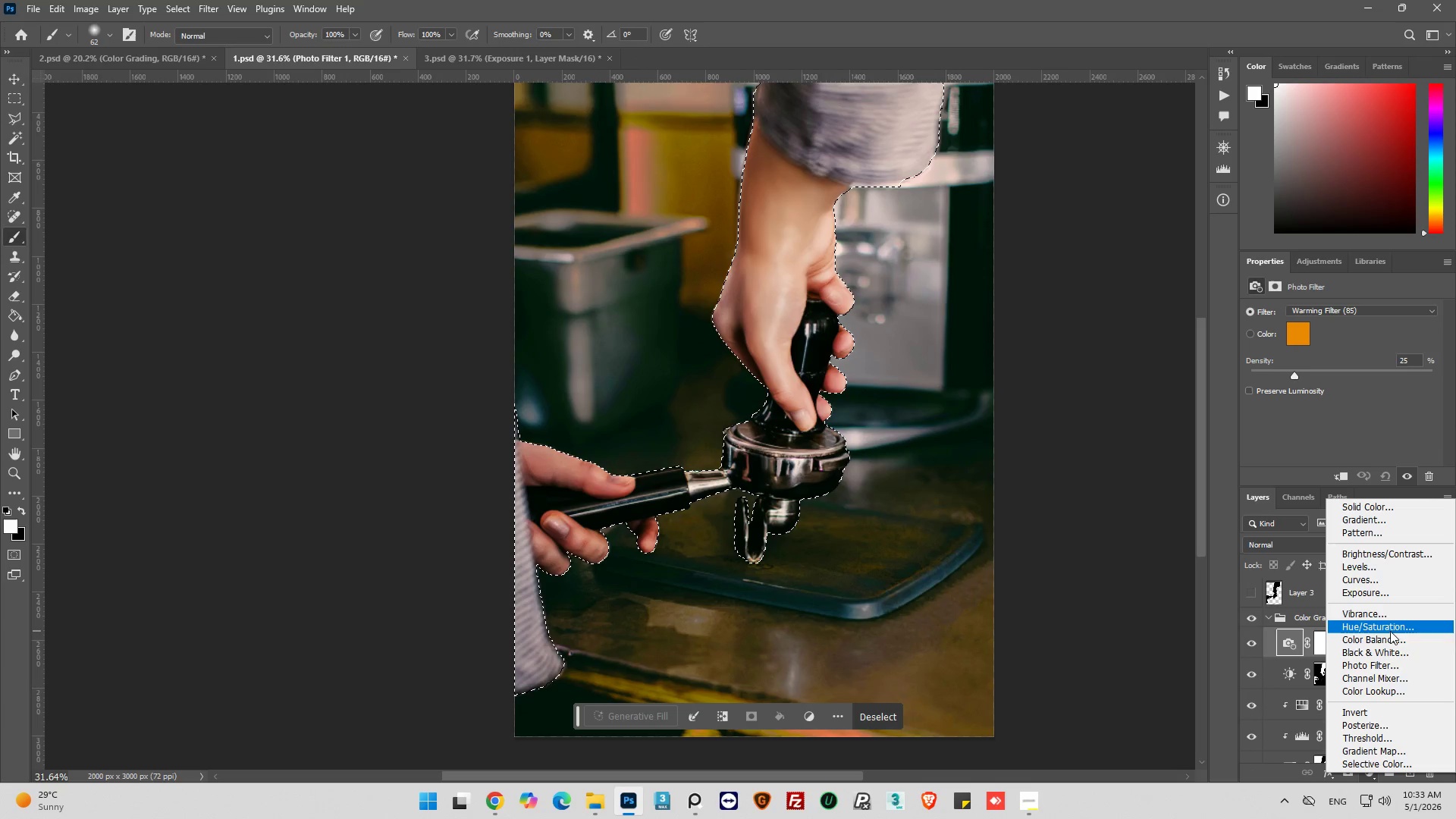 
left_click([1390, 631])
 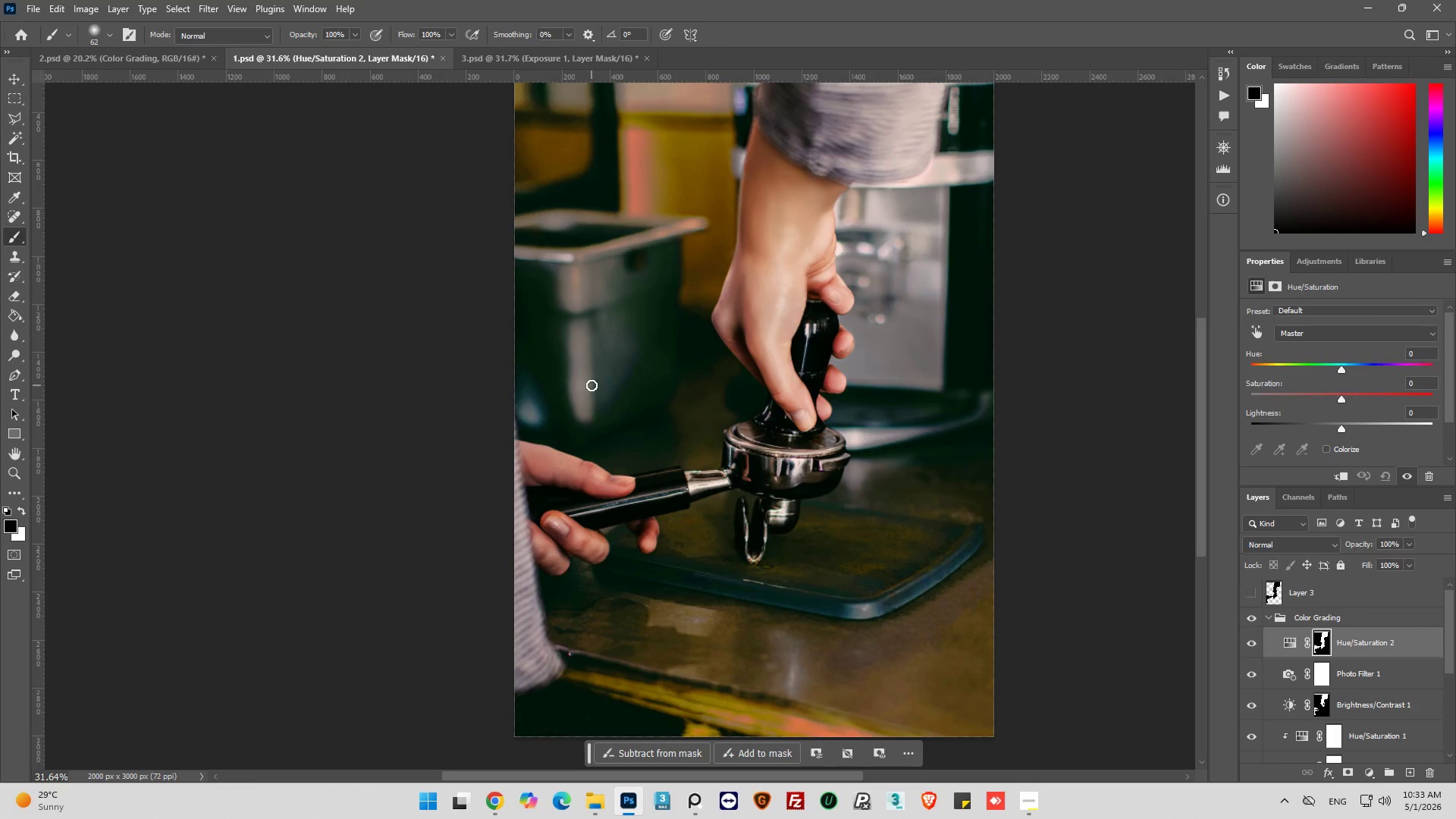 
hold_key(key=AltLeft, duration=0.34)
scroll: coordinate [708, 420], scroll_direction: down, amount: 1.0
 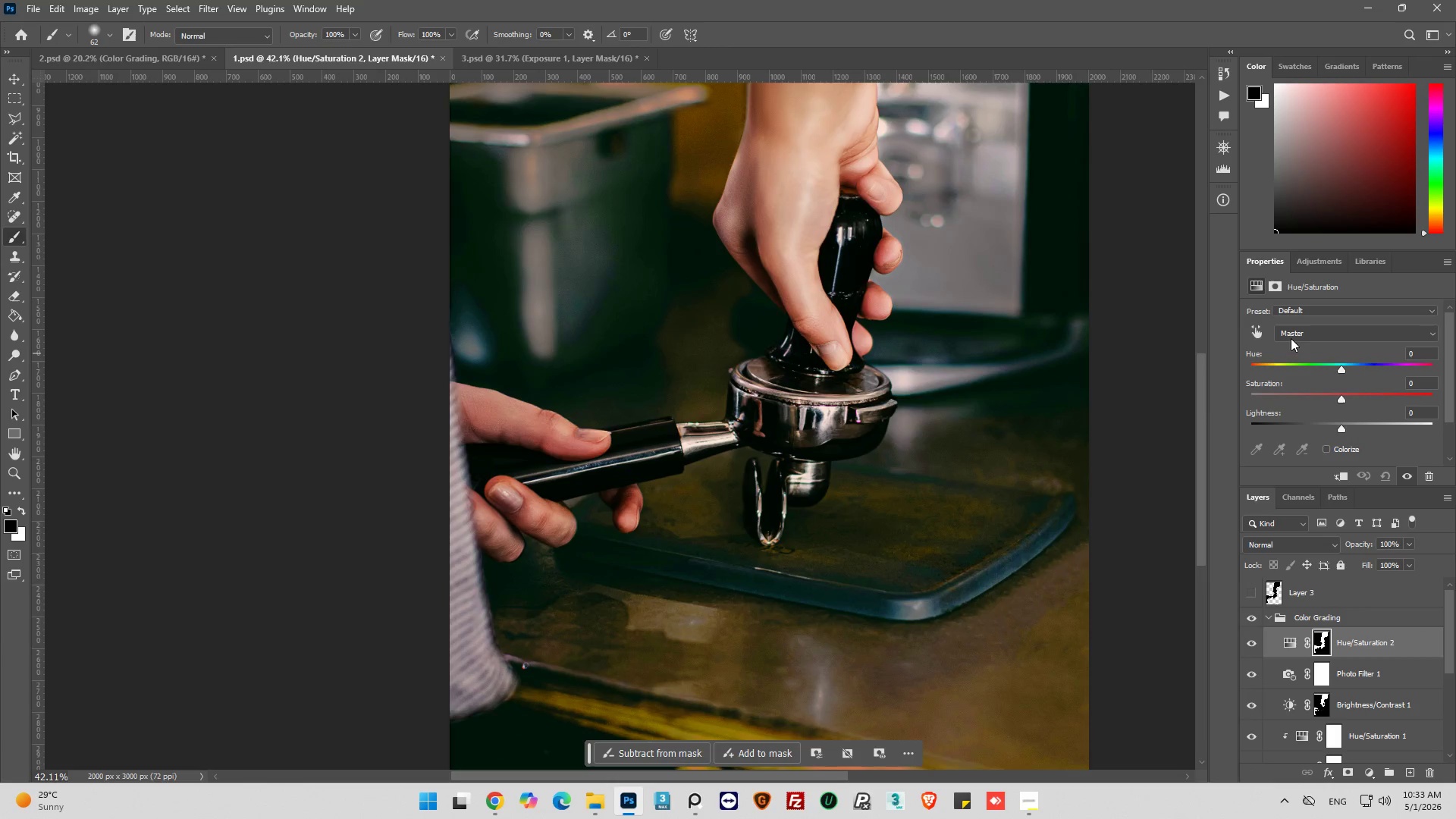 
left_click([1256, 334])
 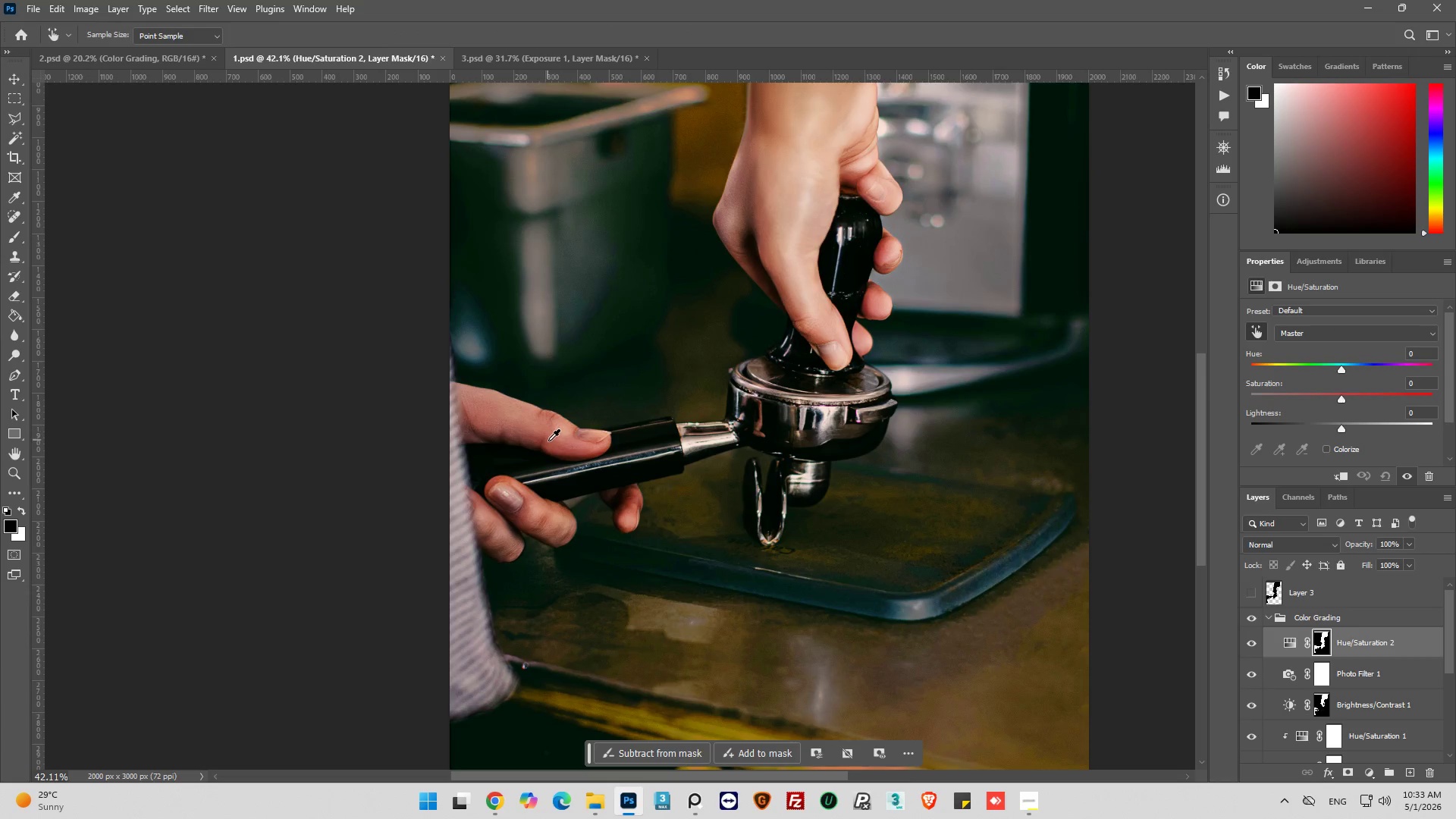 
left_click([549, 441])
 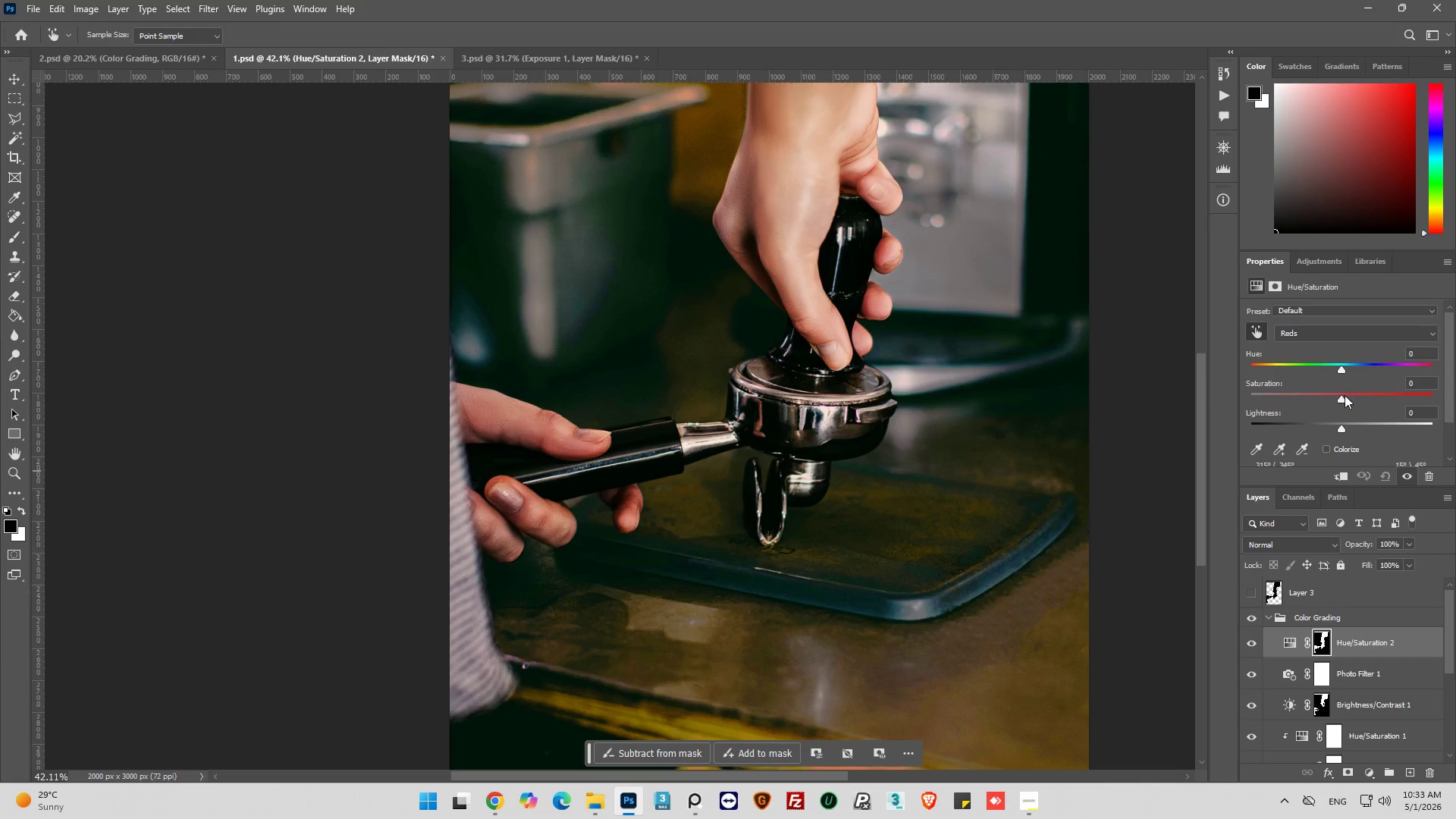 
left_click_drag(start_coordinate=[1342, 400], to_coordinate=[1335, 403])
 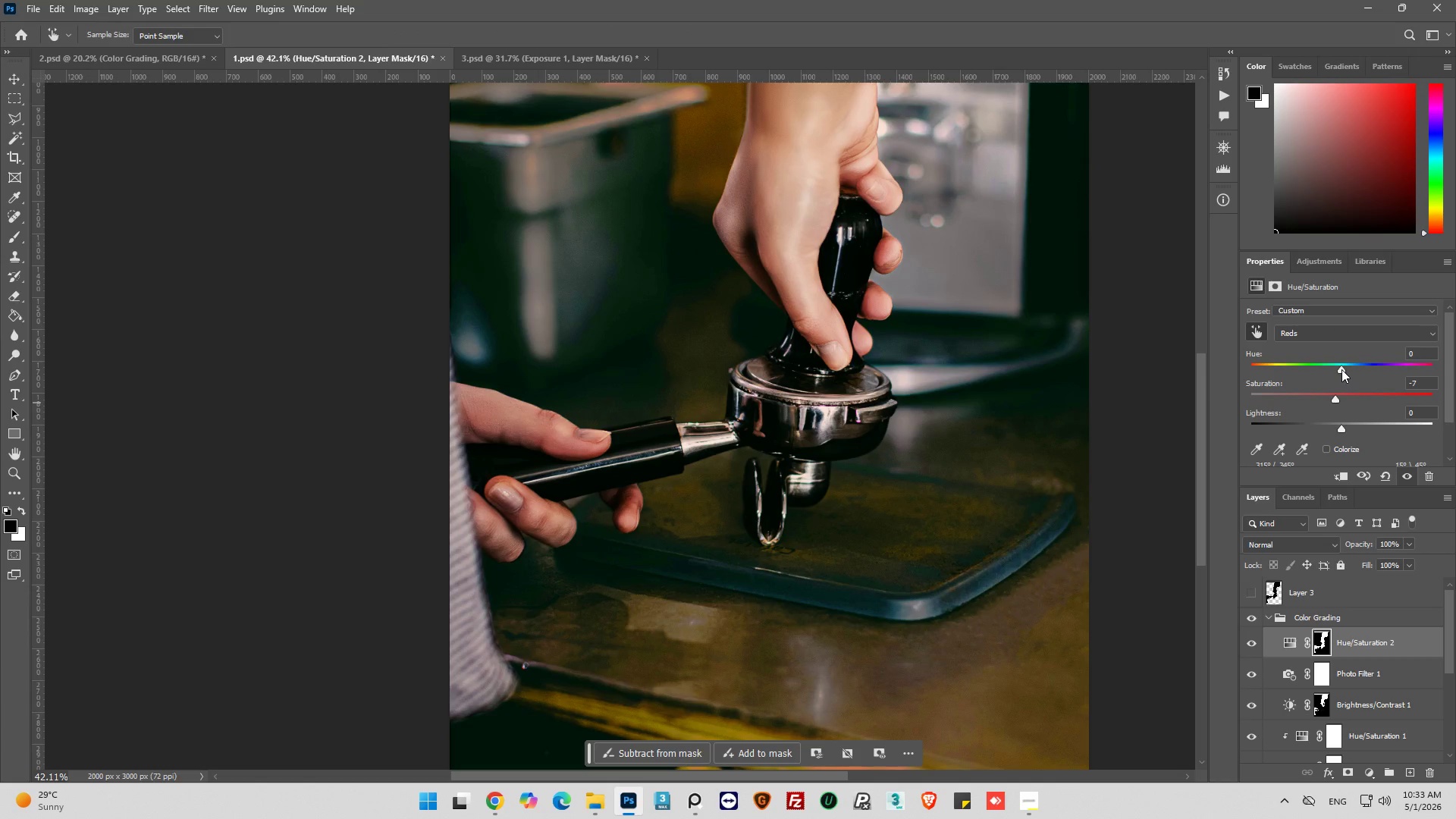 
left_click_drag(start_coordinate=[1341, 369], to_coordinate=[1348, 370])
 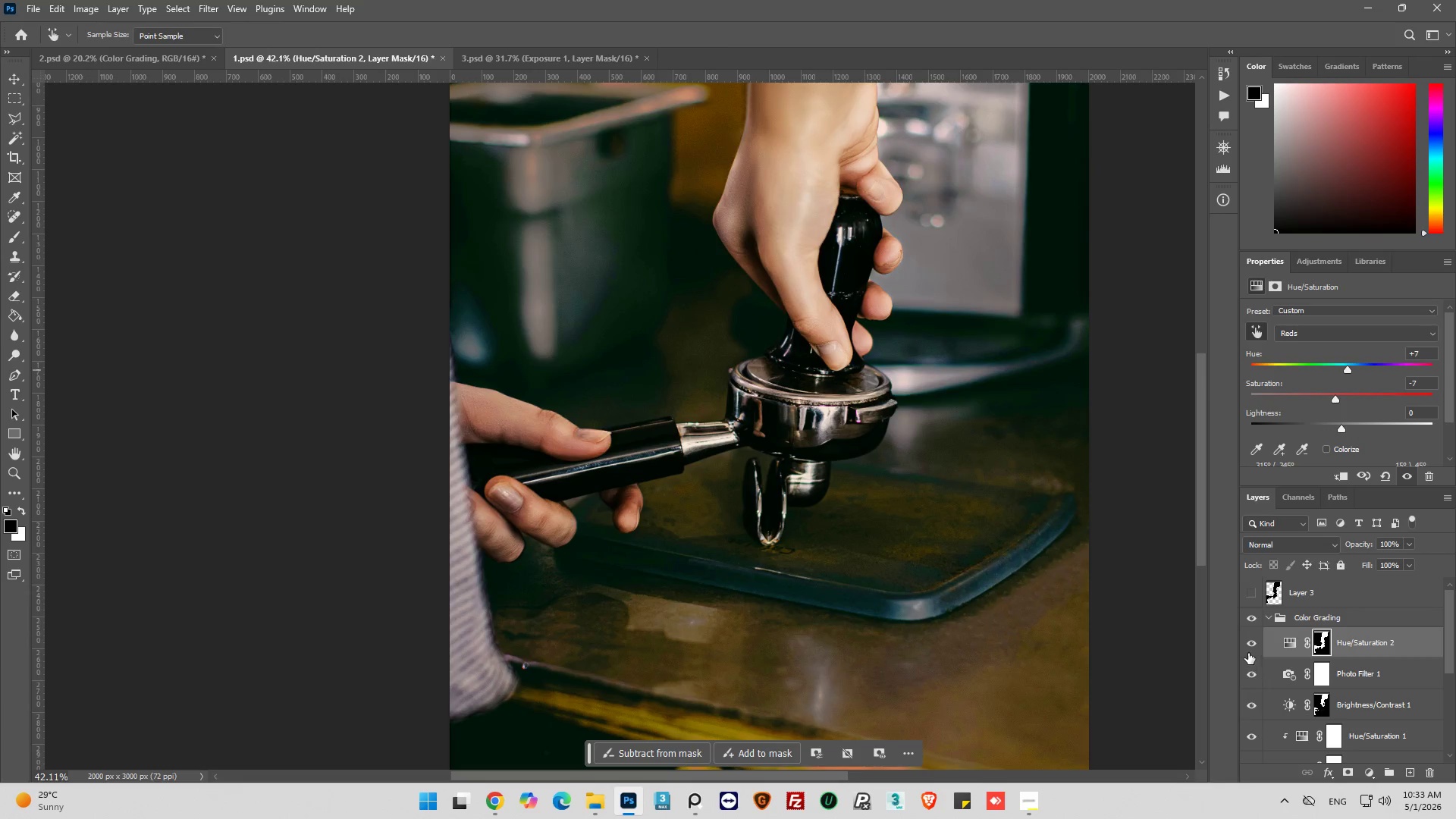 
left_click([1250, 646])
 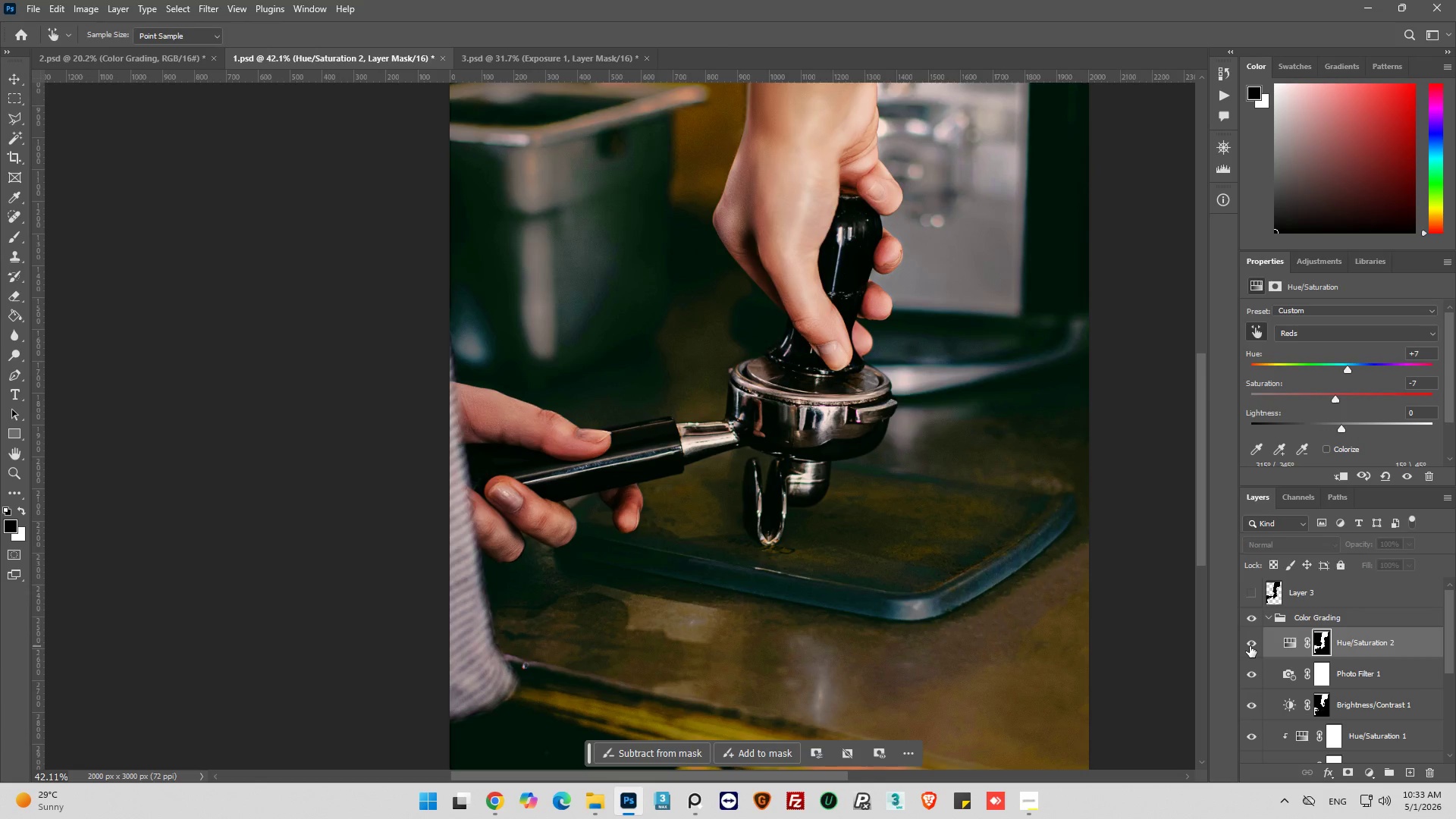 
left_click([1250, 646])
 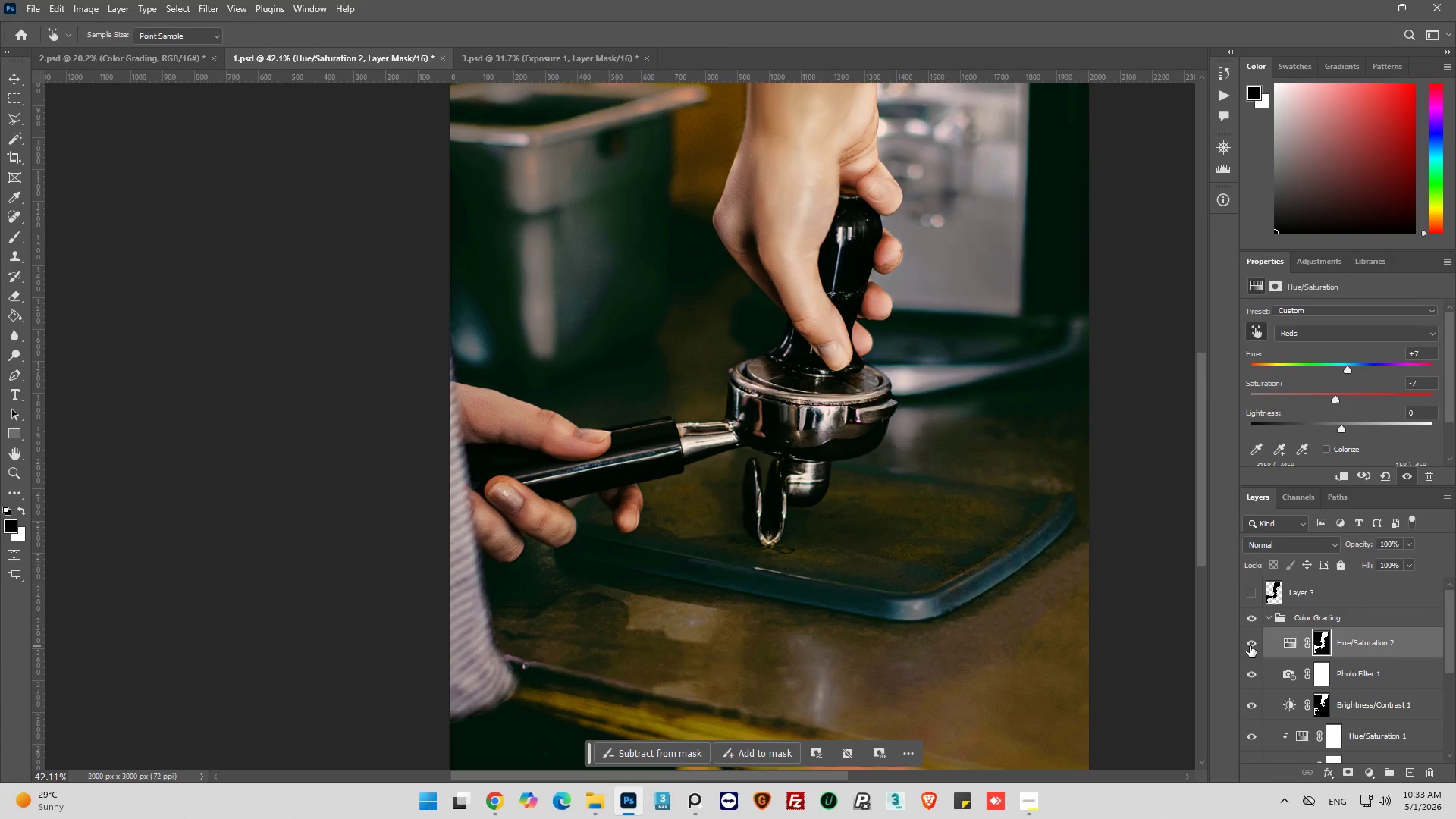 
key(Alt+AltLeft)
 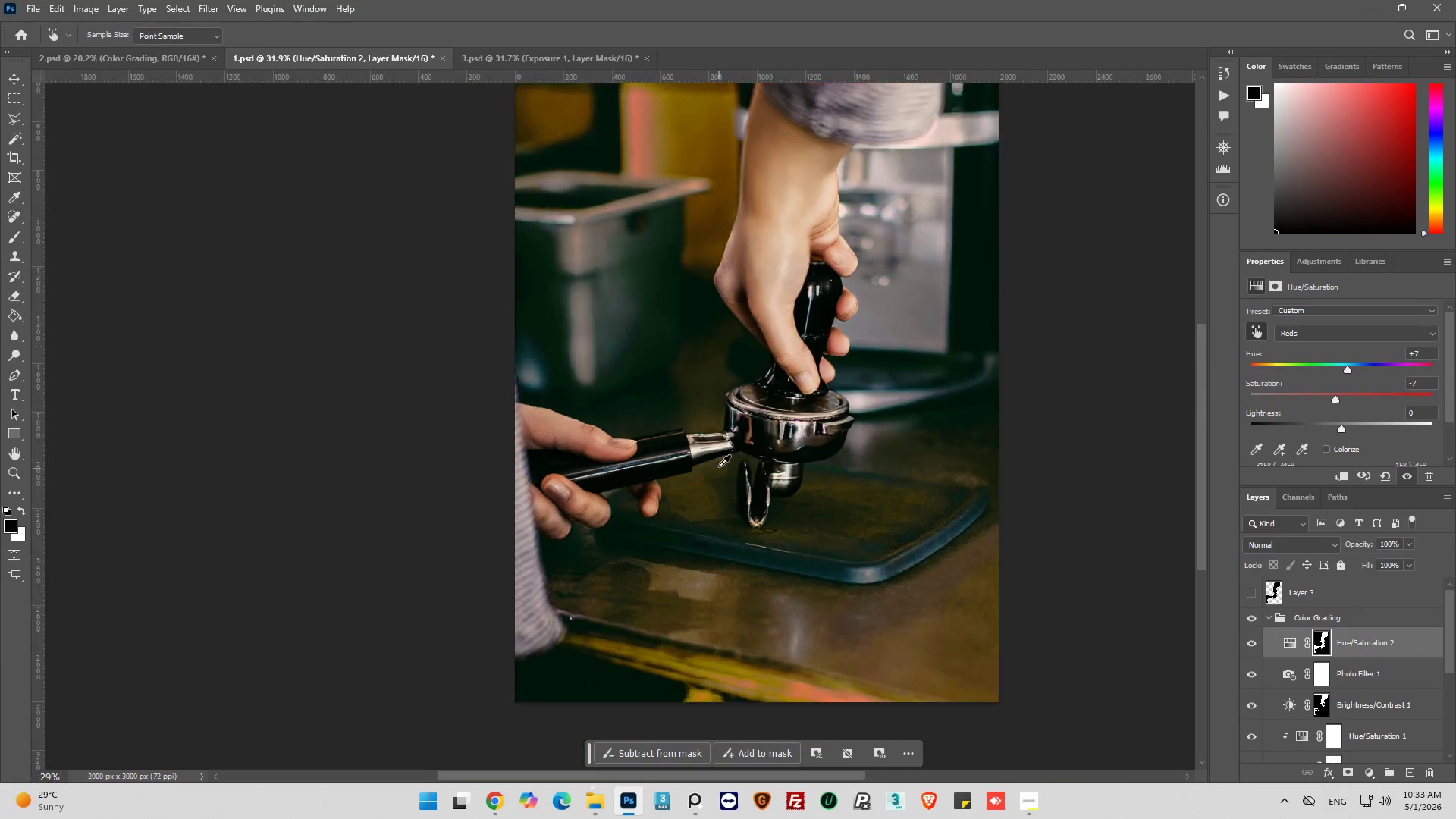 
hold_key(key=AltLeft, duration=1.09)
scroll: coordinate [566, 522], scroll_direction: up, amount: 7.0
 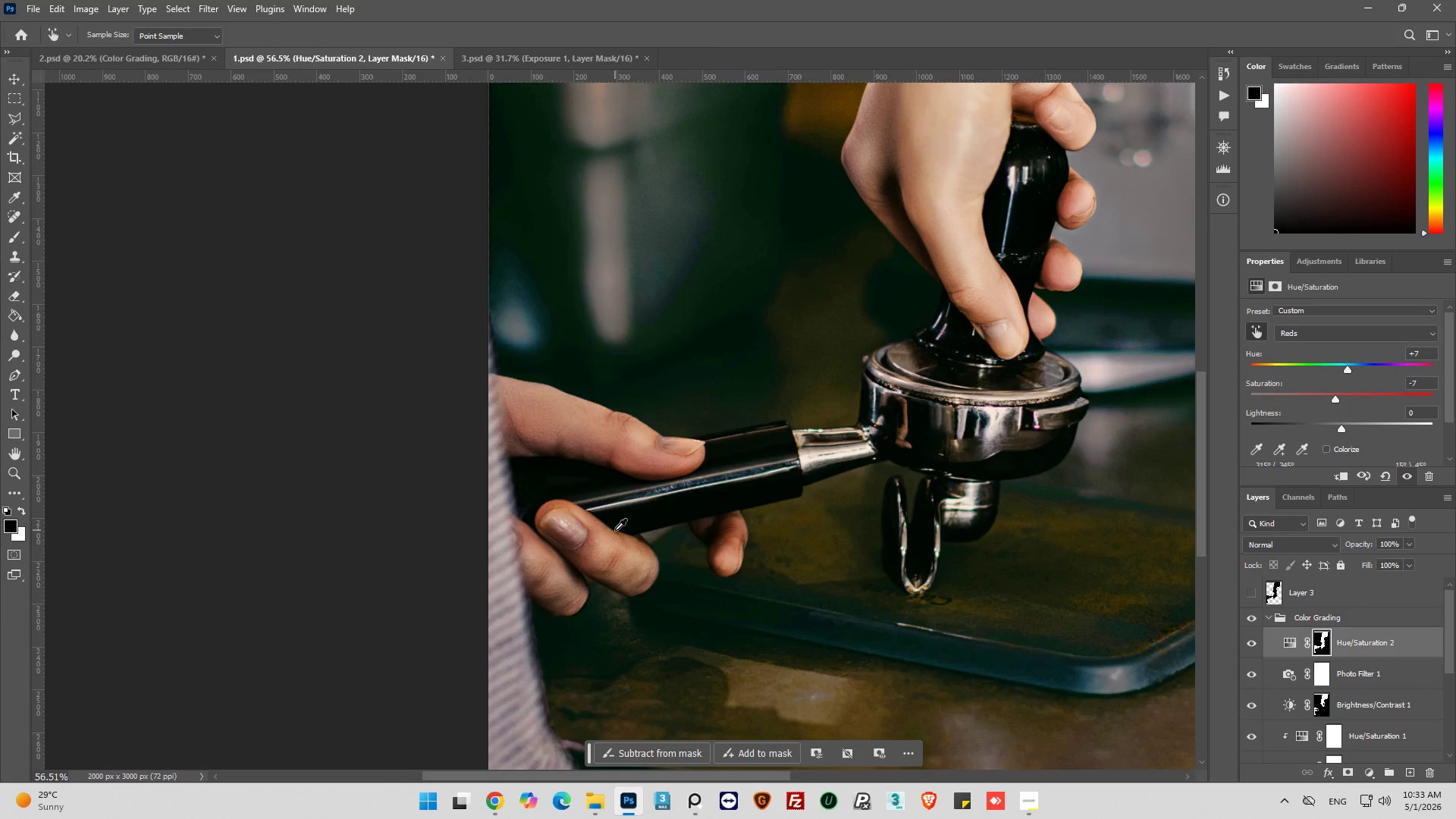 
key(Alt+AltLeft)
 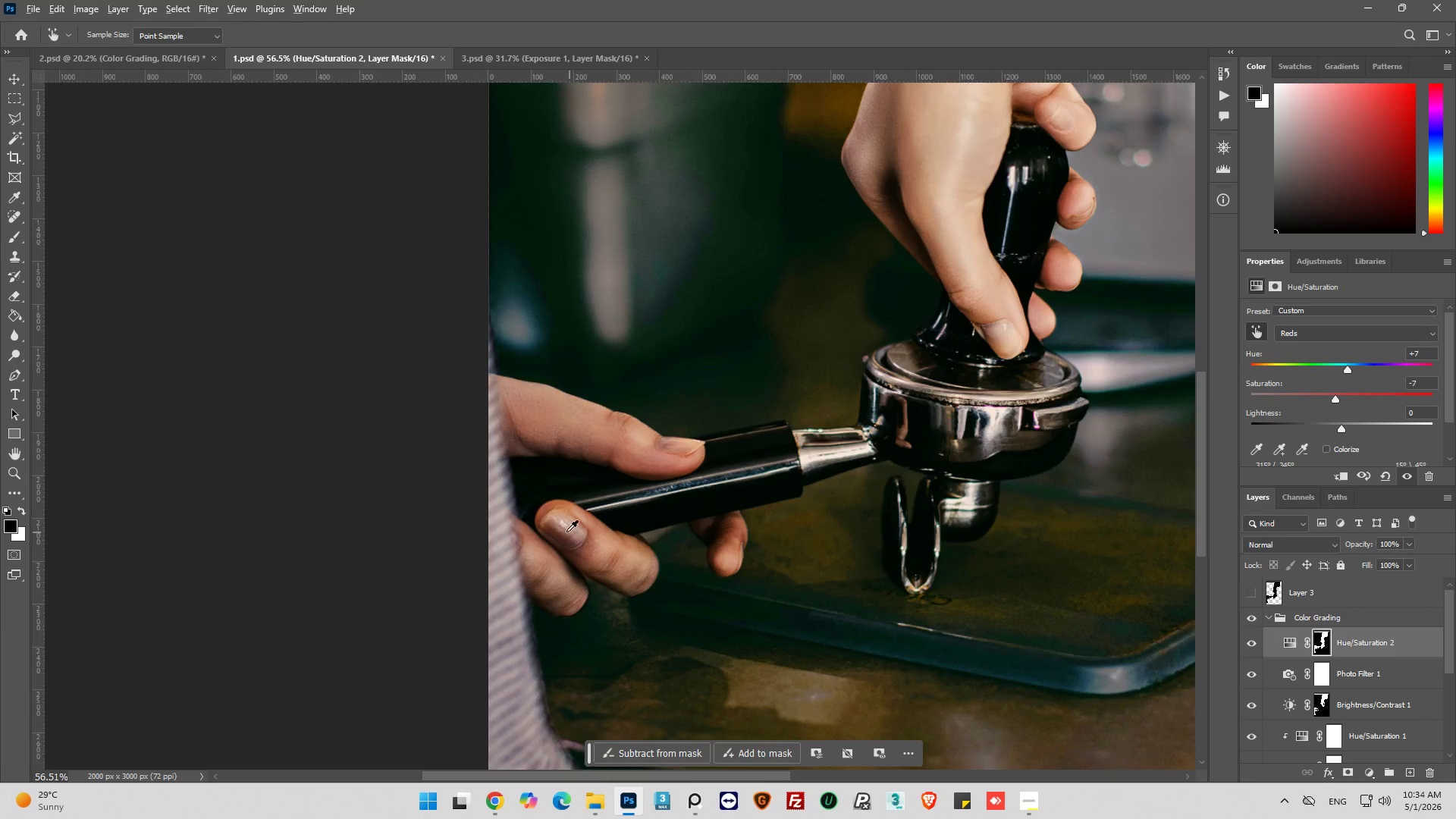 
scroll: coordinate [566, 532], scroll_direction: down, amount: 1.0
 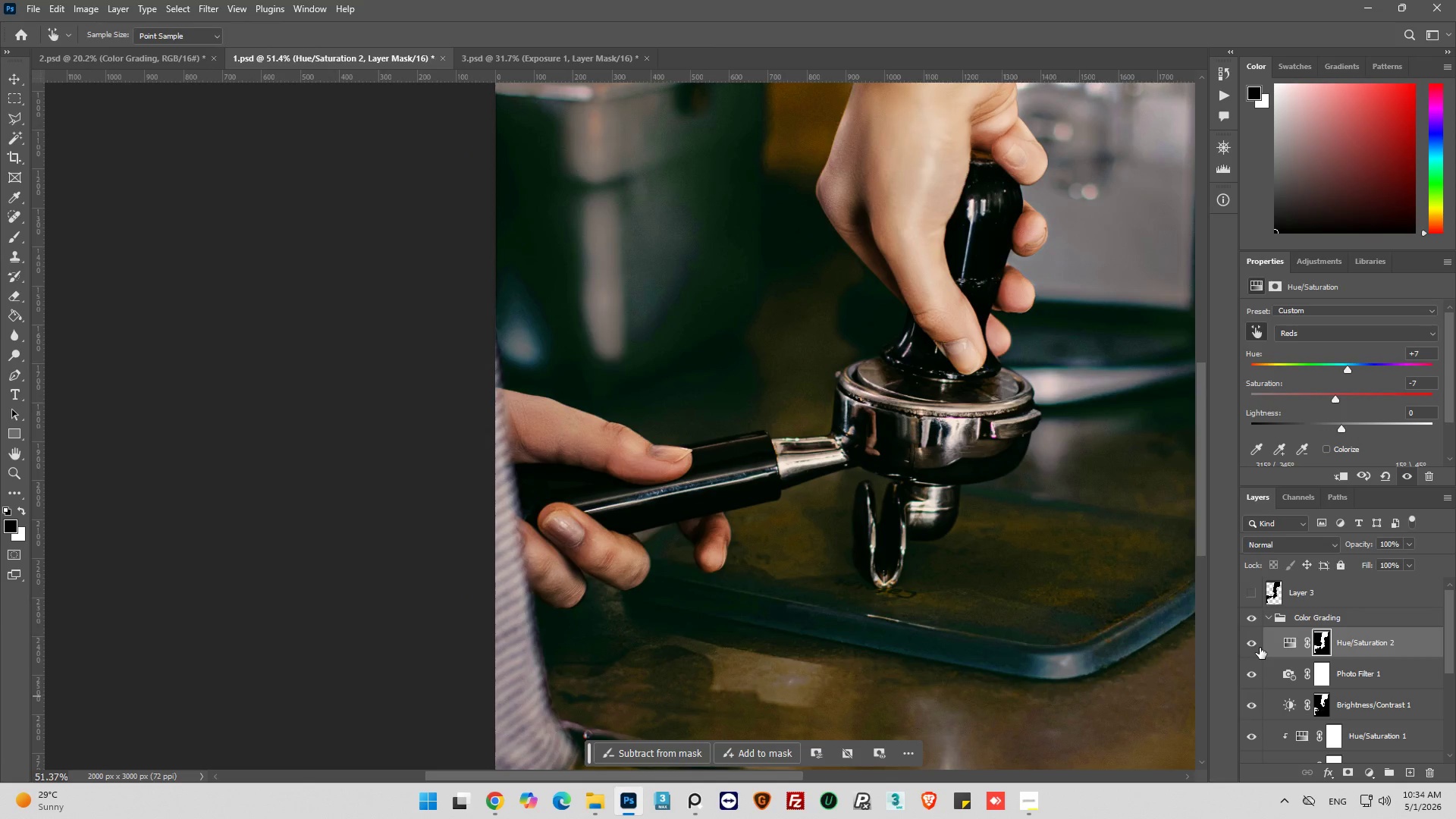 
left_click([1260, 647])
 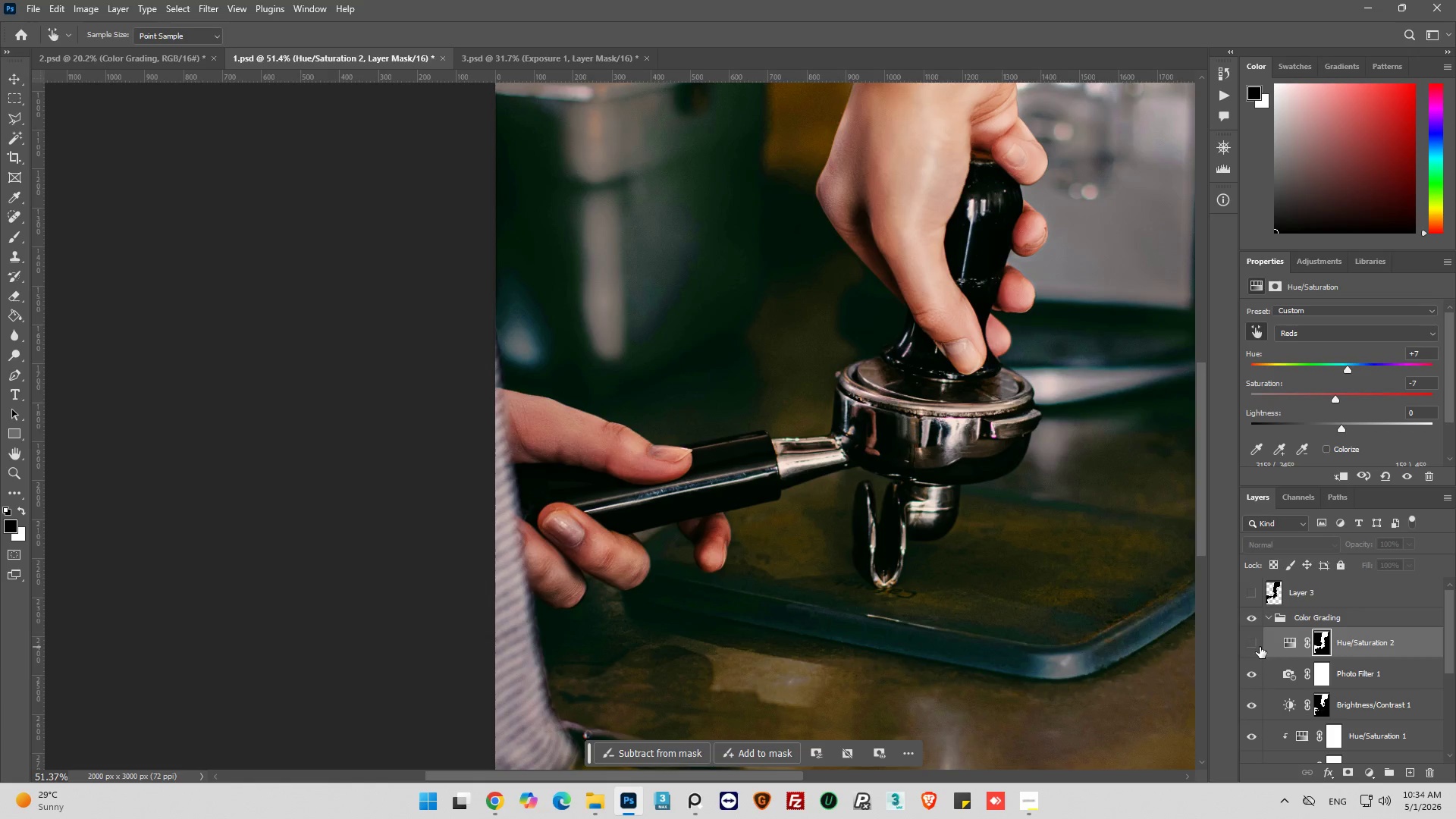 
left_click([1260, 647])
 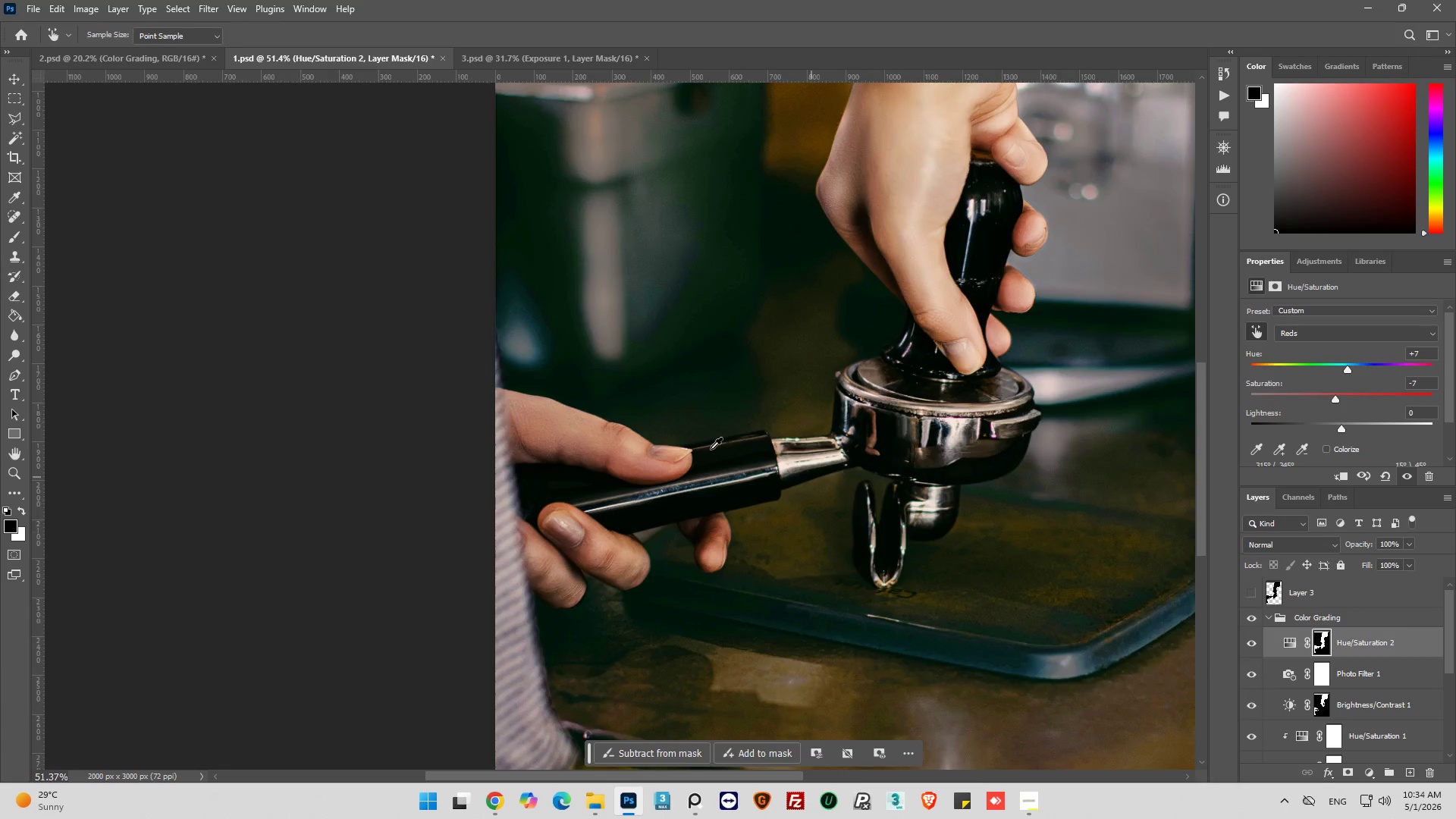 
hold_key(key=AltLeft, duration=0.33)
scroll: coordinate [810, 493], scroll_direction: up, amount: 3.0
 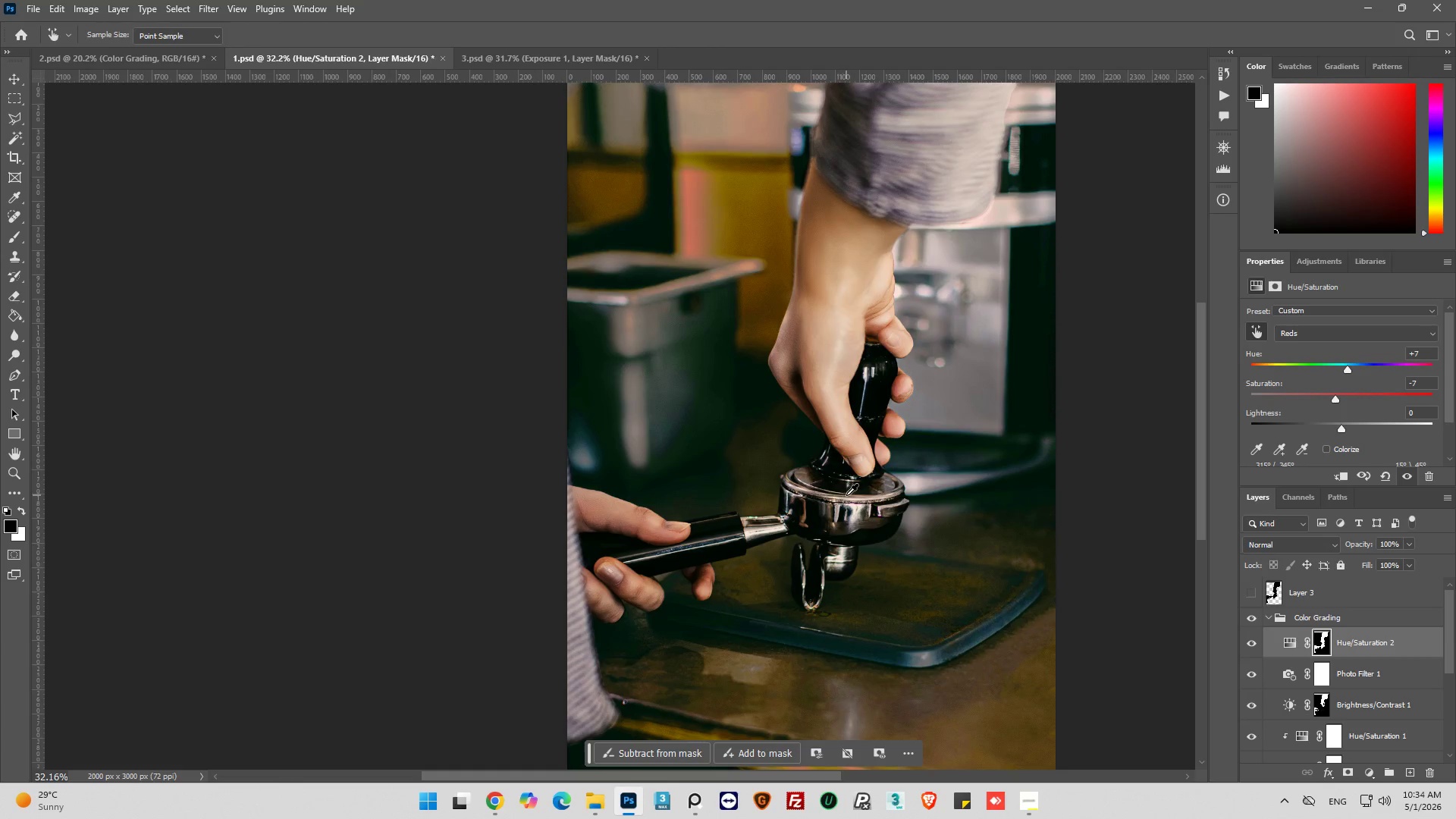 
key(Alt+AltLeft)
 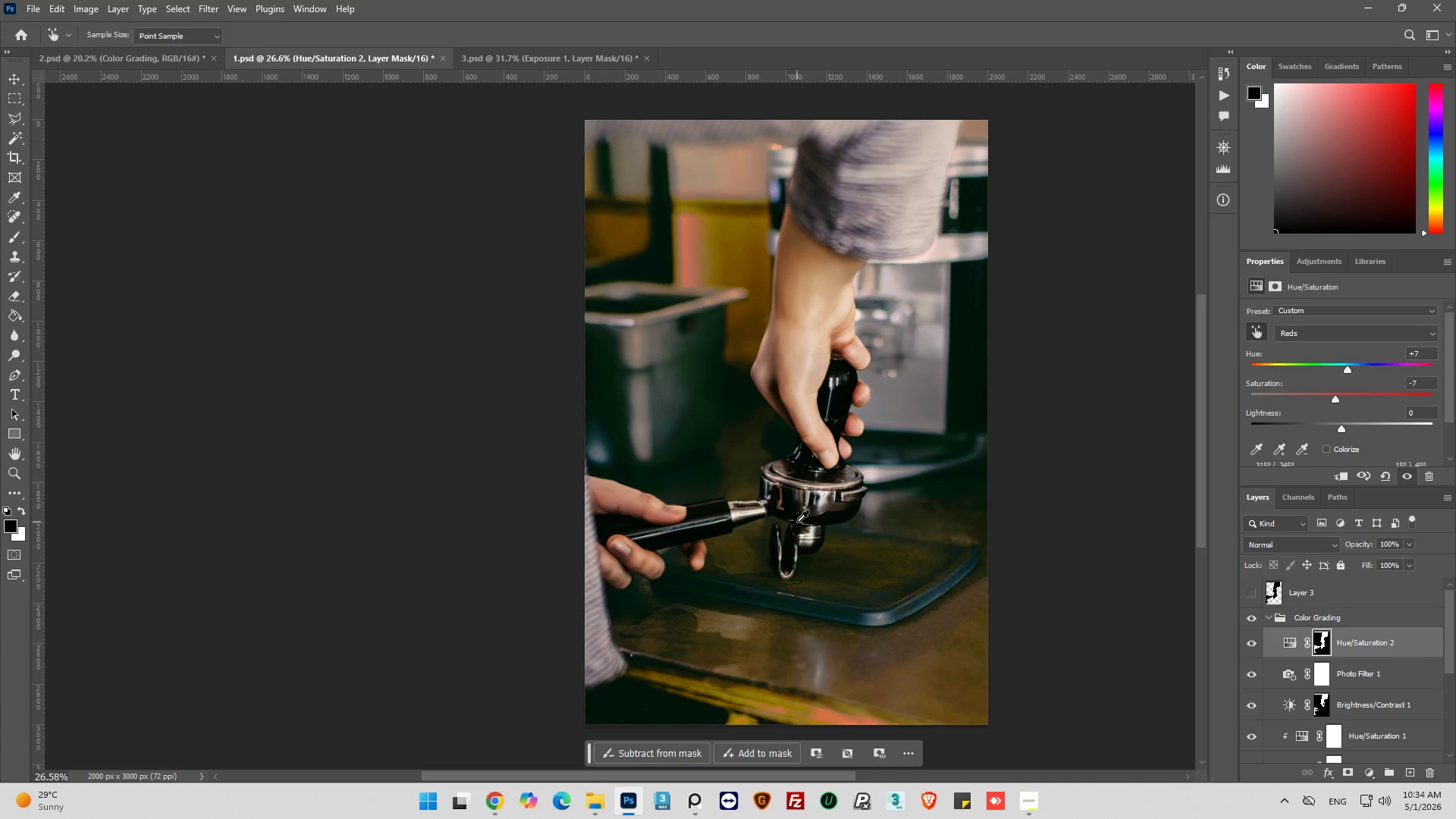 
scroll: coordinate [668, 485], scroll_direction: down, amount: 3.0
 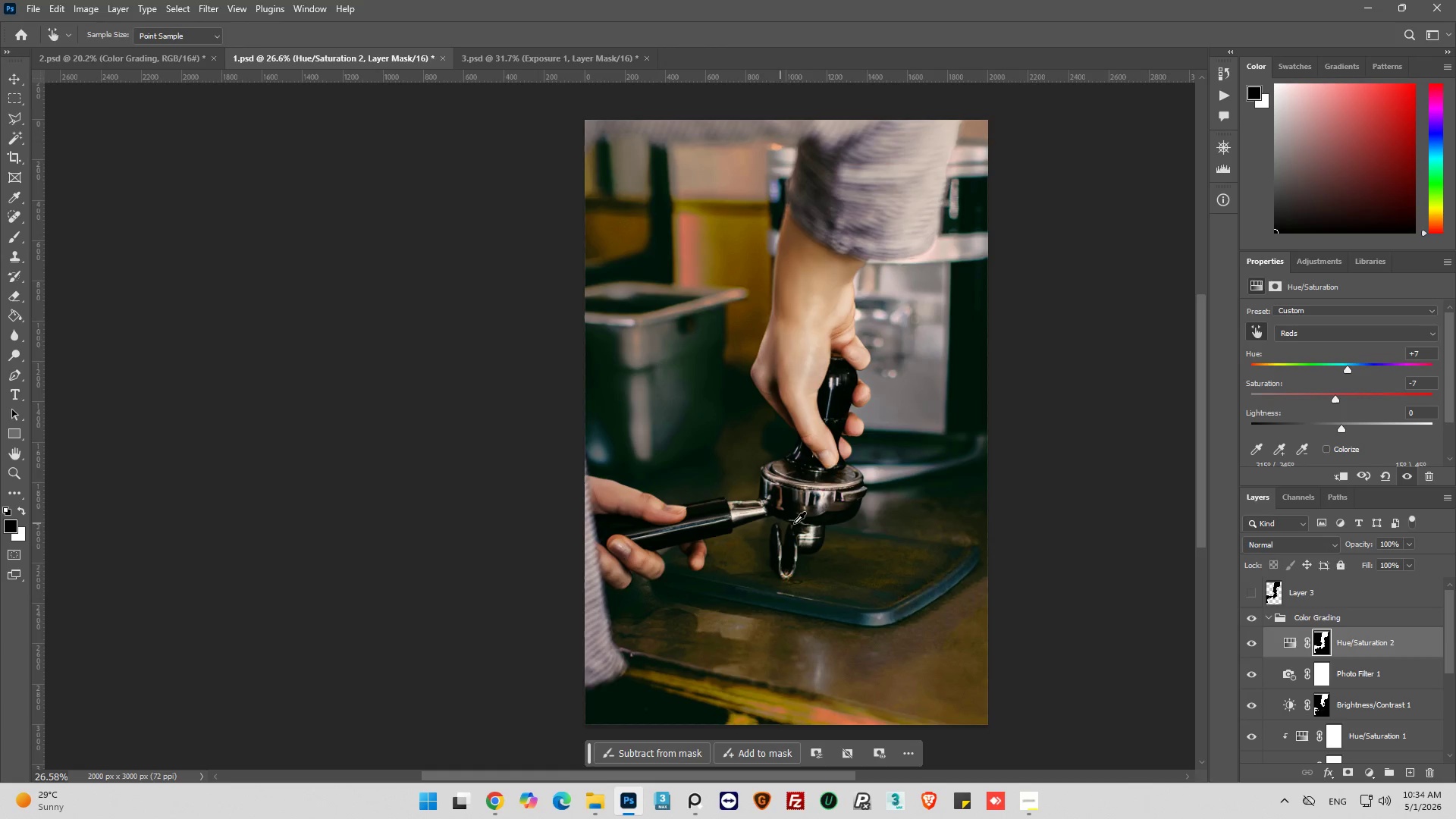 
key(Control+S)
 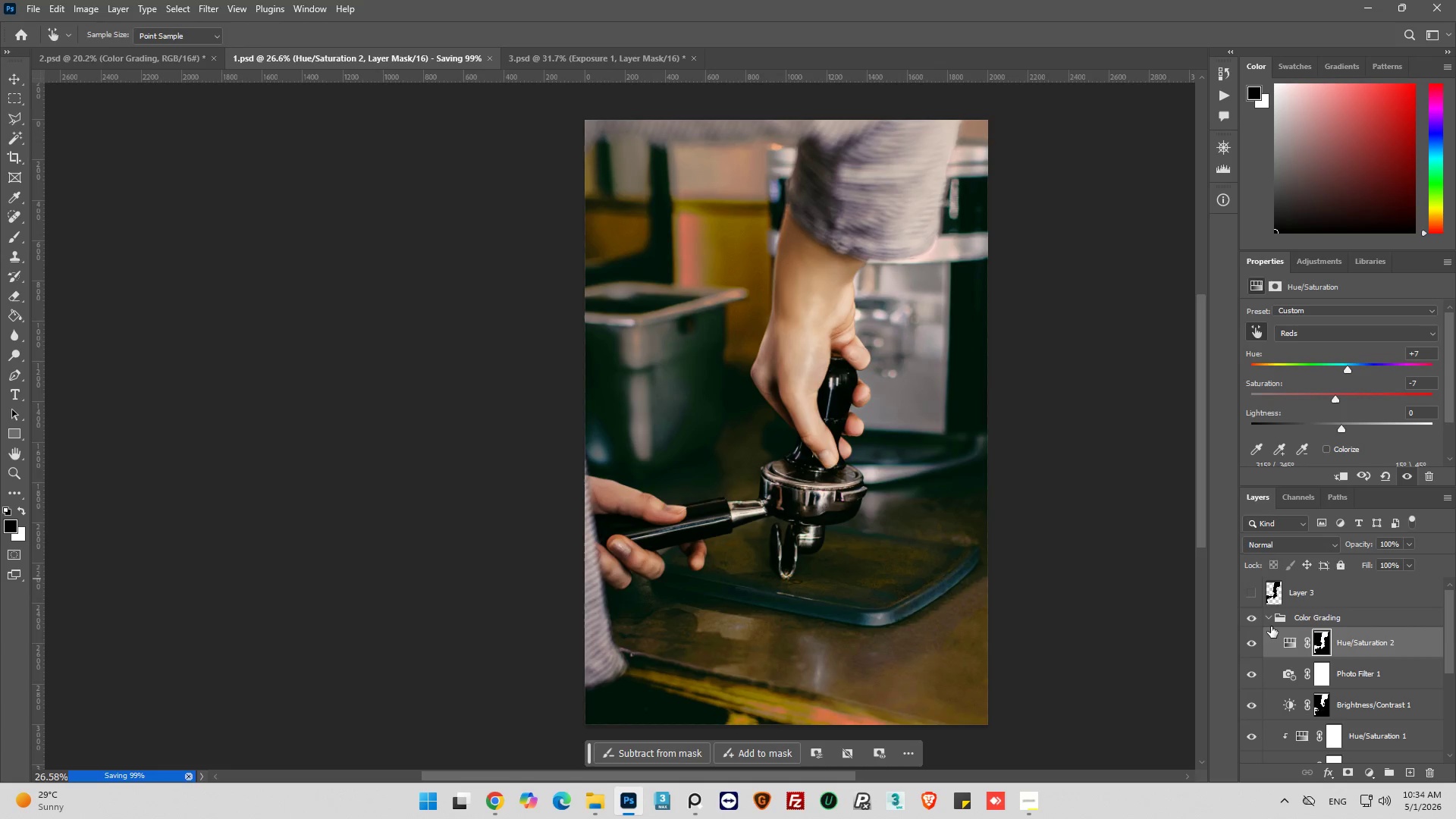 
left_click([1266, 617])
 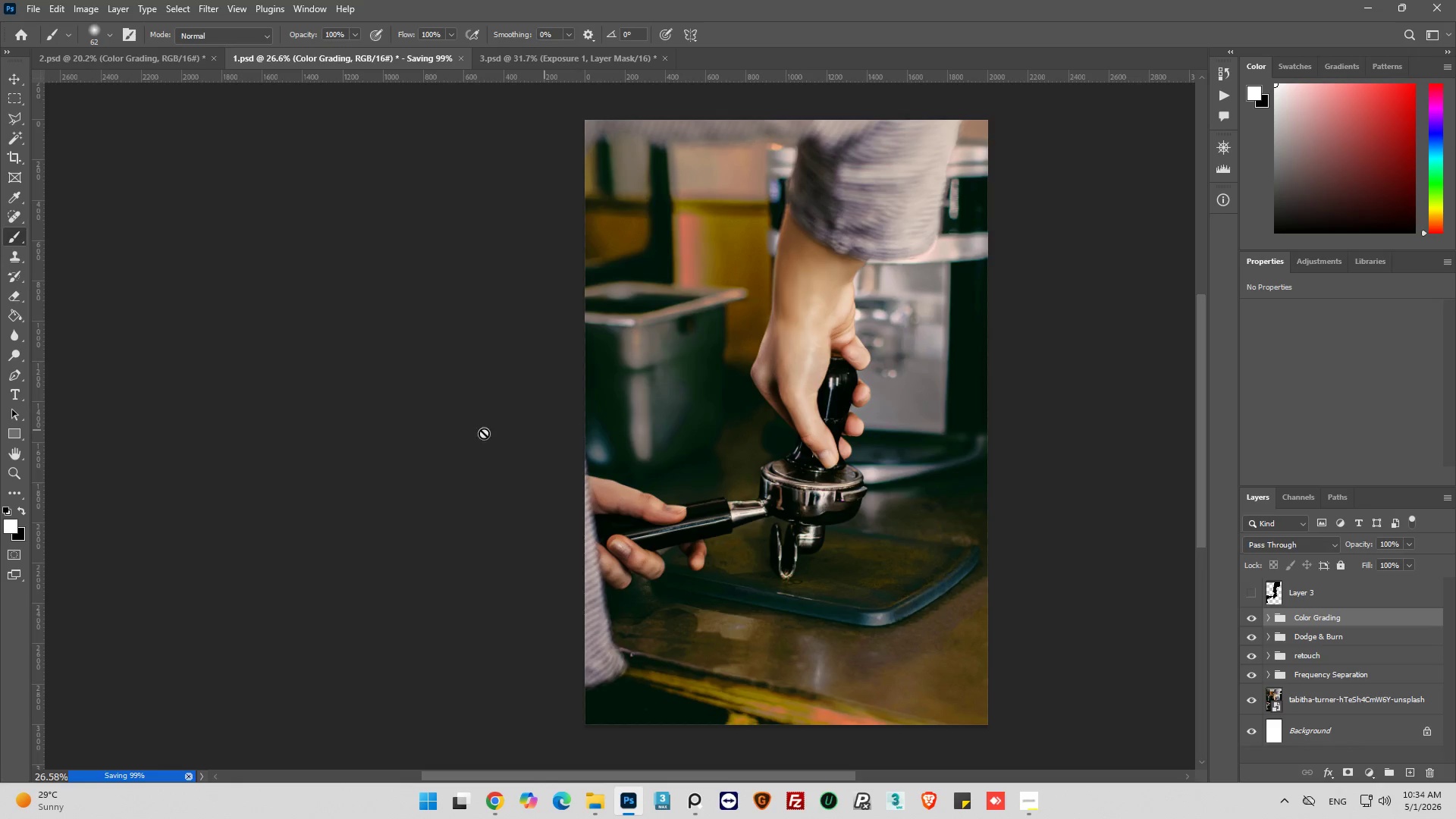 
wait(5.36)
 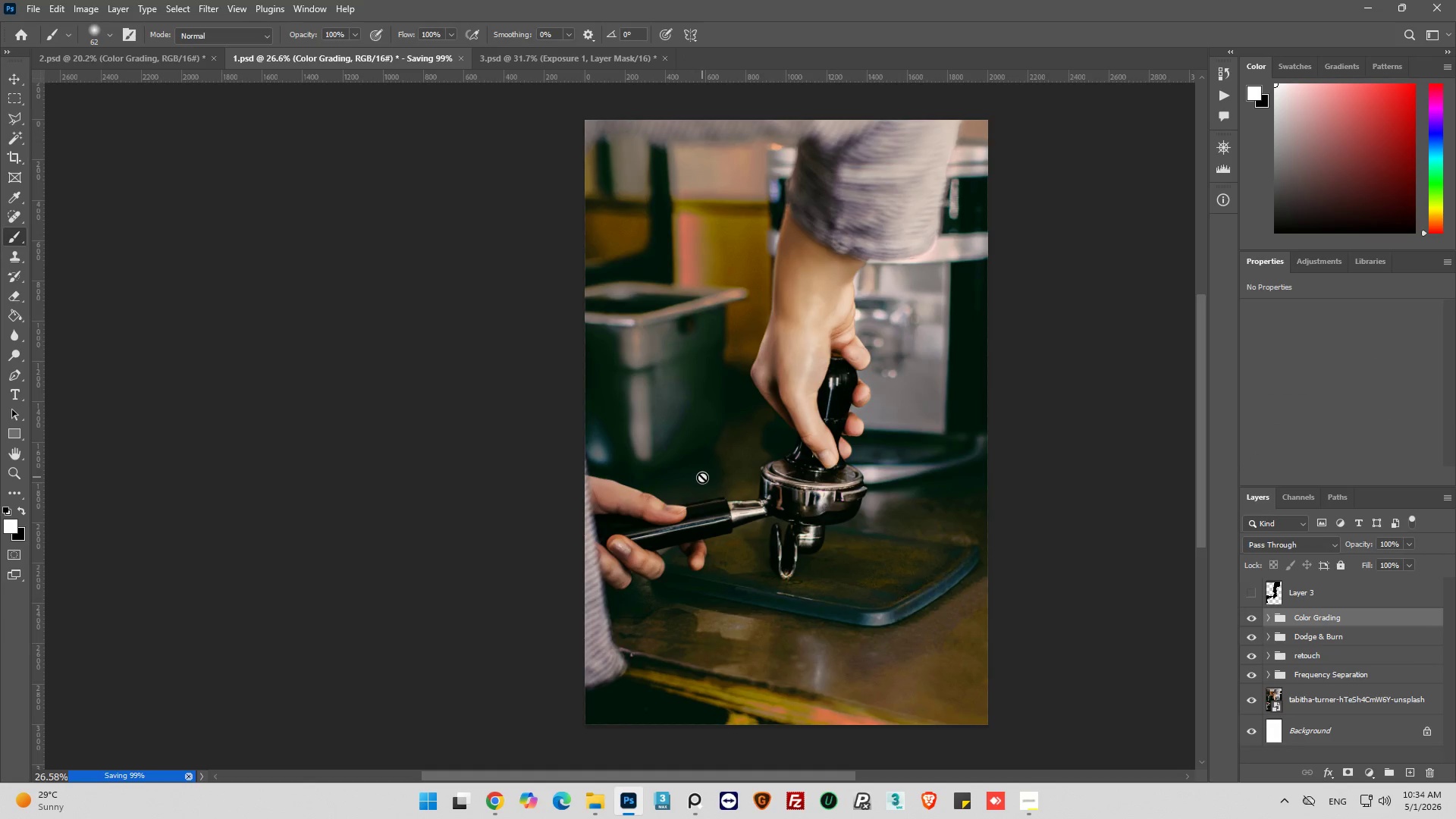 
left_click([33, 11])
 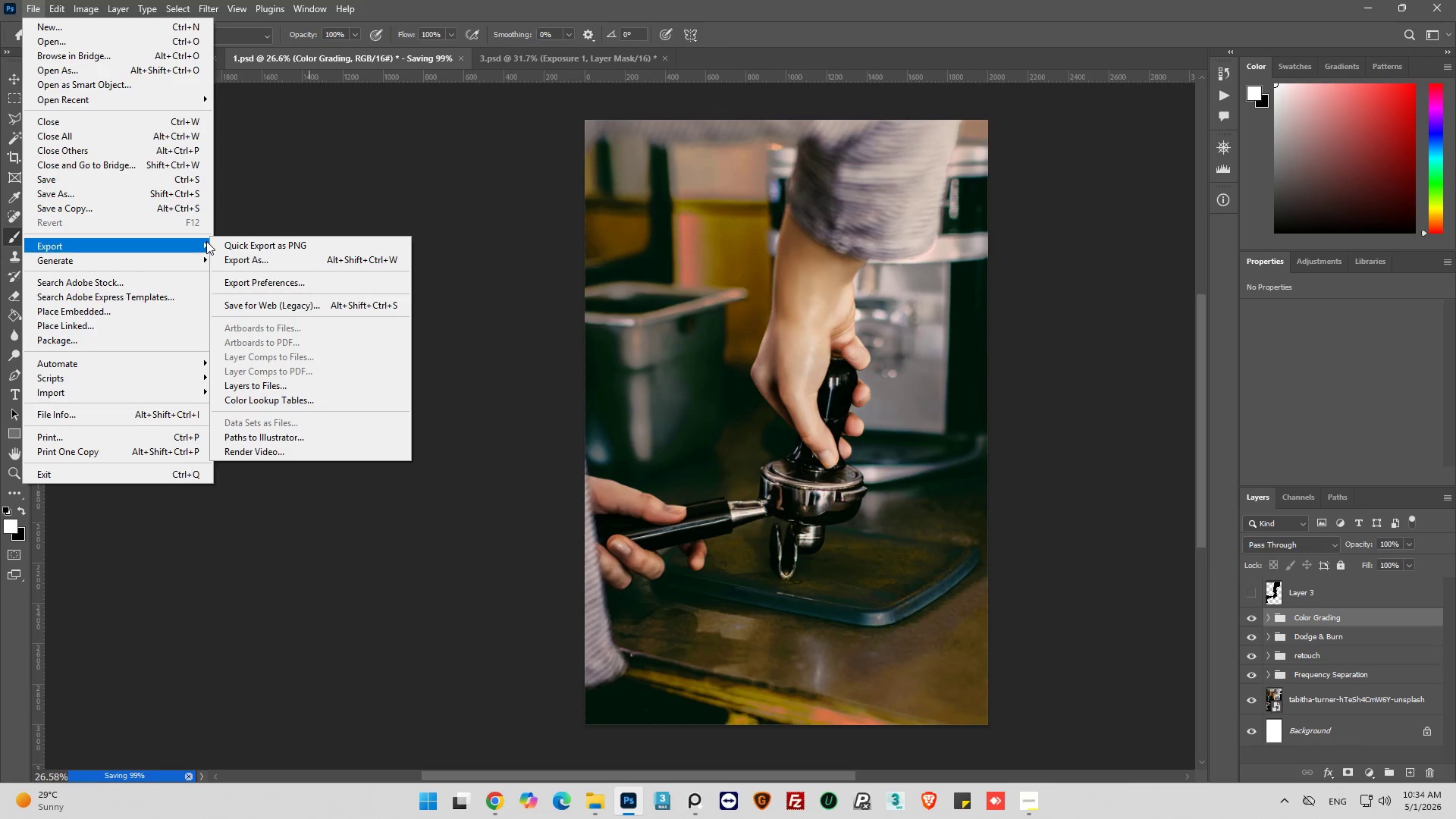 
left_click([262, 262])
 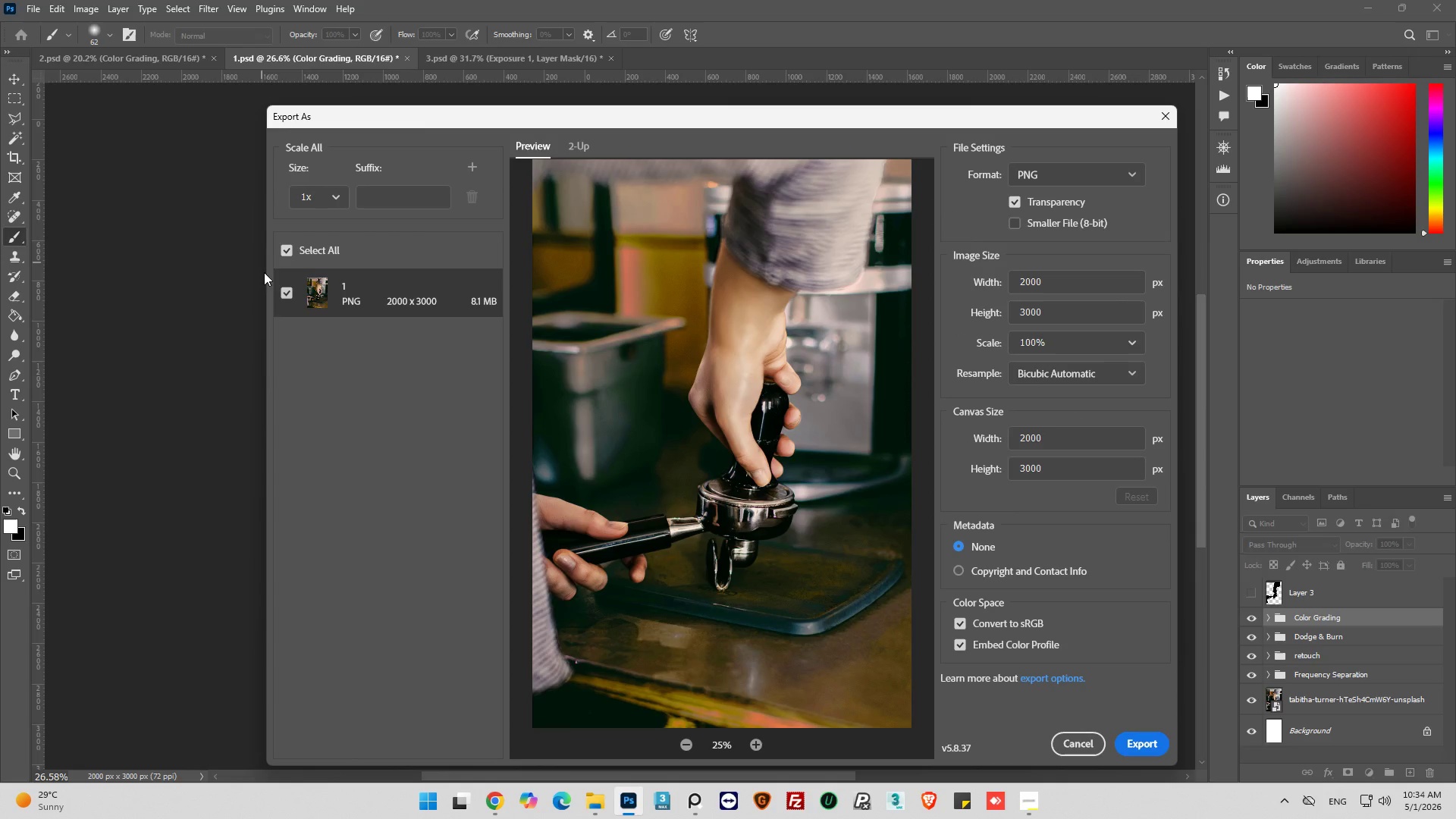 
wait(10.58)
 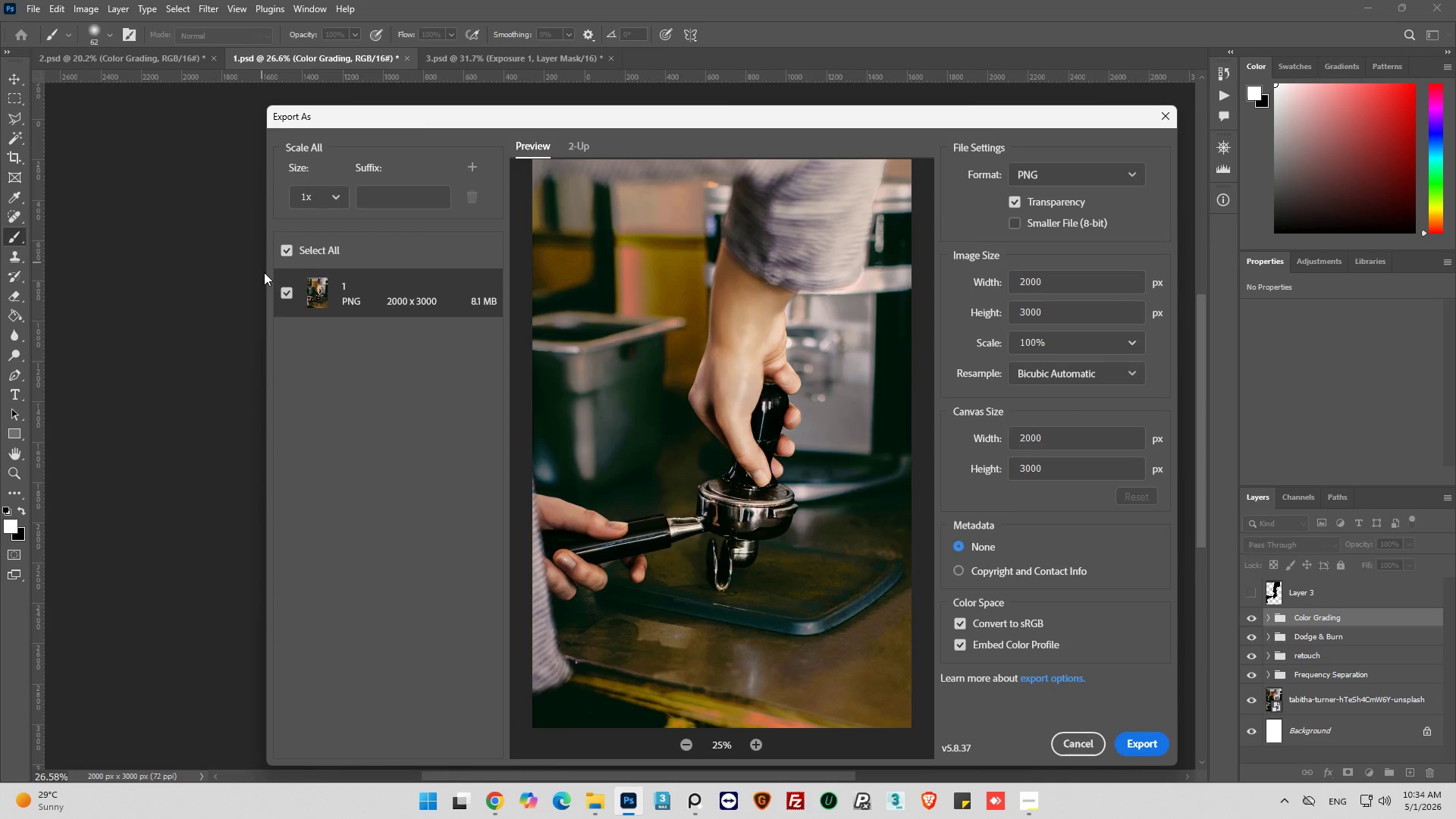 
left_click([1153, 746])
 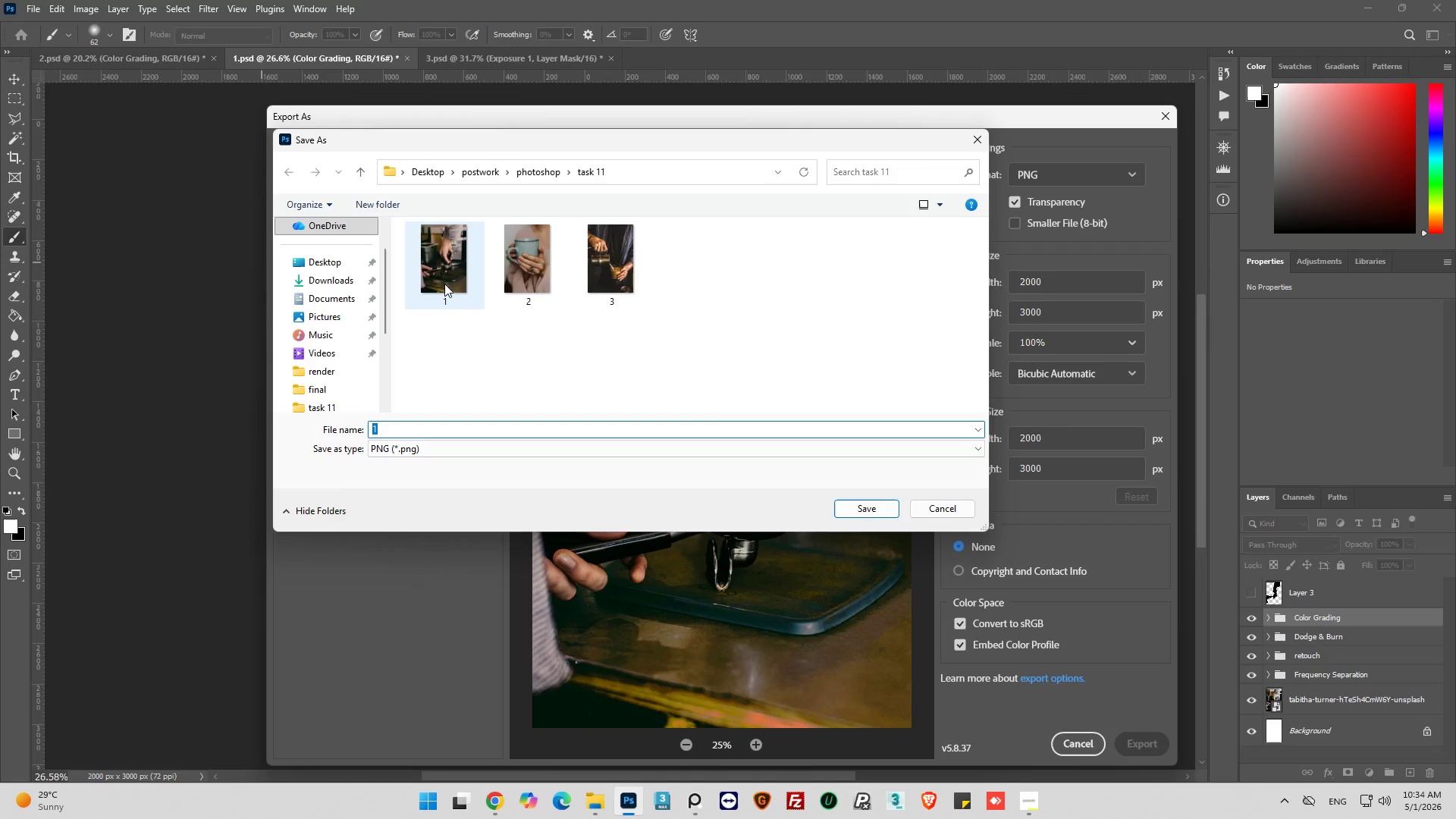 
wait(15.22)
 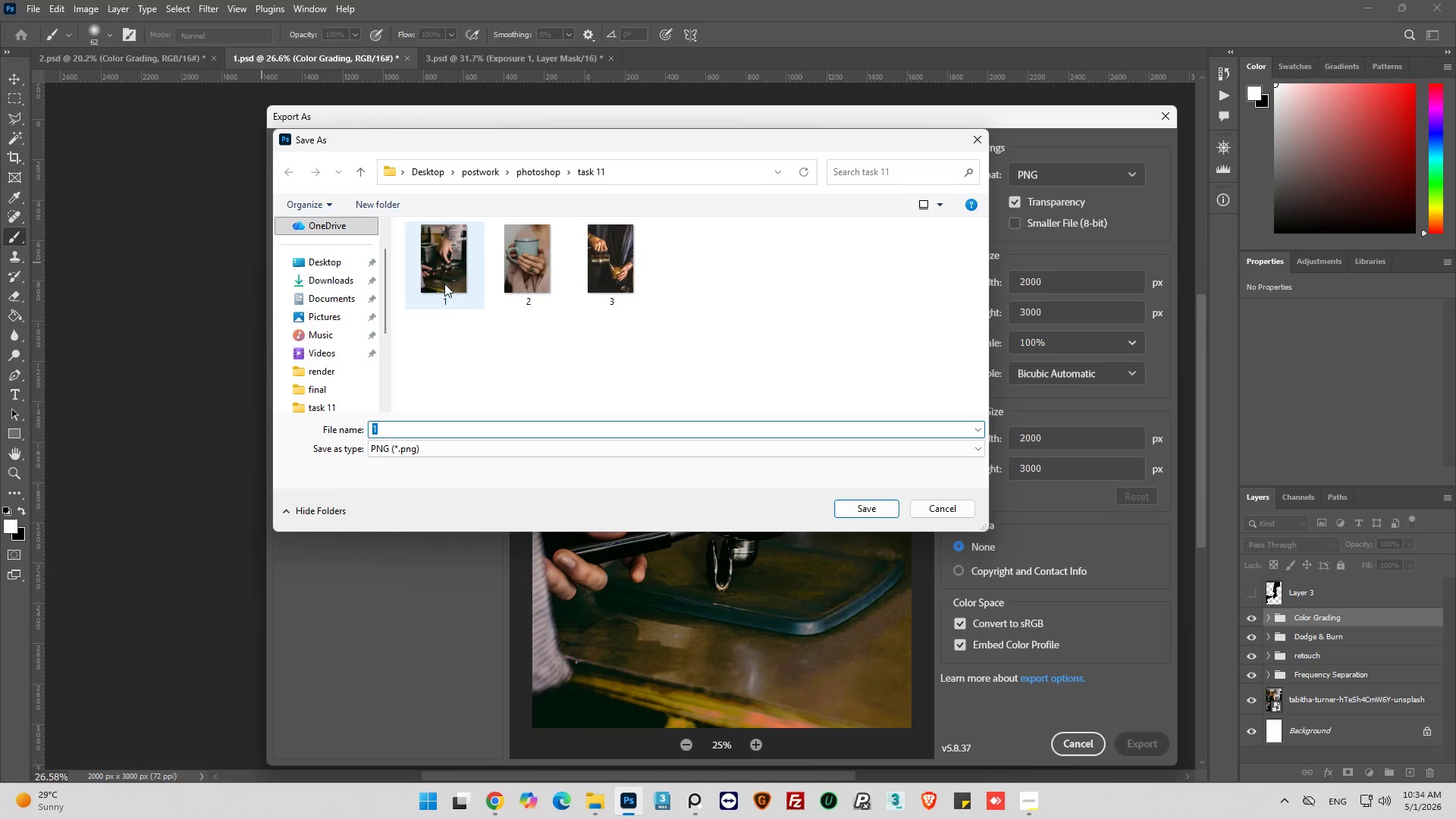 
left_click([446, 280])
 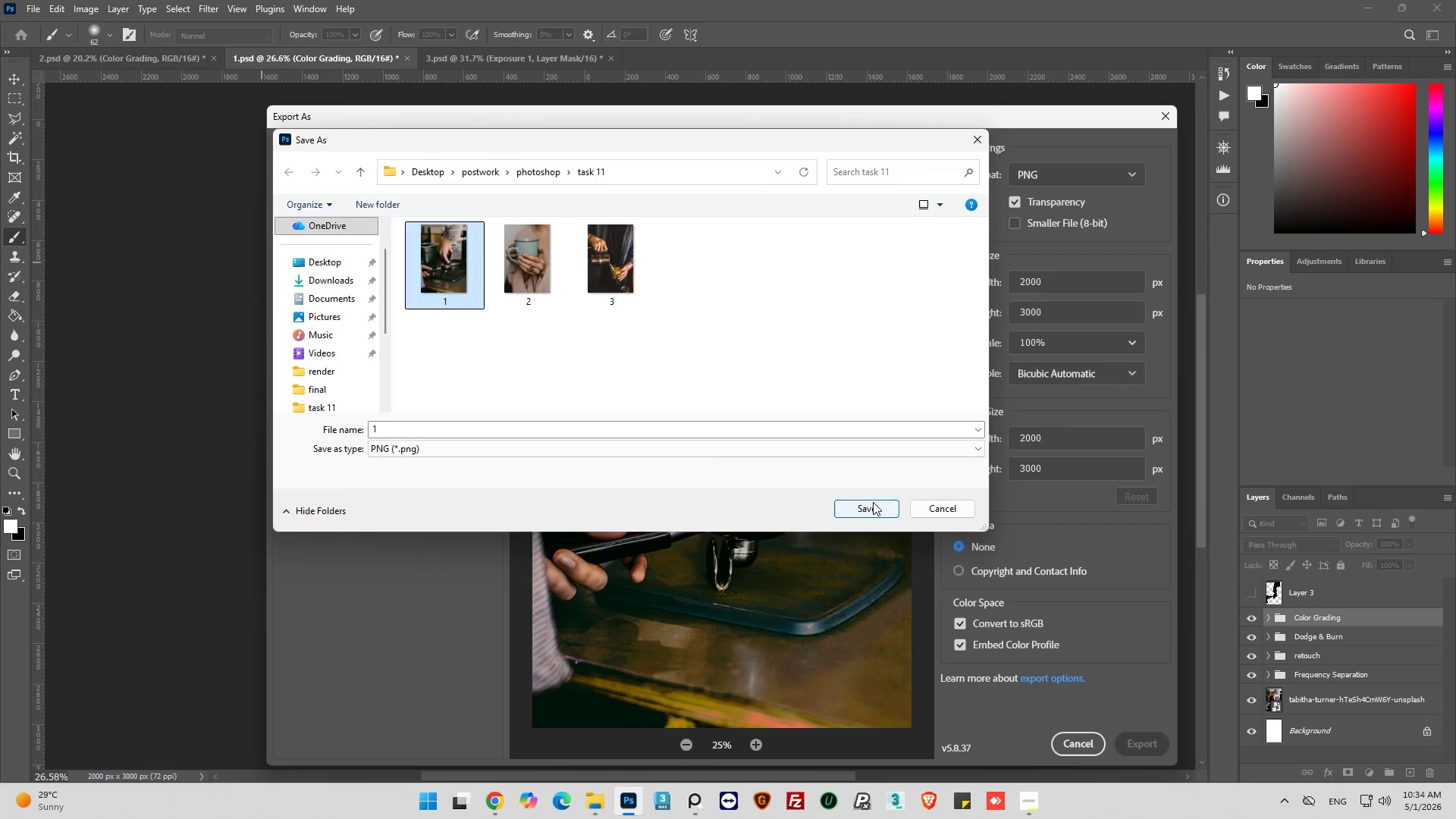 
left_click([872, 503])
 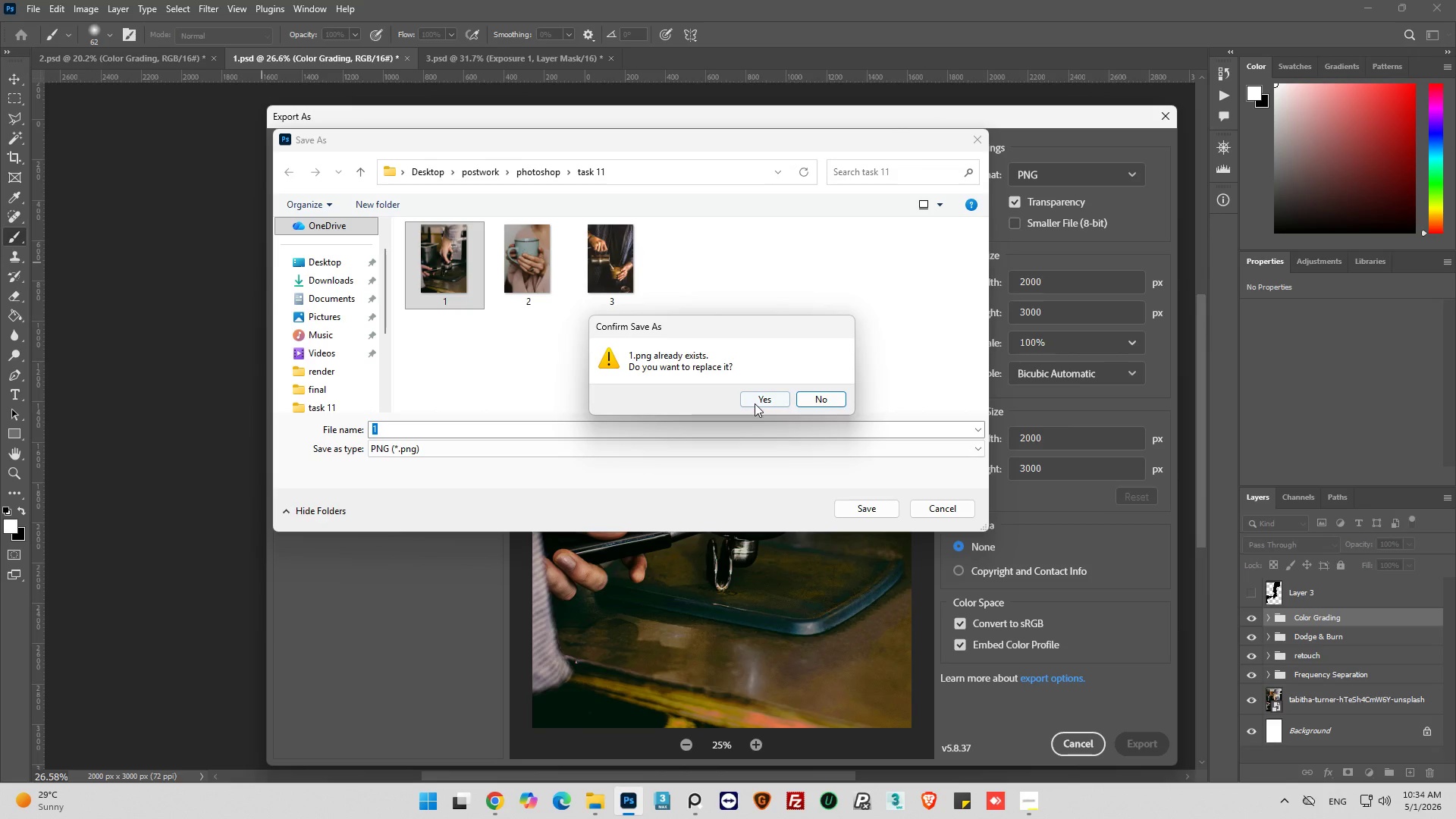 
left_click([756, 403])
 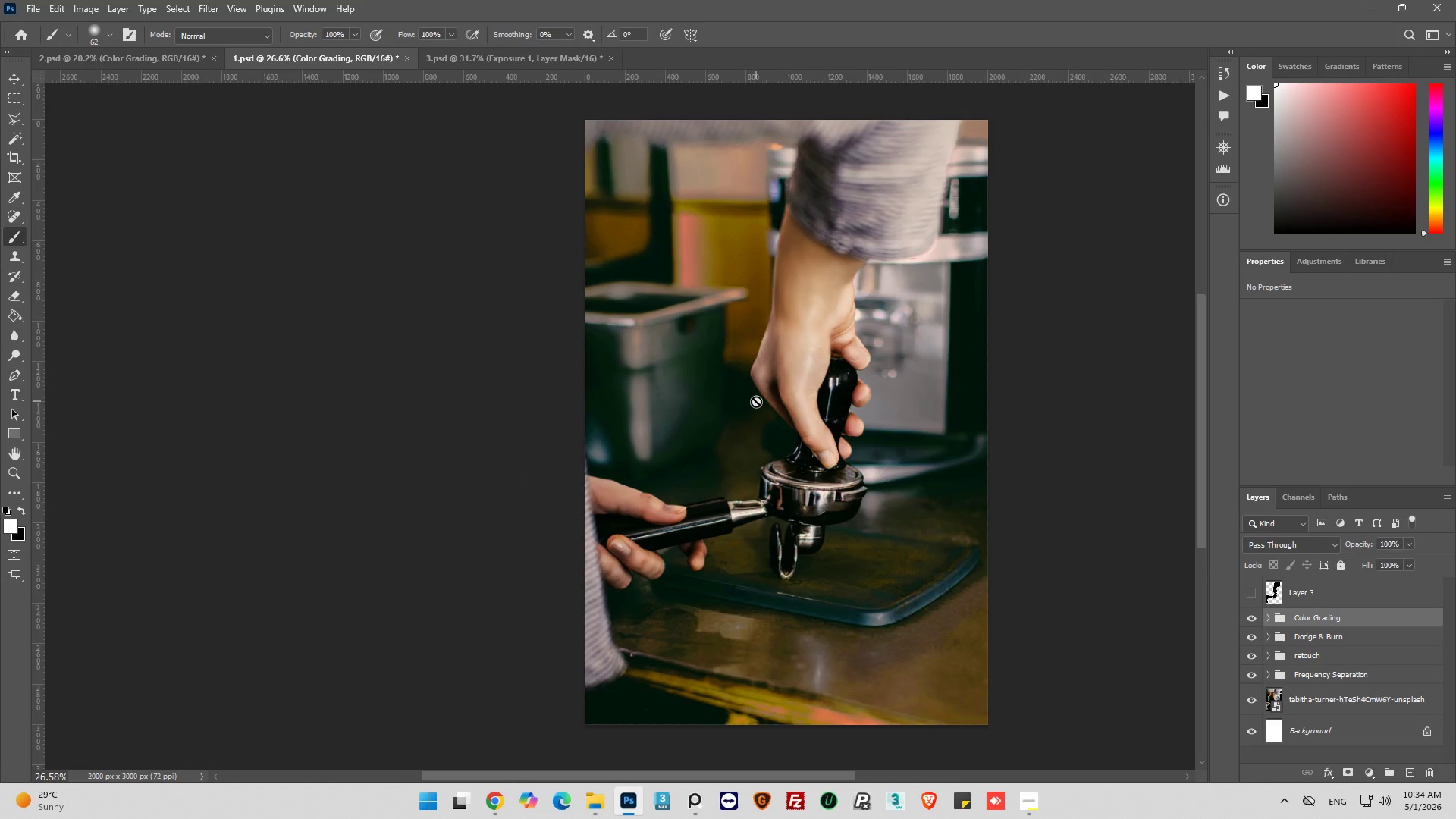 
wait(9.55)
 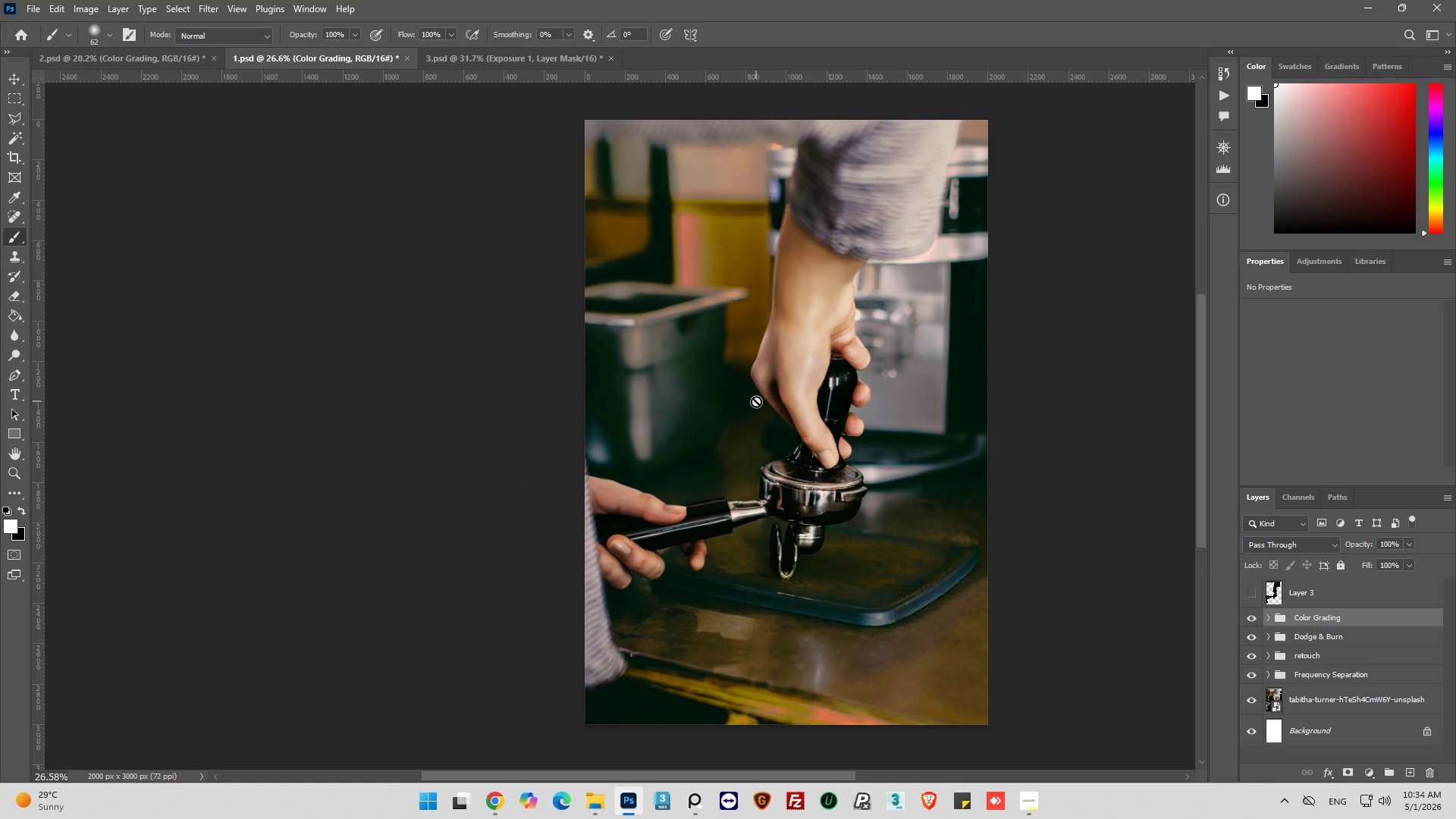 
left_click([1254, 621])
 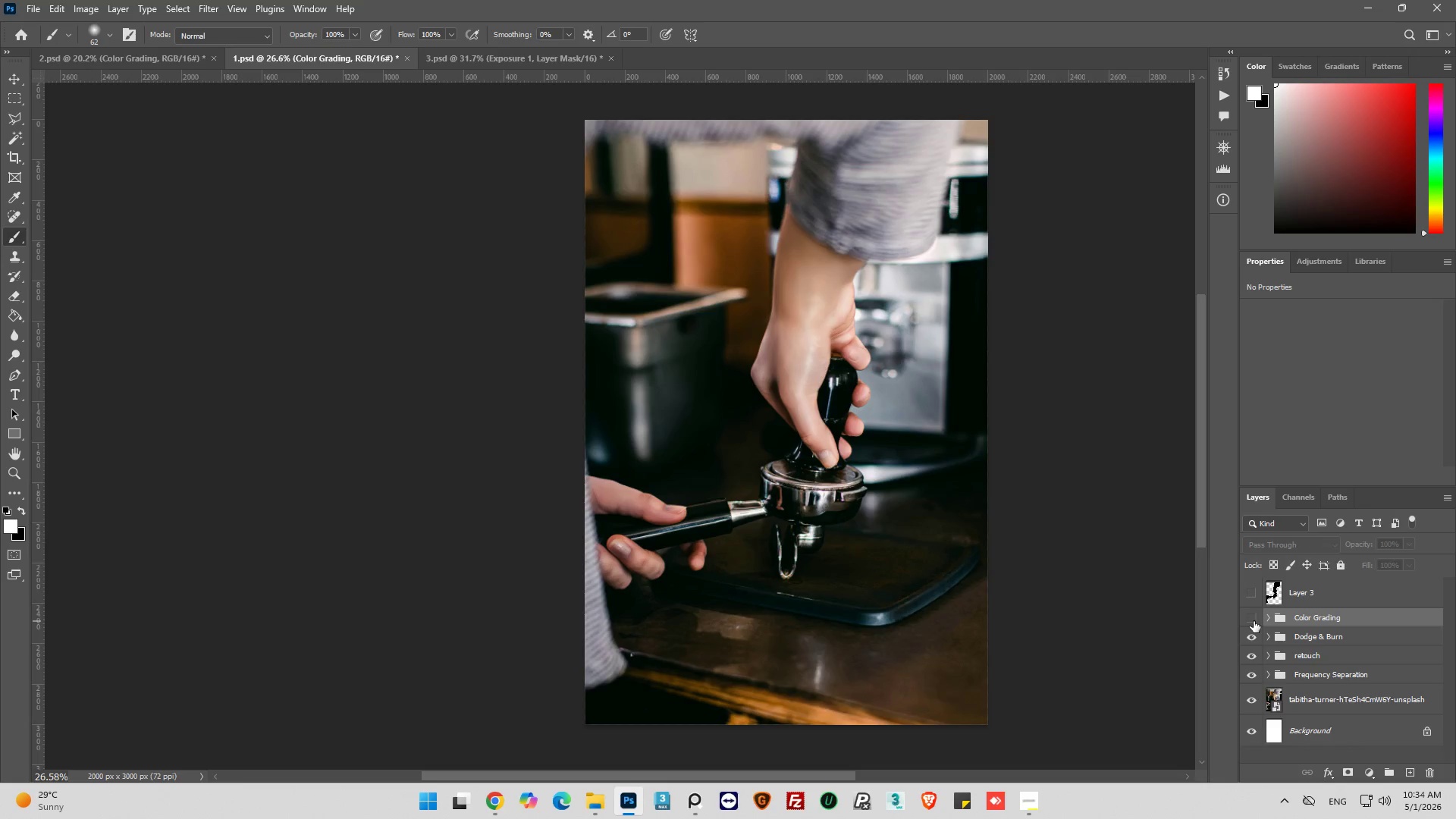 
left_click([1254, 621])
 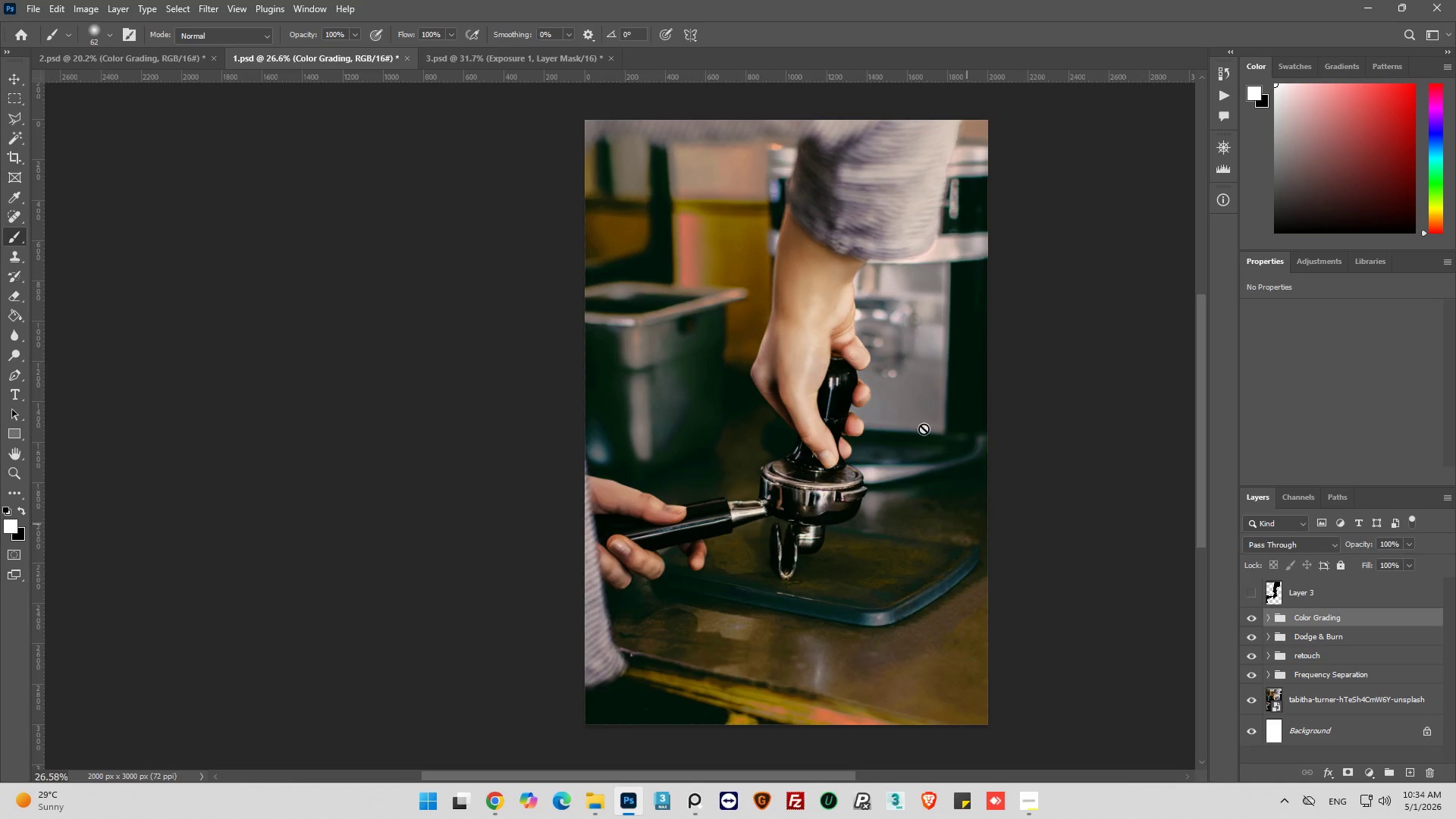 
hold_key(key=AltLeft, duration=0.8)
scroll: coordinate [863, 373], scroll_direction: up, amount: 13.0
 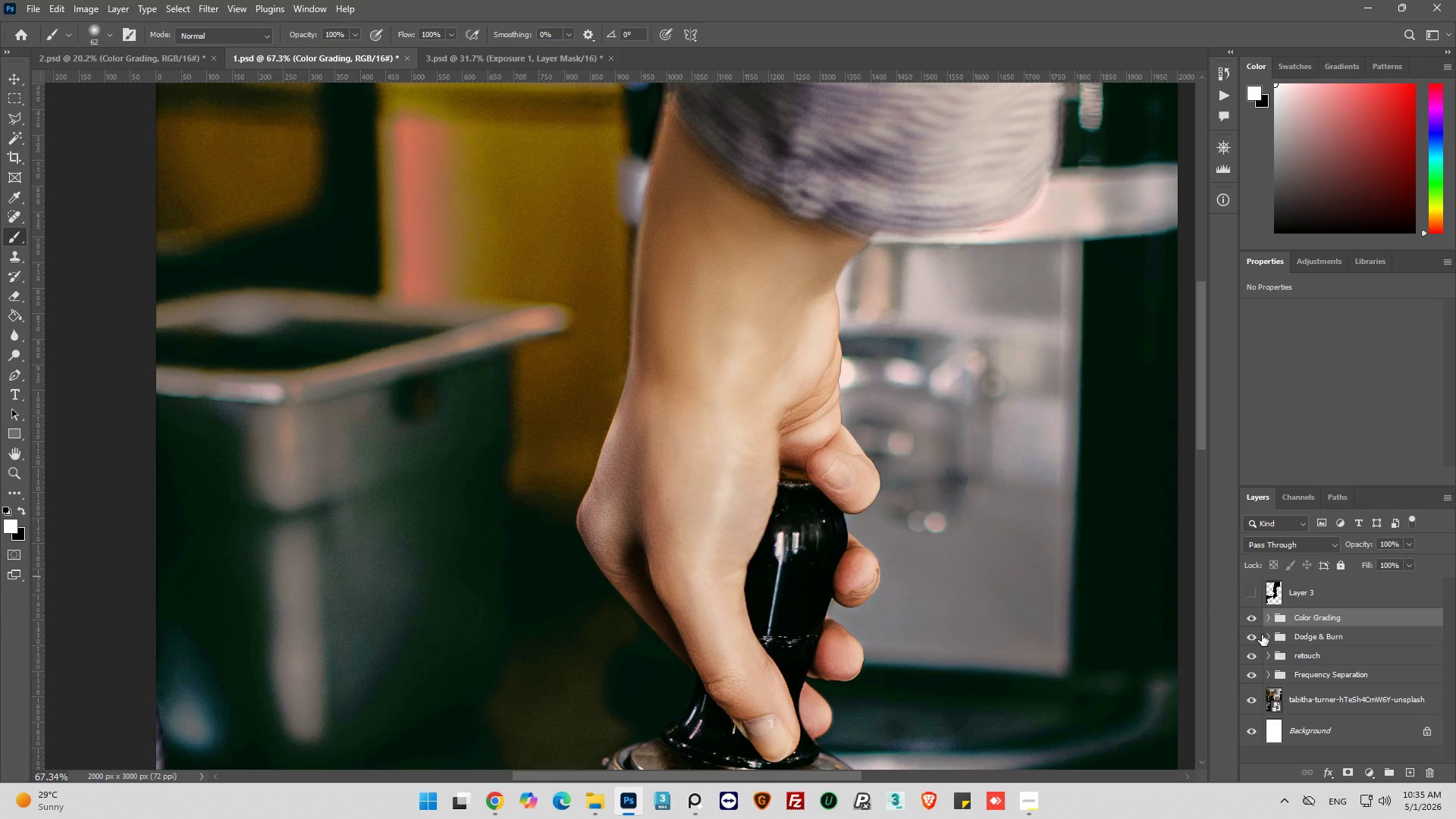 
left_click([1267, 620])
 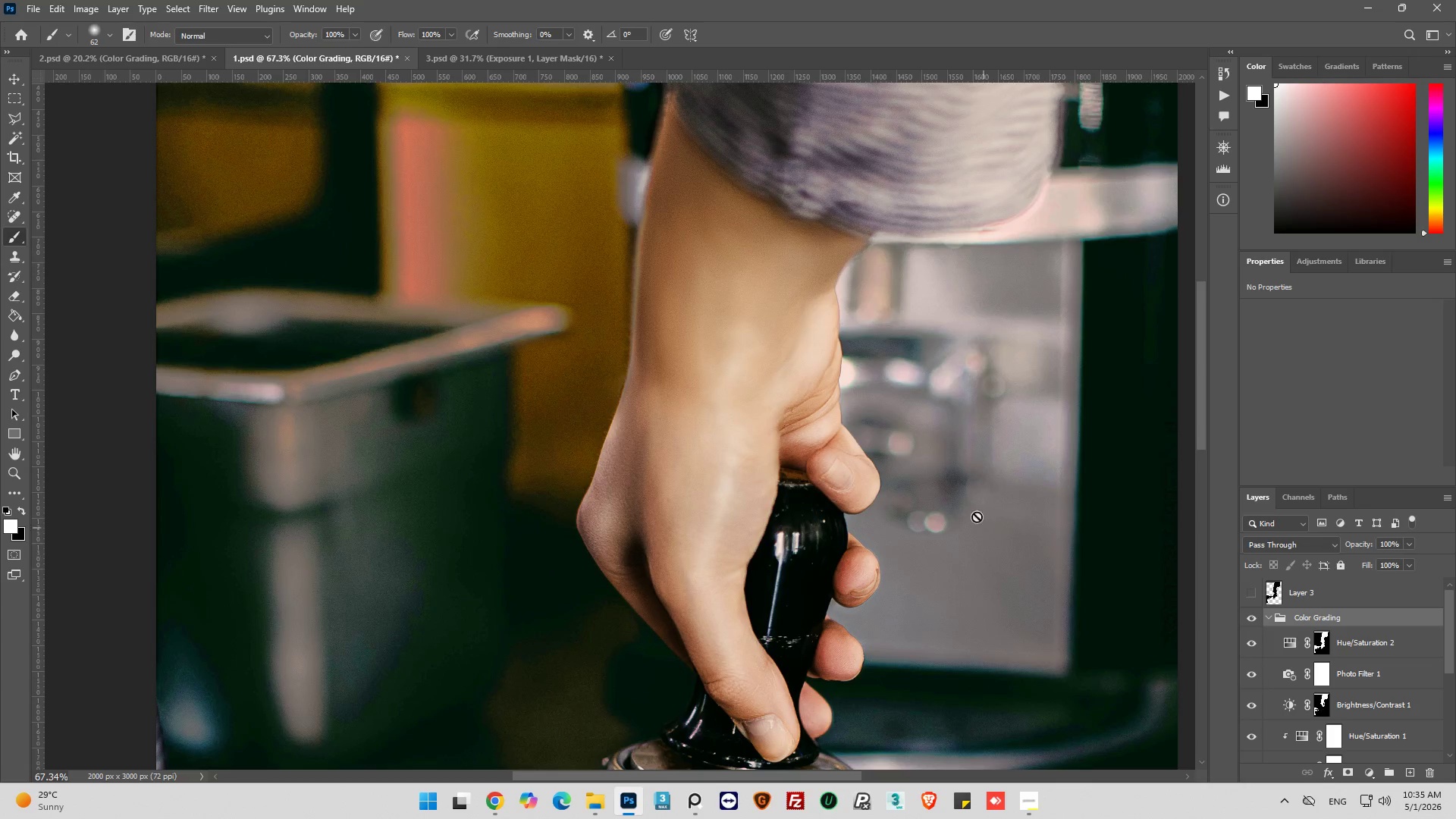 
scroll: coordinate [969, 445], scroll_direction: down, amount: 11.0
 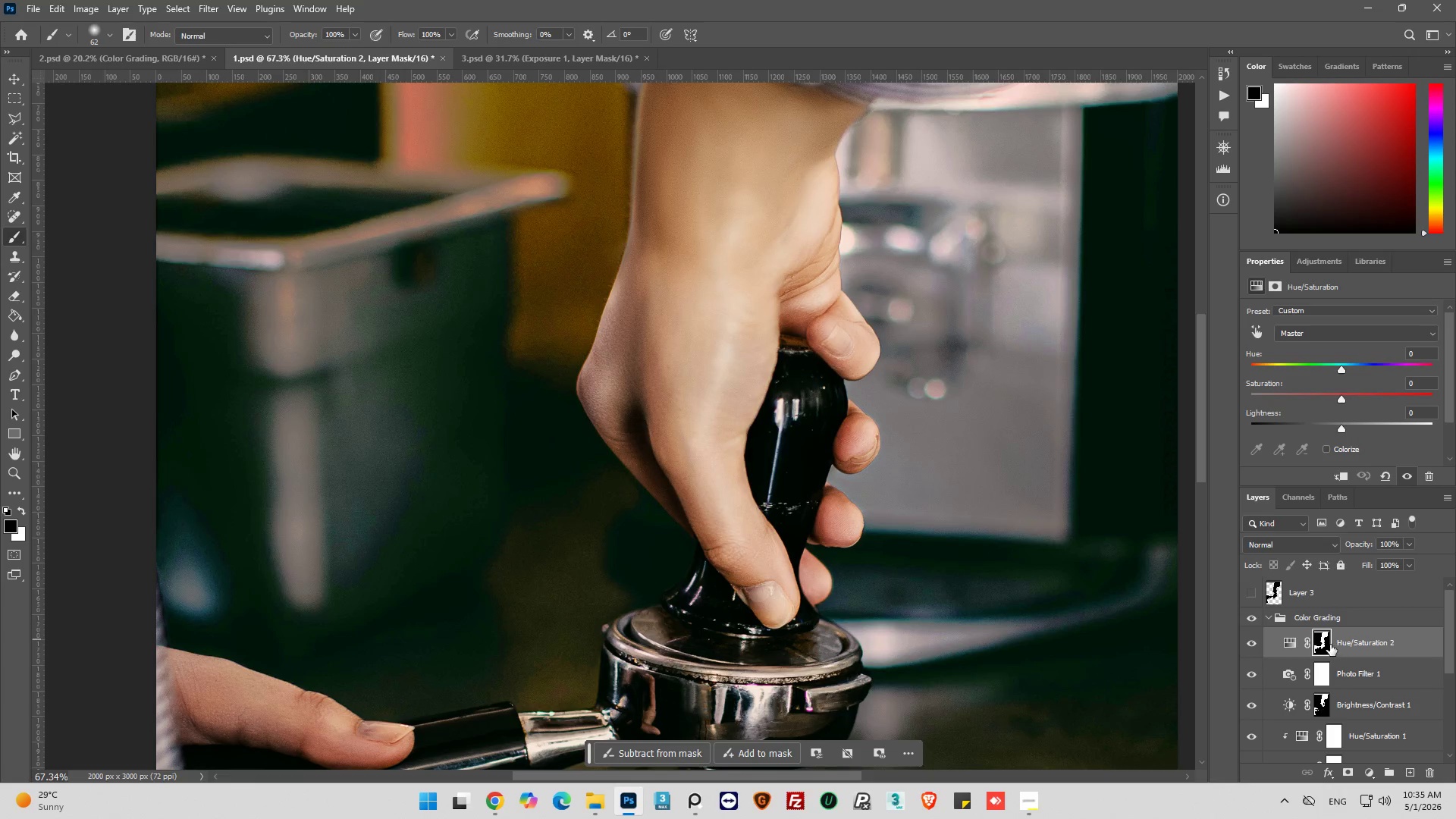 
left_click([1326, 645])
 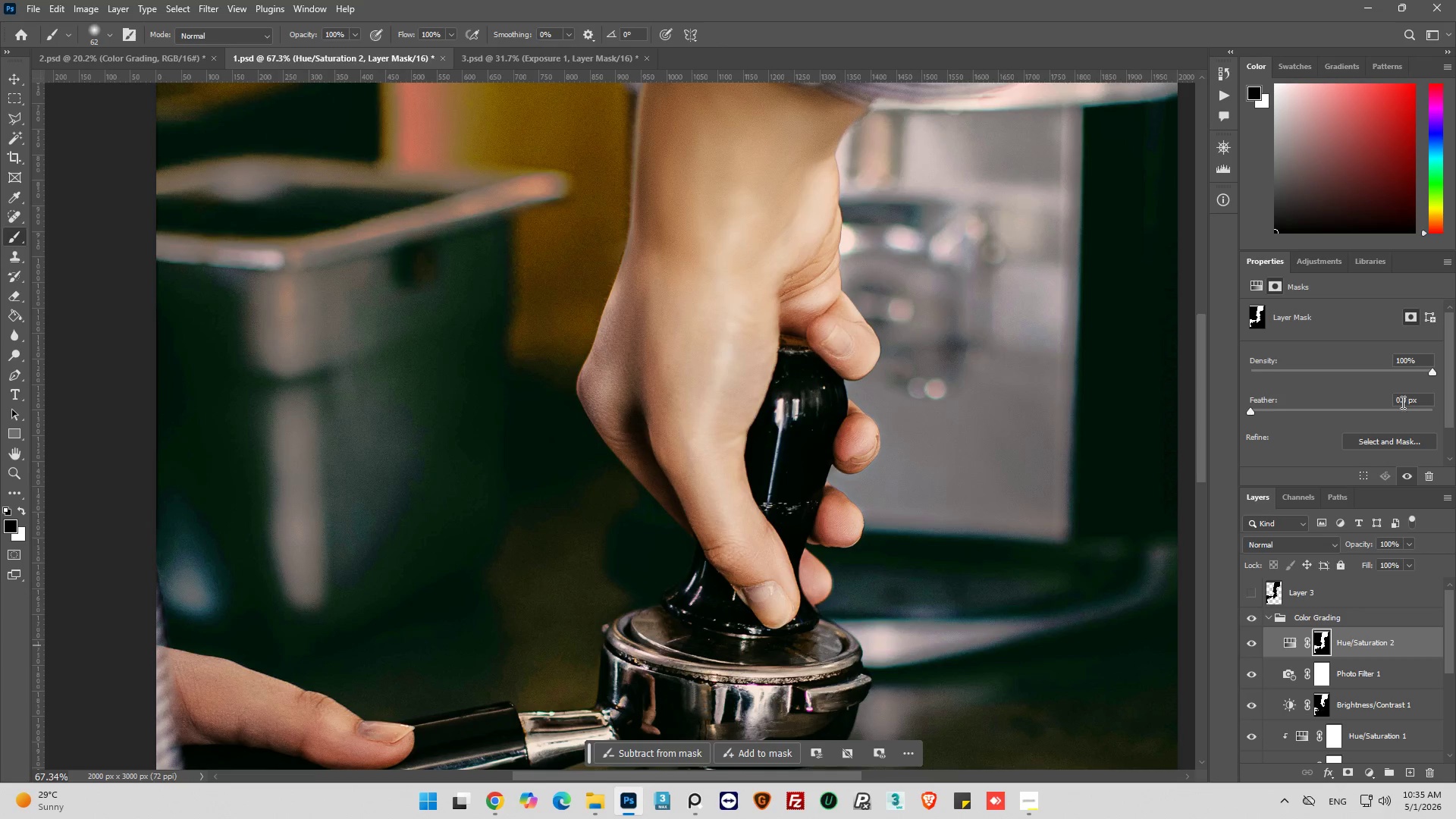 
double_click([1401, 402])
 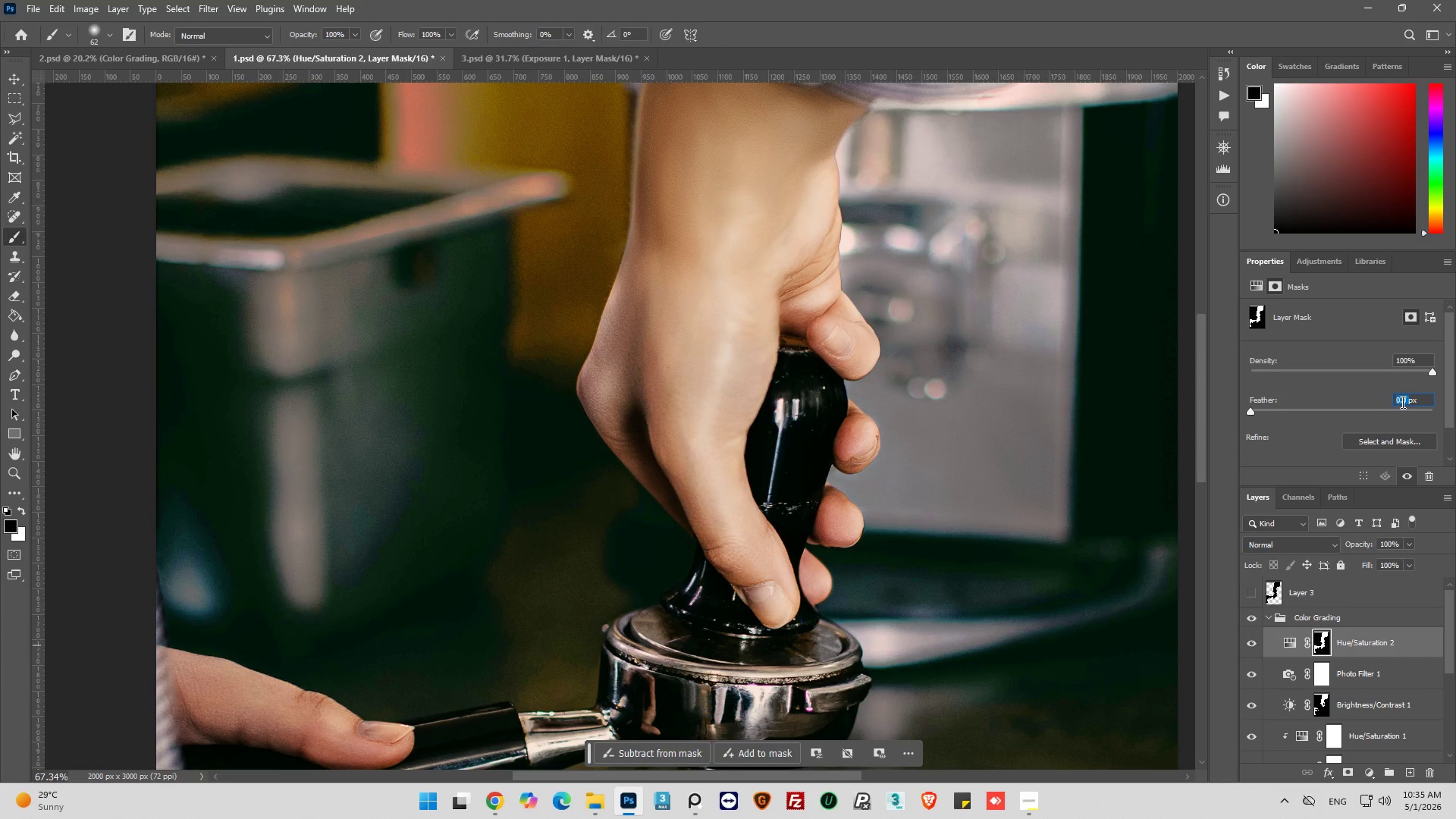 
key(1)
 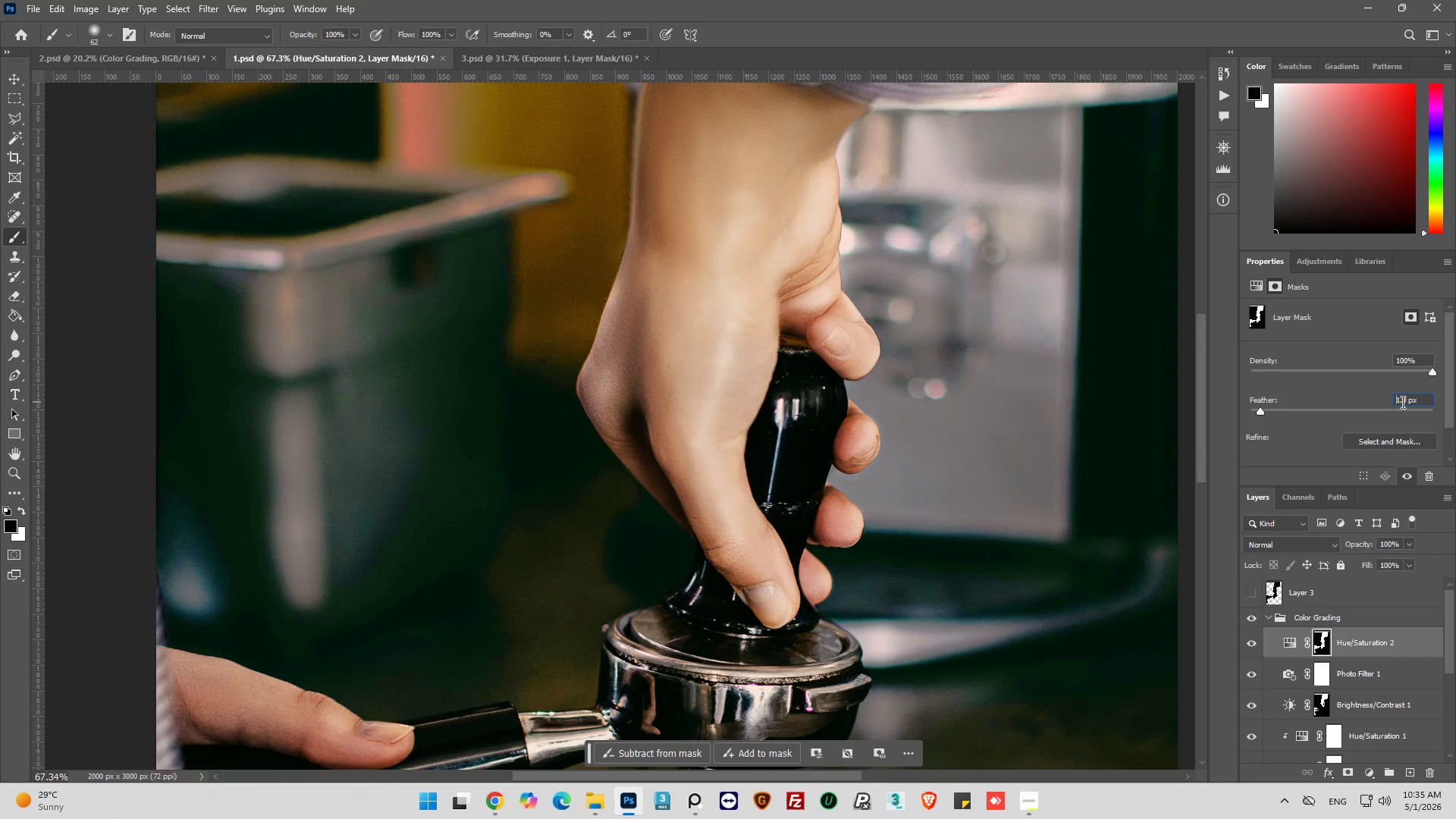 
key(Enter)
 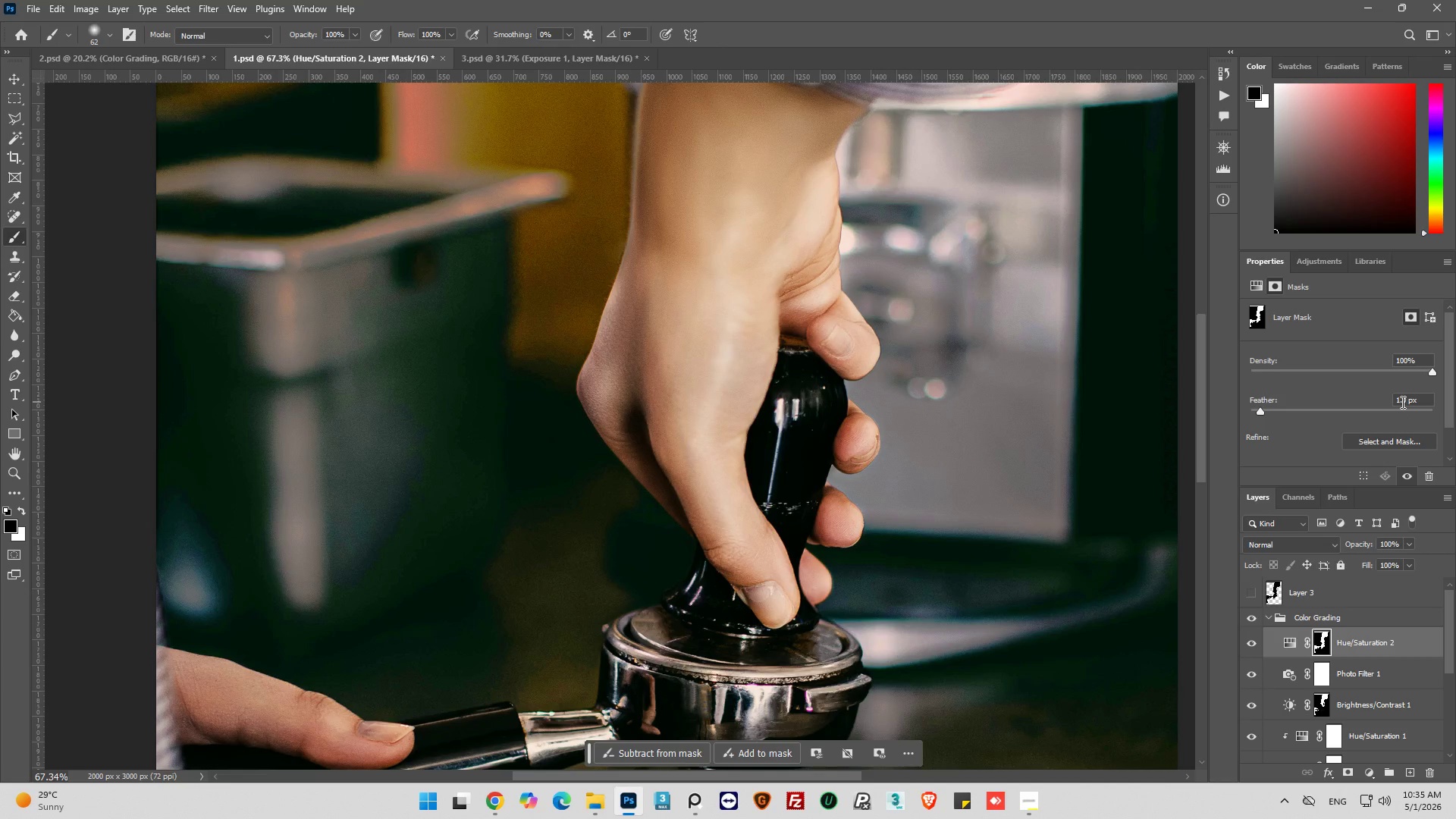 
wait(9.53)
 